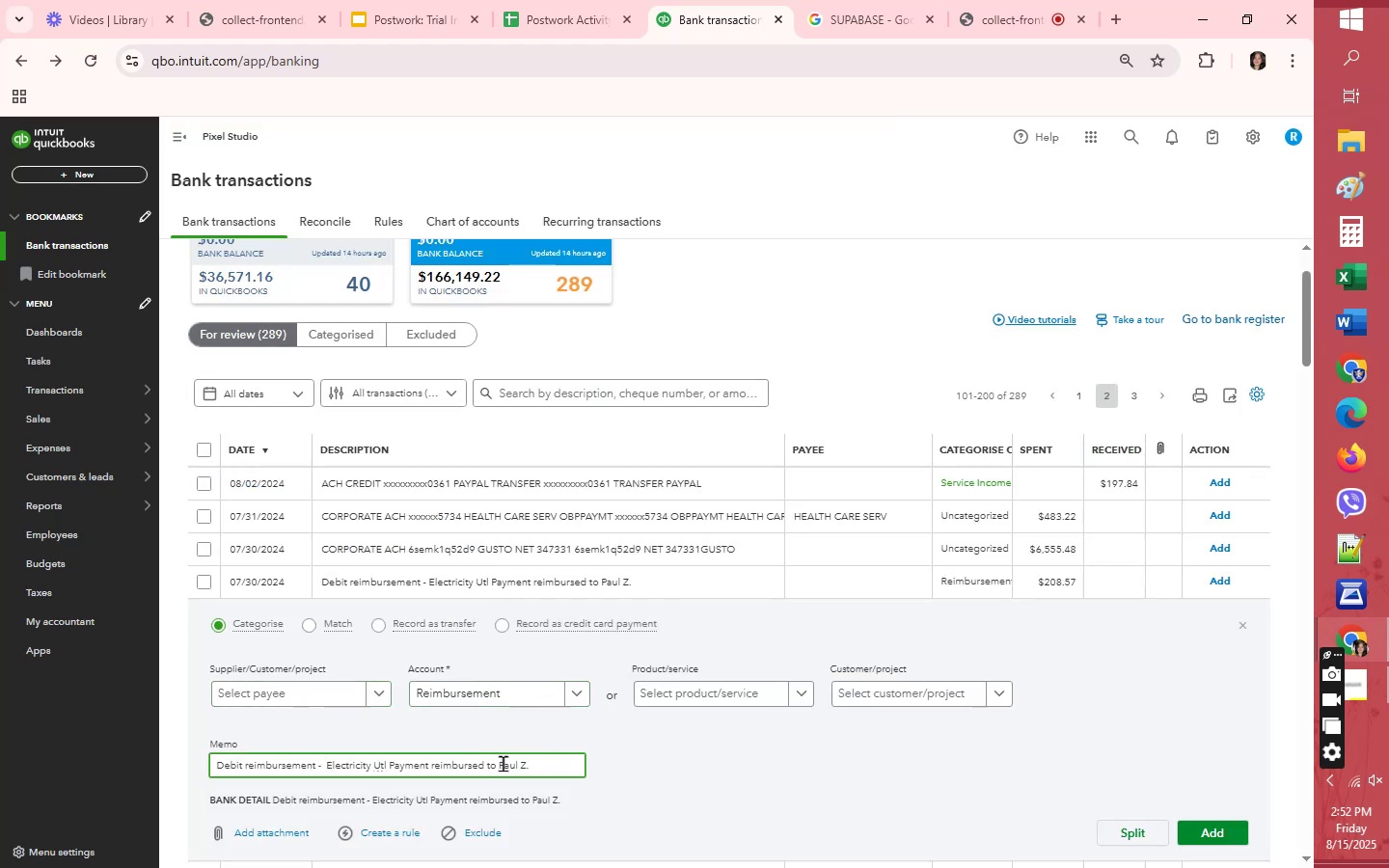 
left_click_drag(start_coordinate=[499, 764], to_coordinate=[543, 757])
 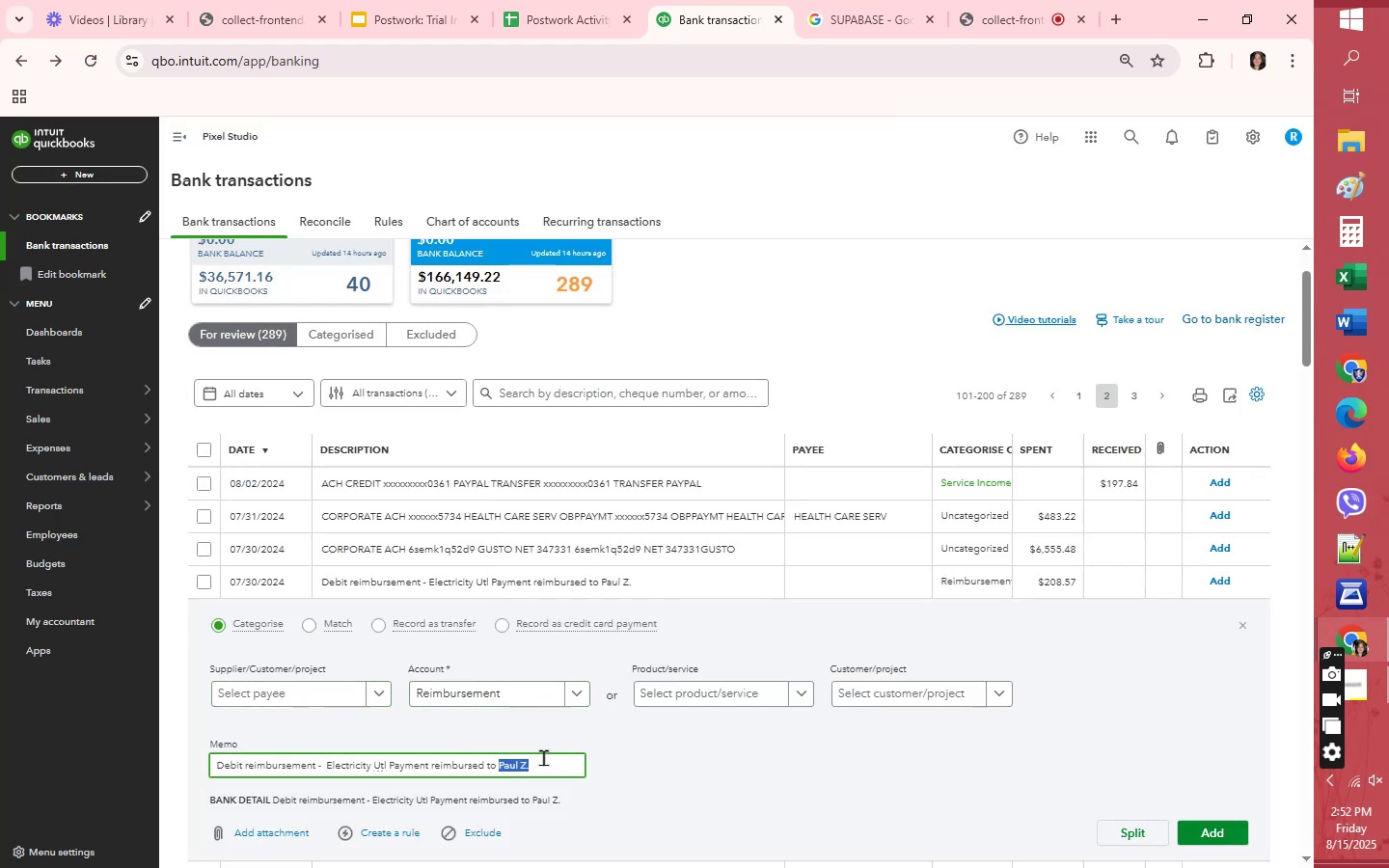 
key(Control+C)
 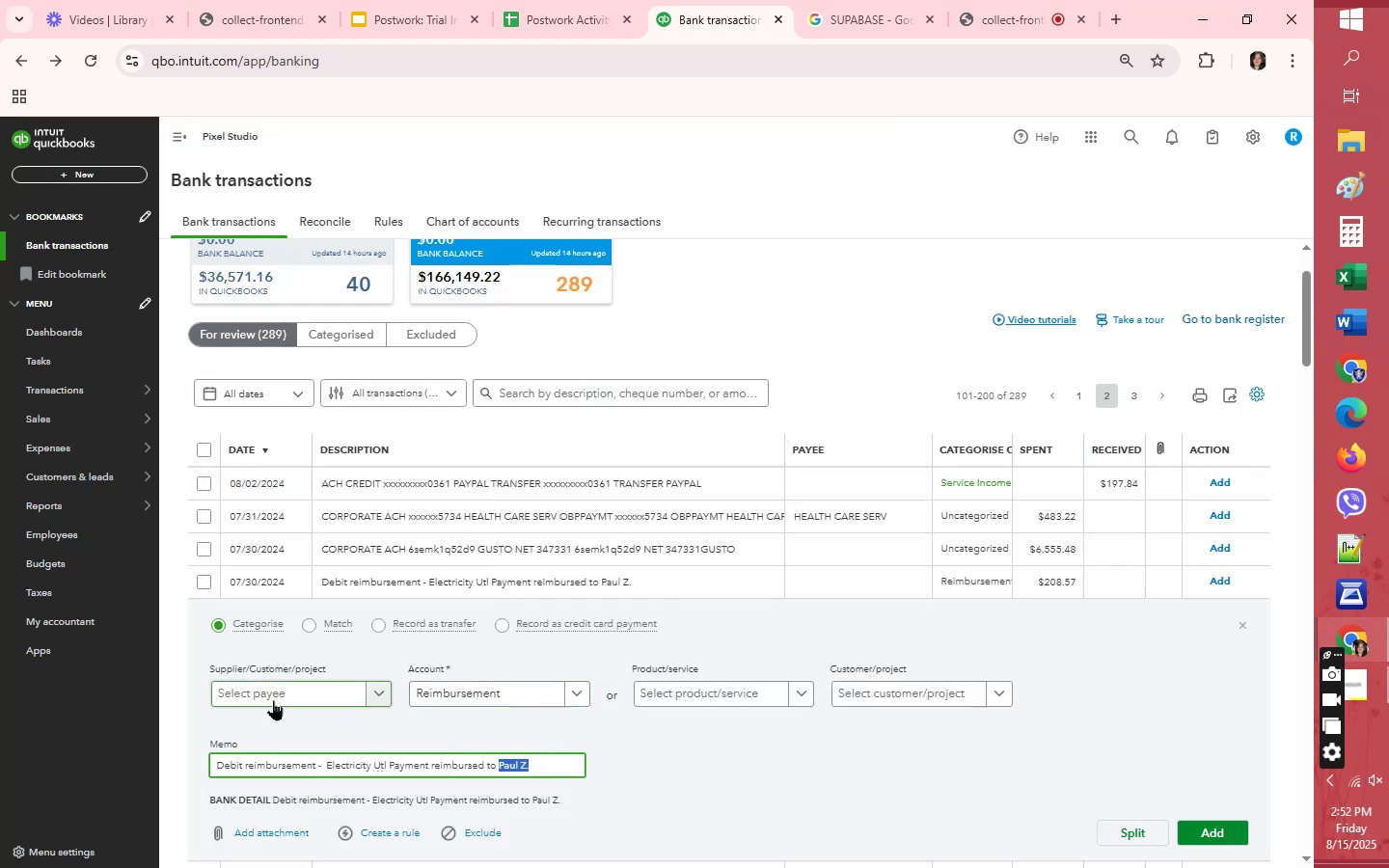 
left_click([272, 699])
 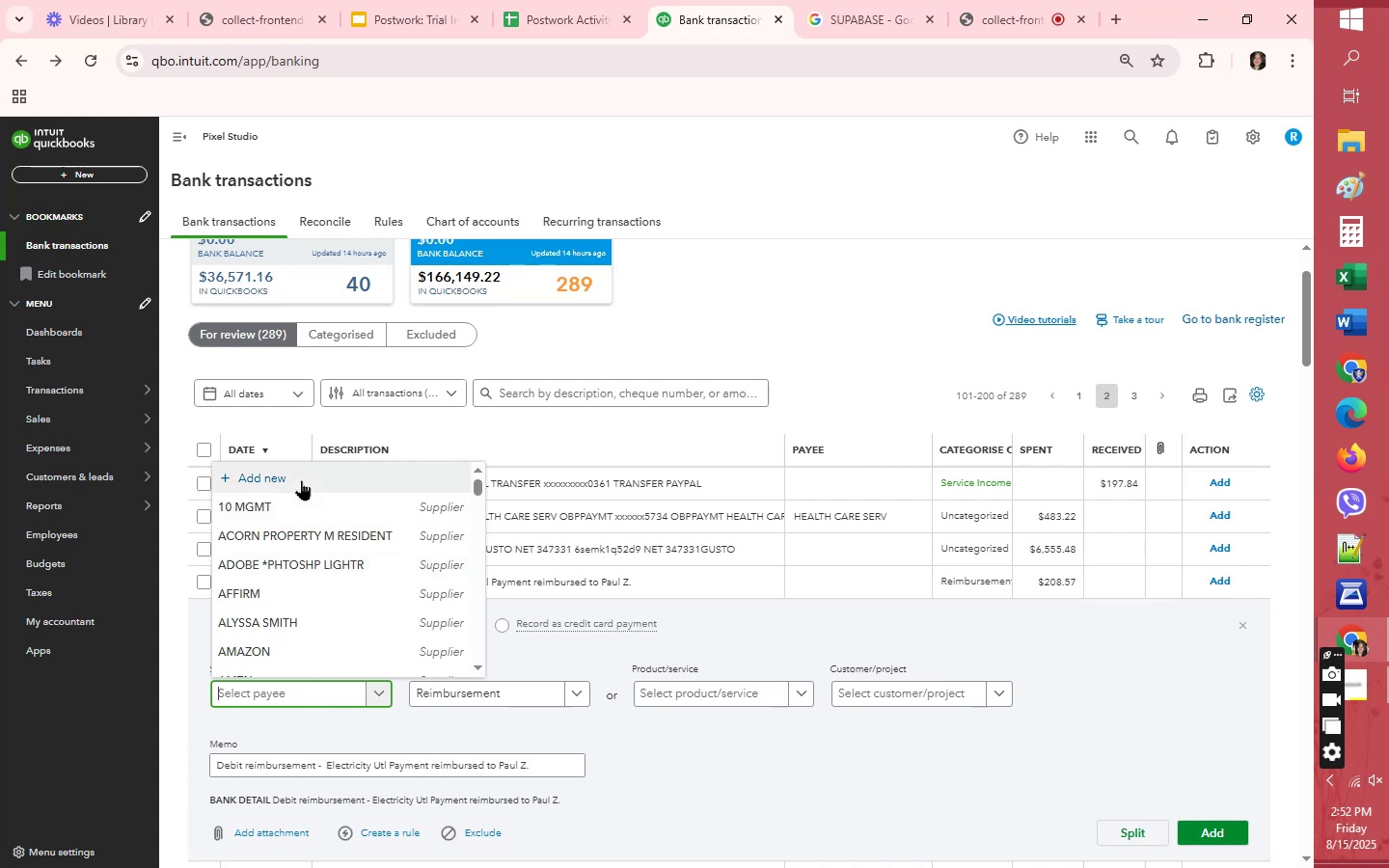 
left_click([301, 480])
 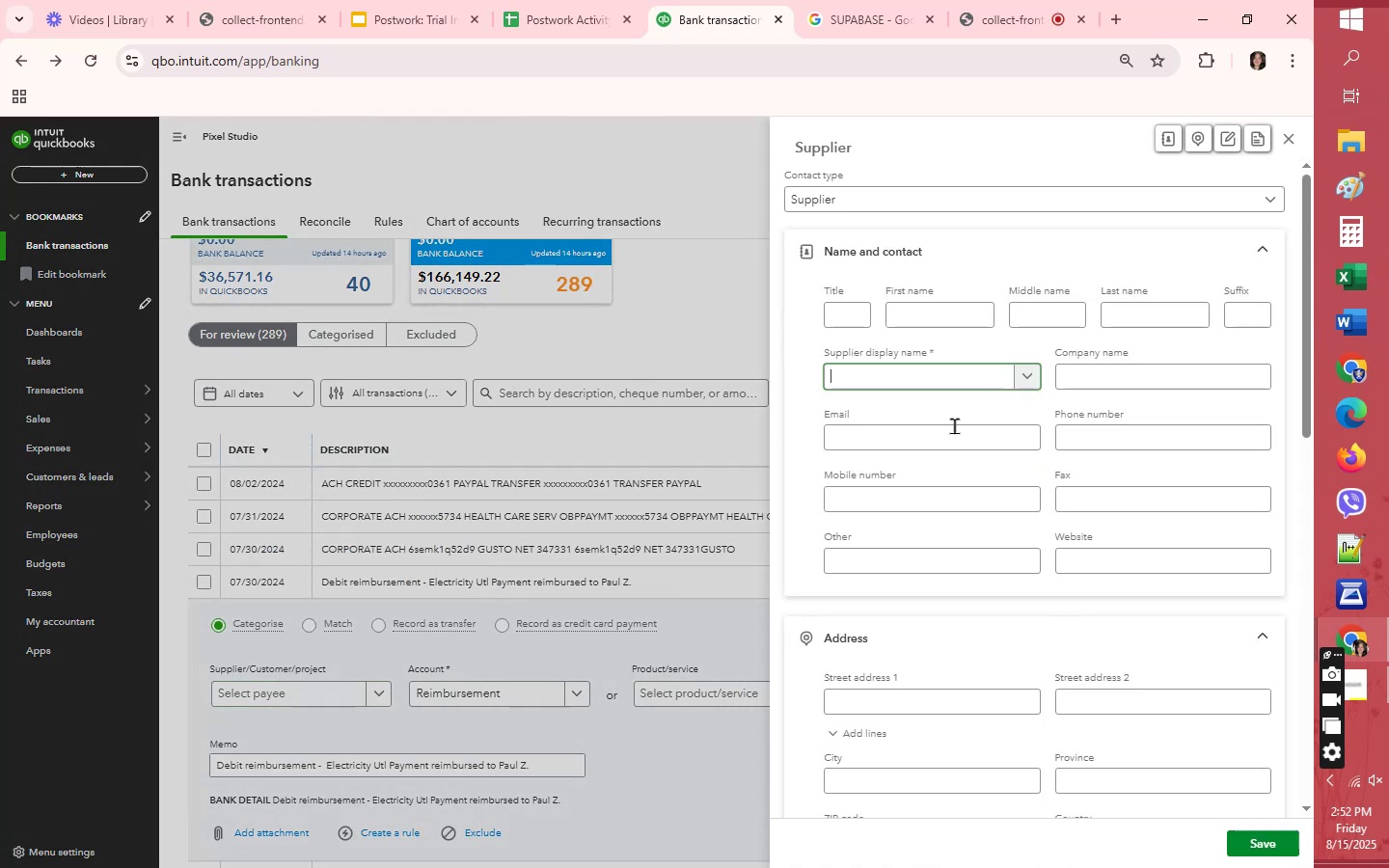 
key(Control+V)
 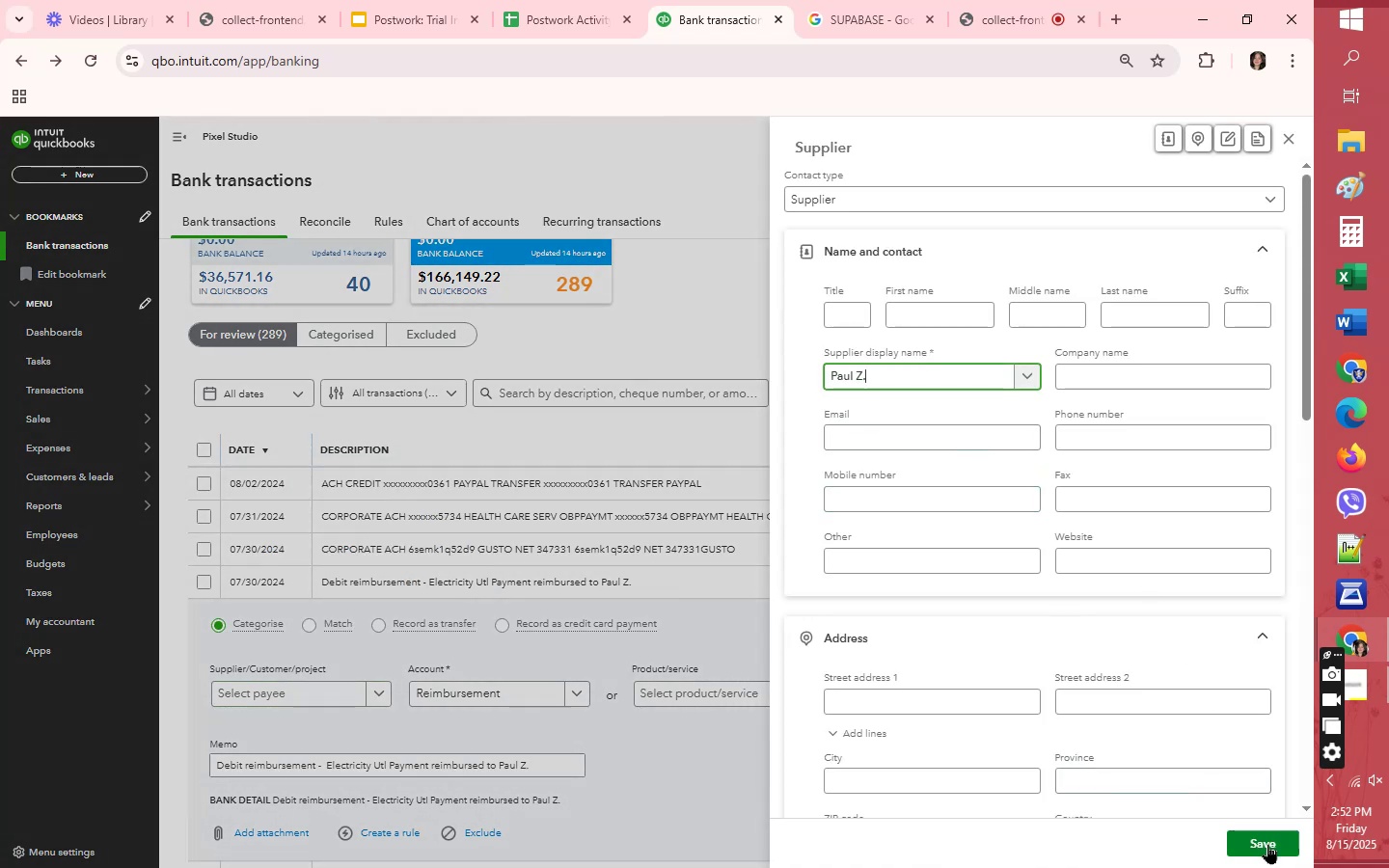 
left_click([1267, 844])
 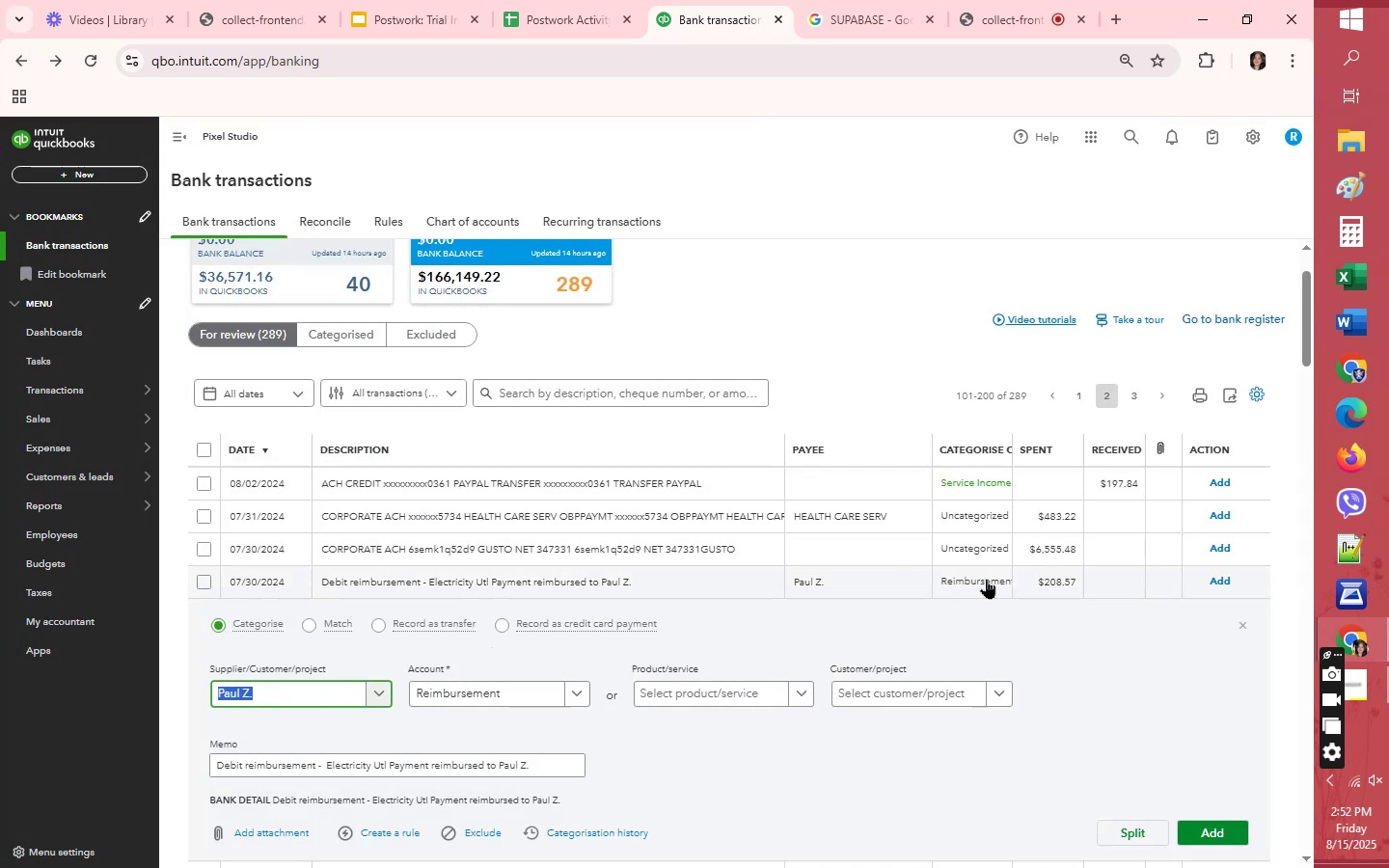 
left_click([1219, 584])
 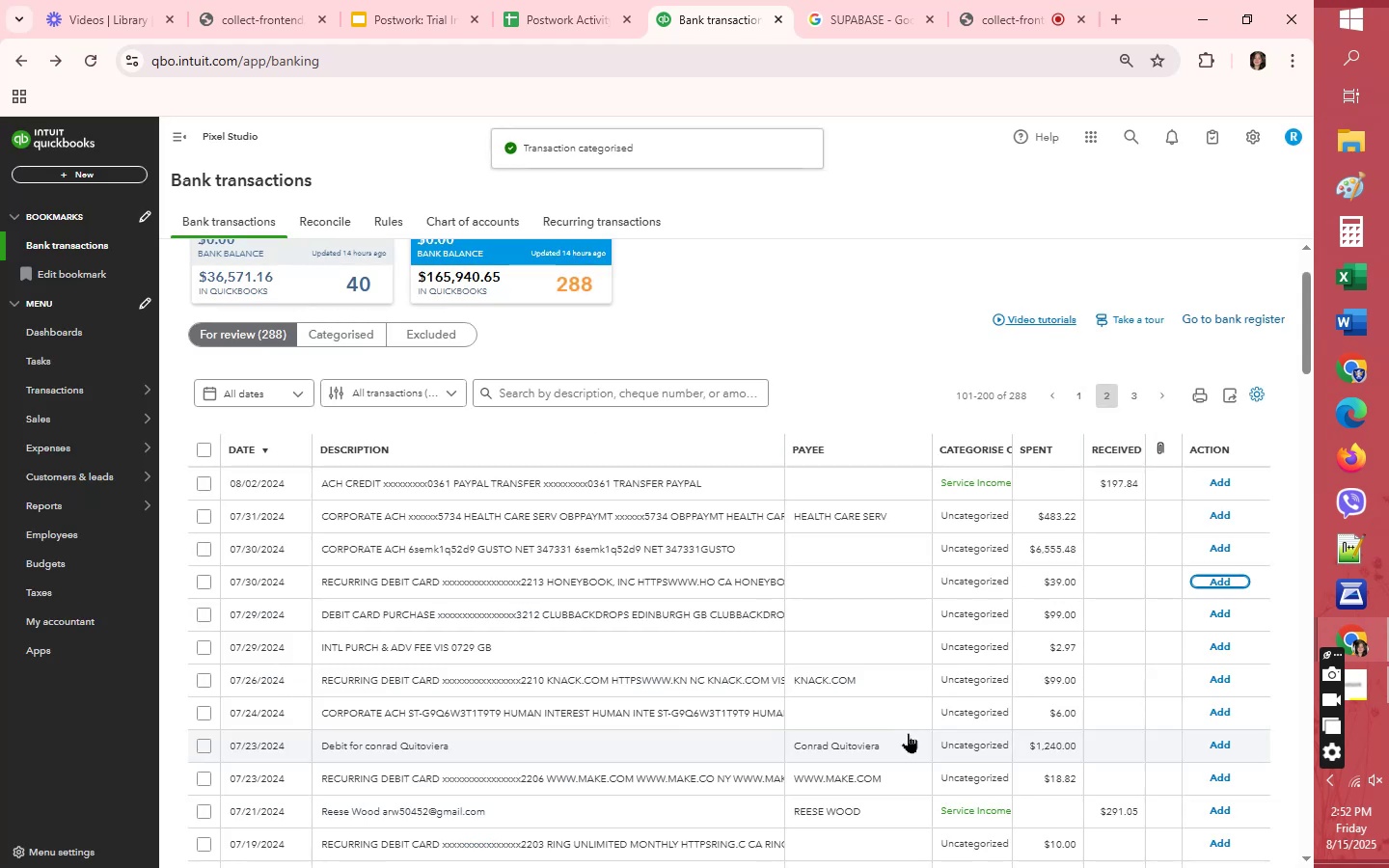 
scroll: coordinate [908, 685], scroll_direction: down, amount: 5.0
 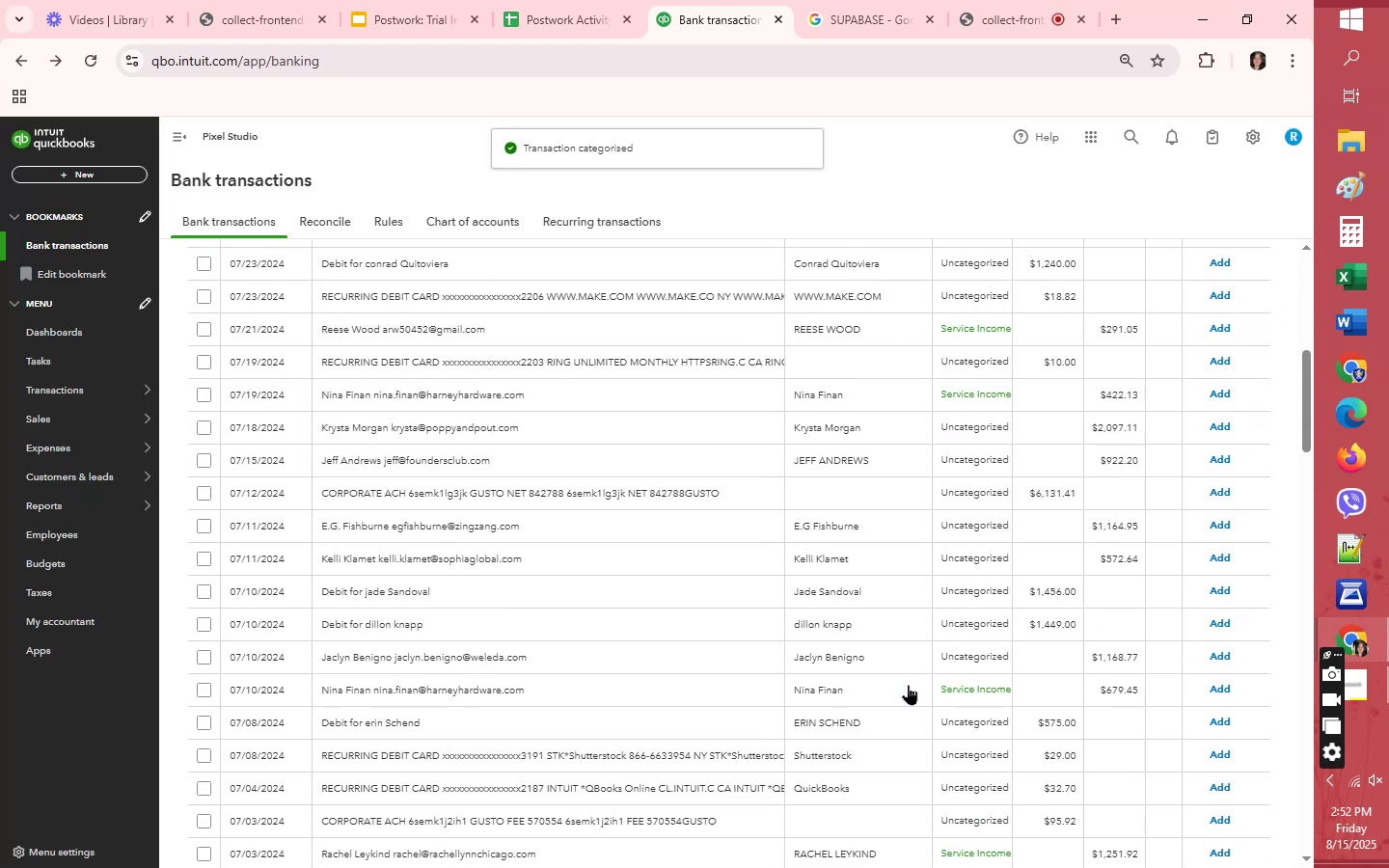 
scroll: coordinate [908, 685], scroll_direction: up, amount: 2.0
 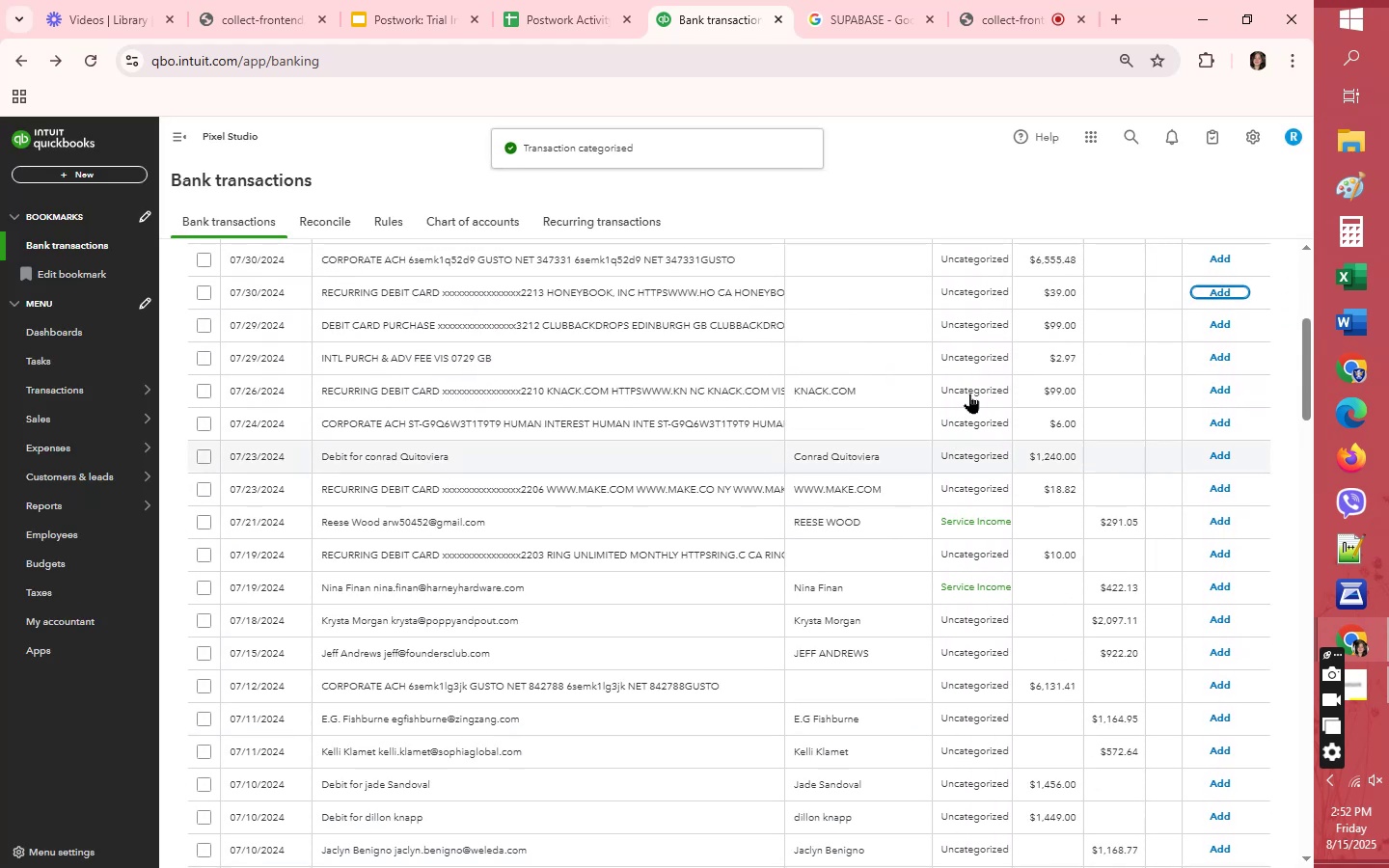 
left_click([973, 379])
 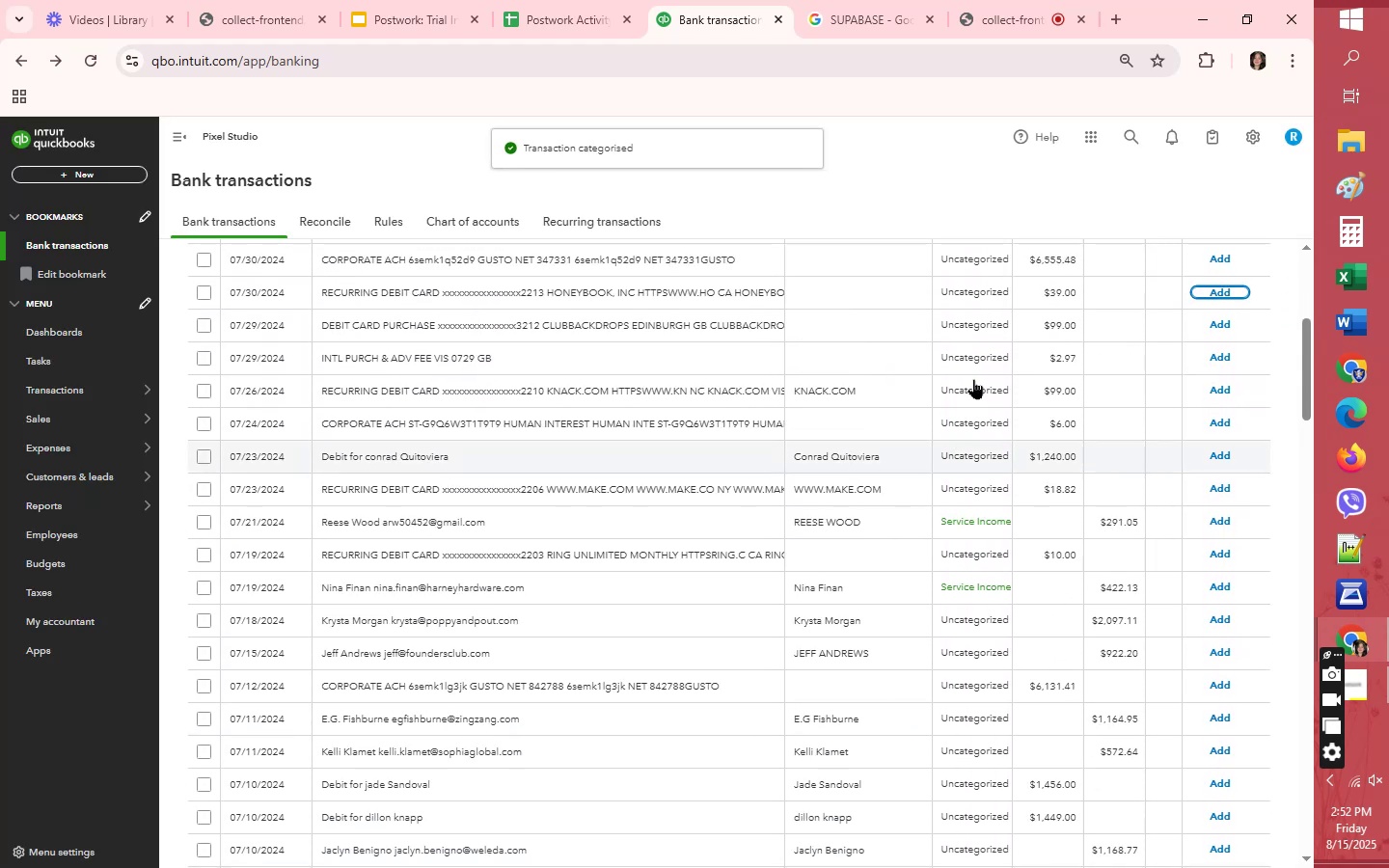 
mouse_move([924, 400])
 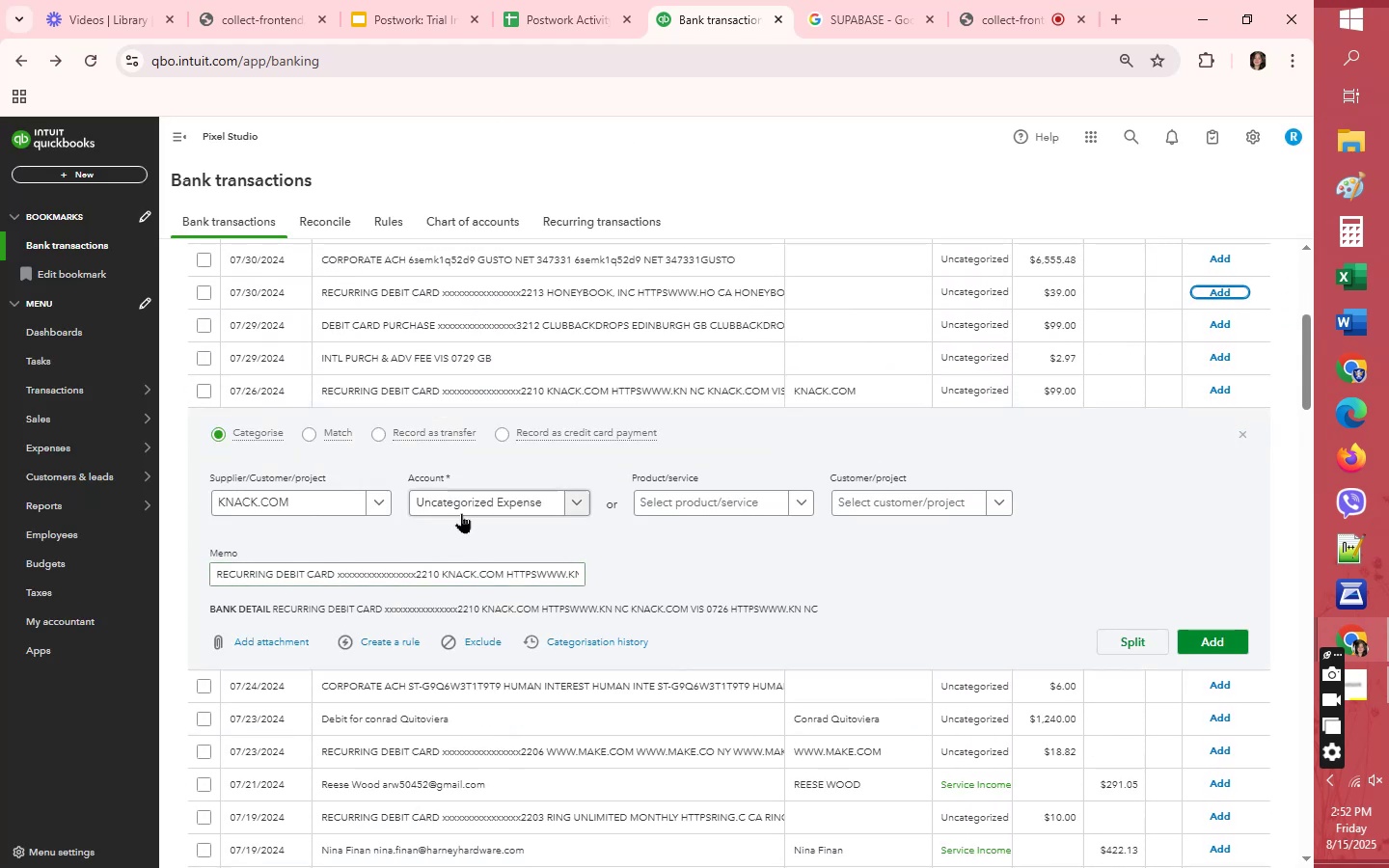 
left_click([466, 500])
 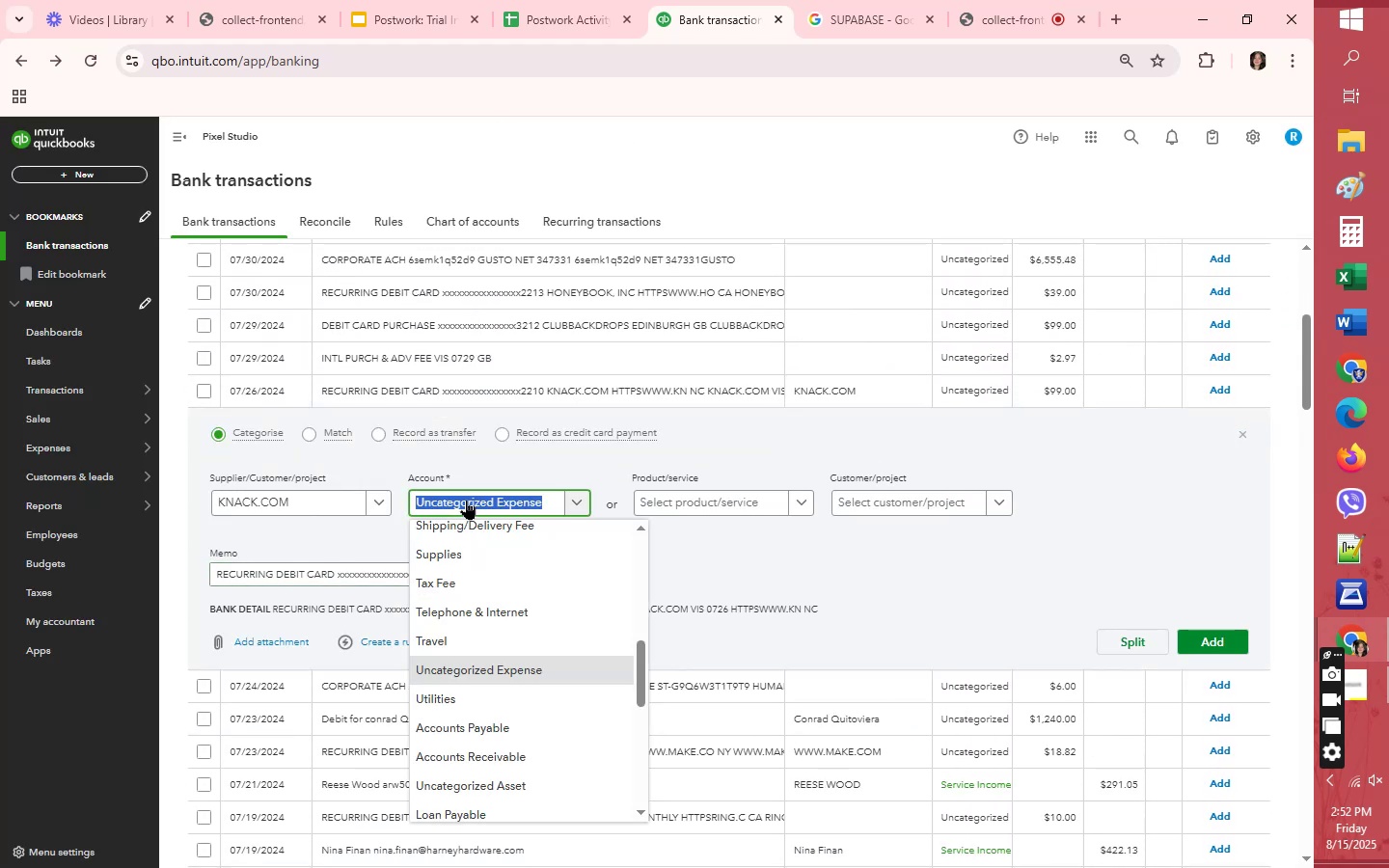 
type(ser)
 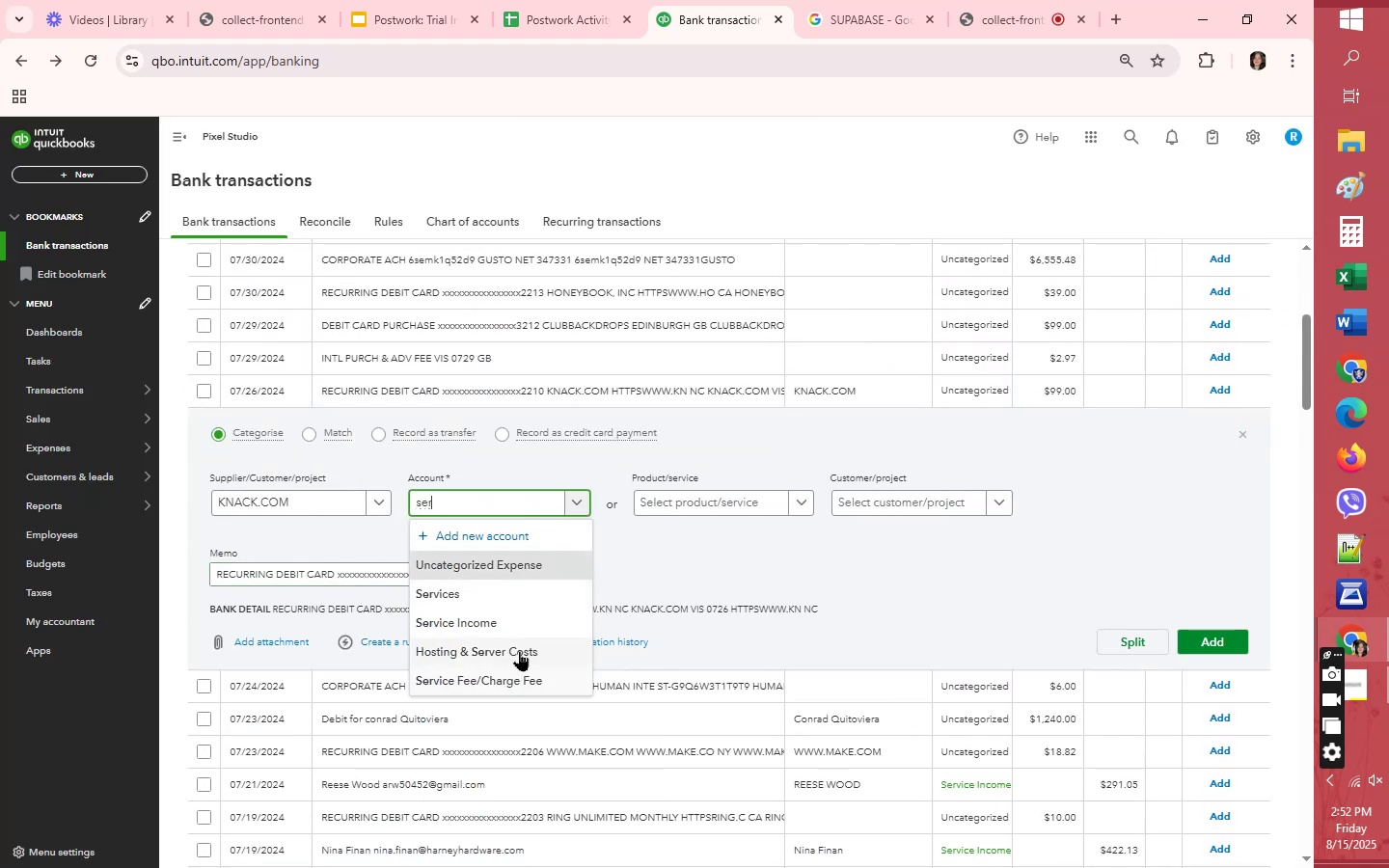 
scroll: coordinate [519, 674], scroll_direction: down, amount: 1.0
 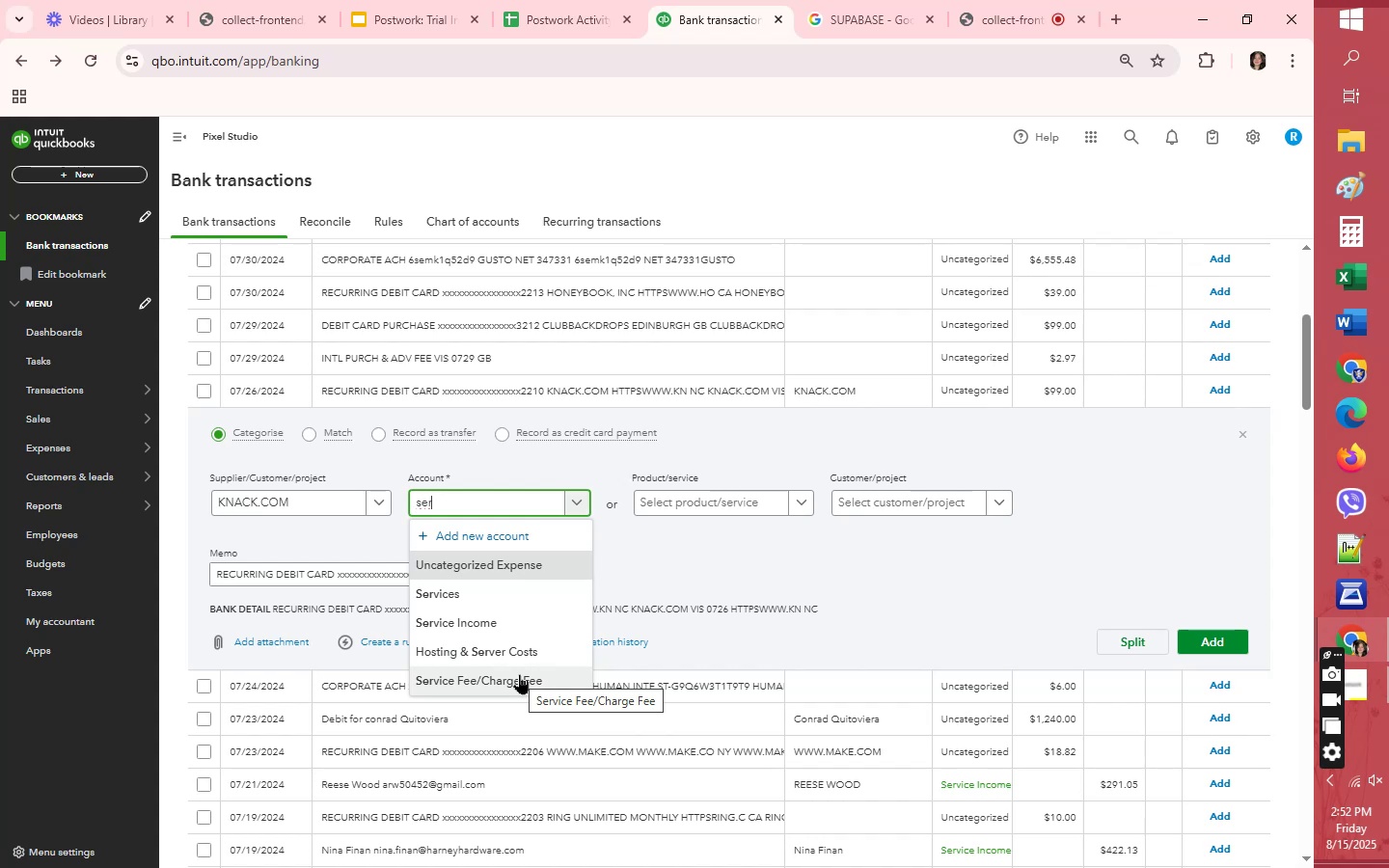 
left_click([519, 674])
 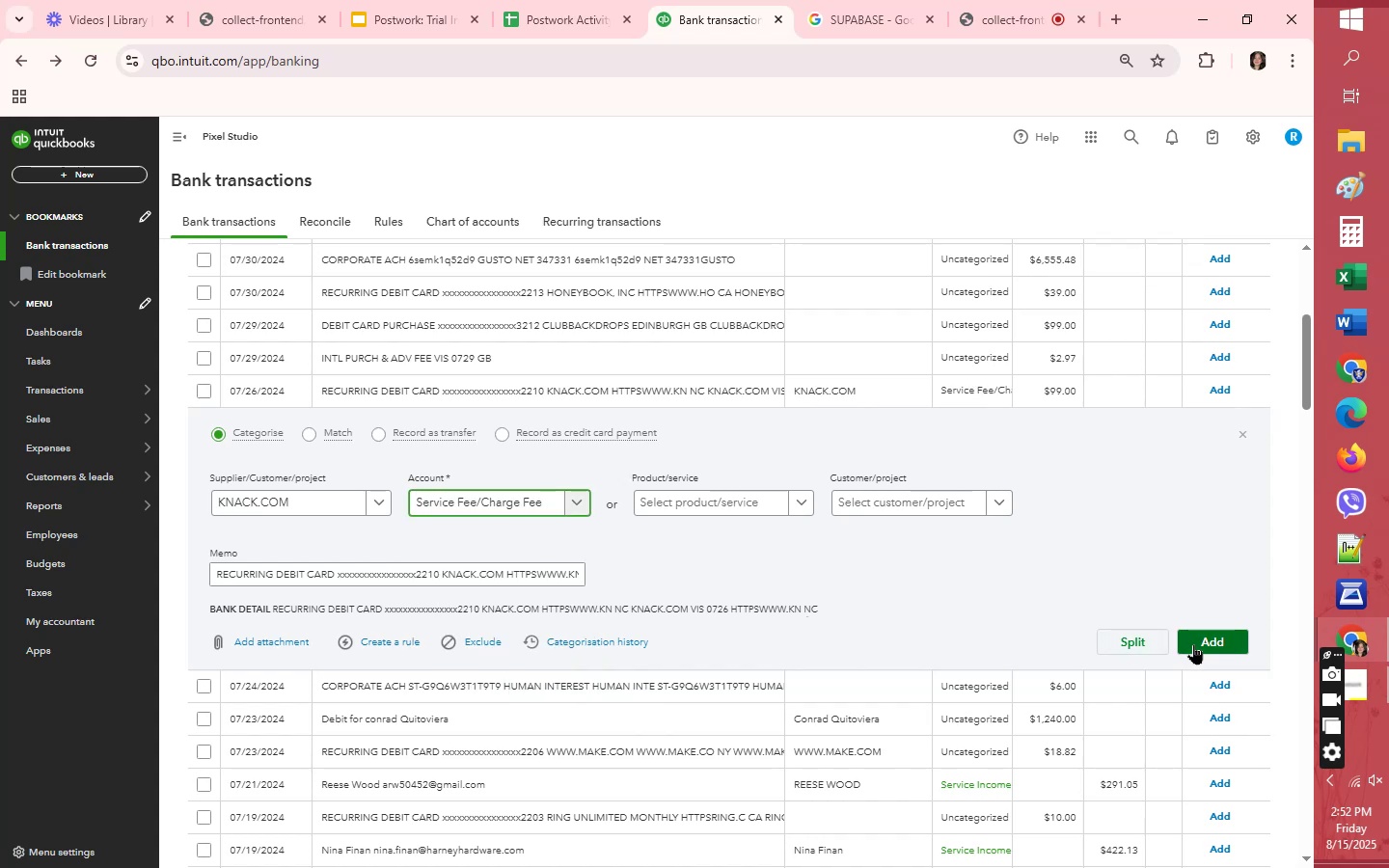 
left_click([1193, 644])
 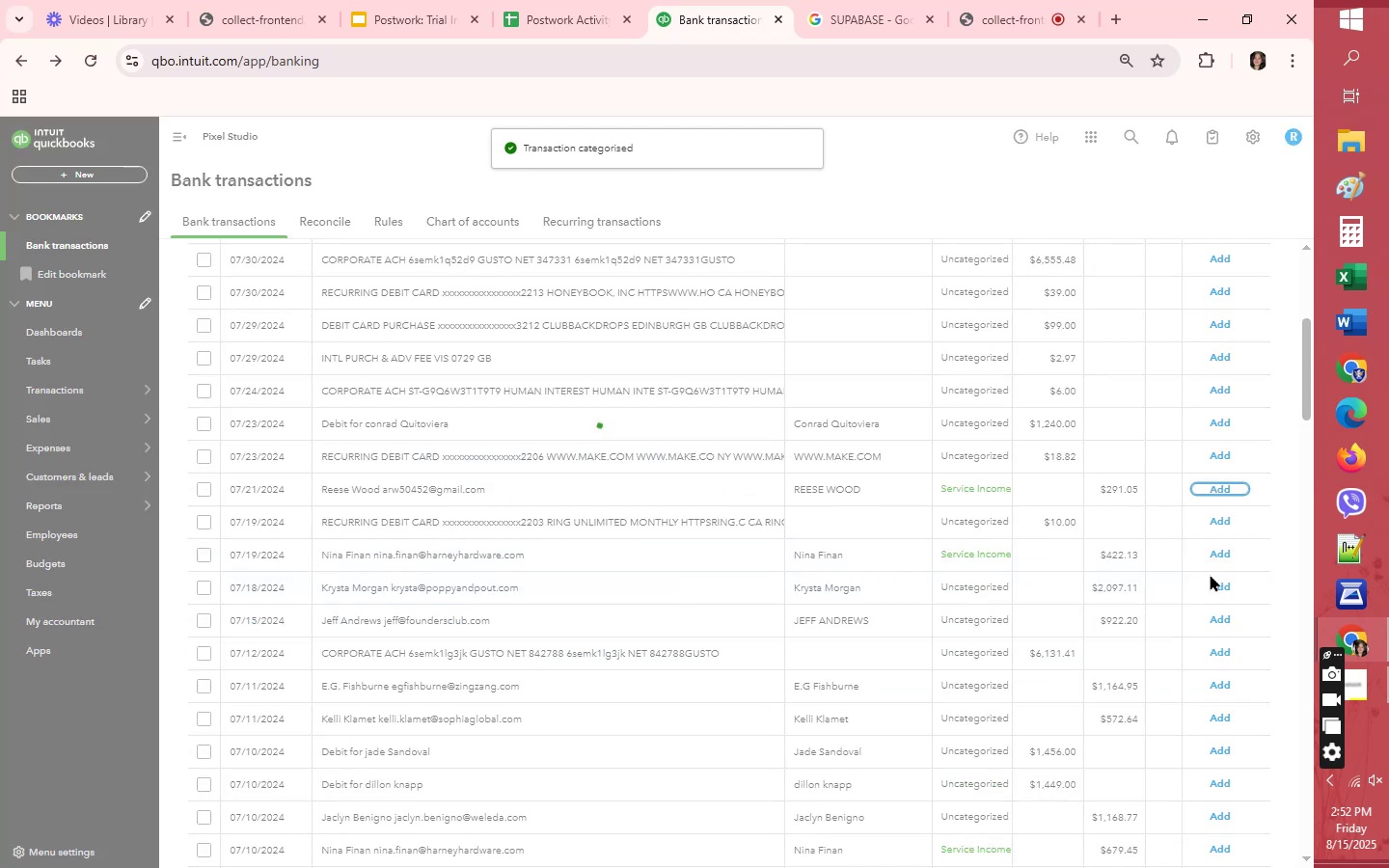 
wait(7.2)
 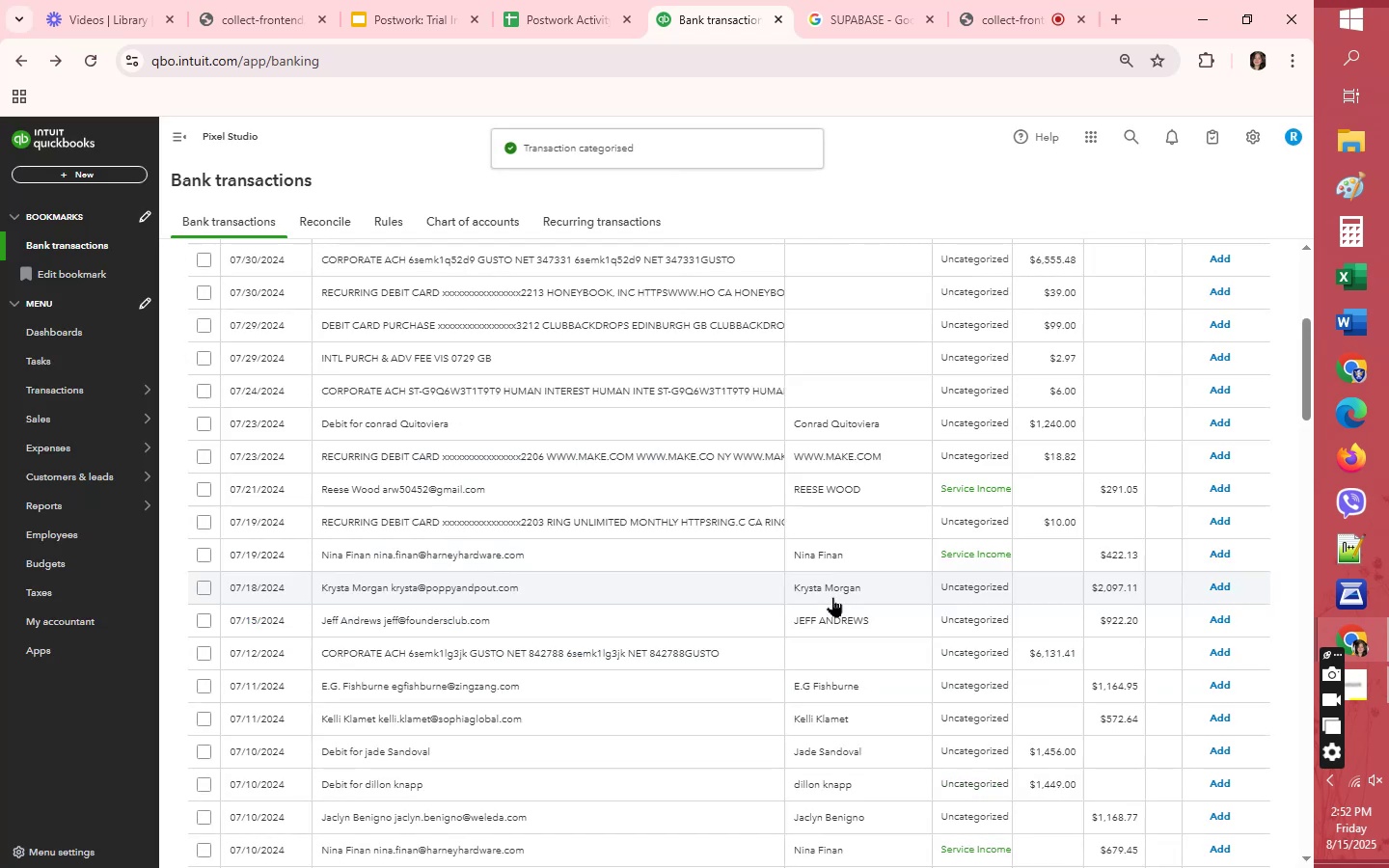 
left_click([1224, 521])
 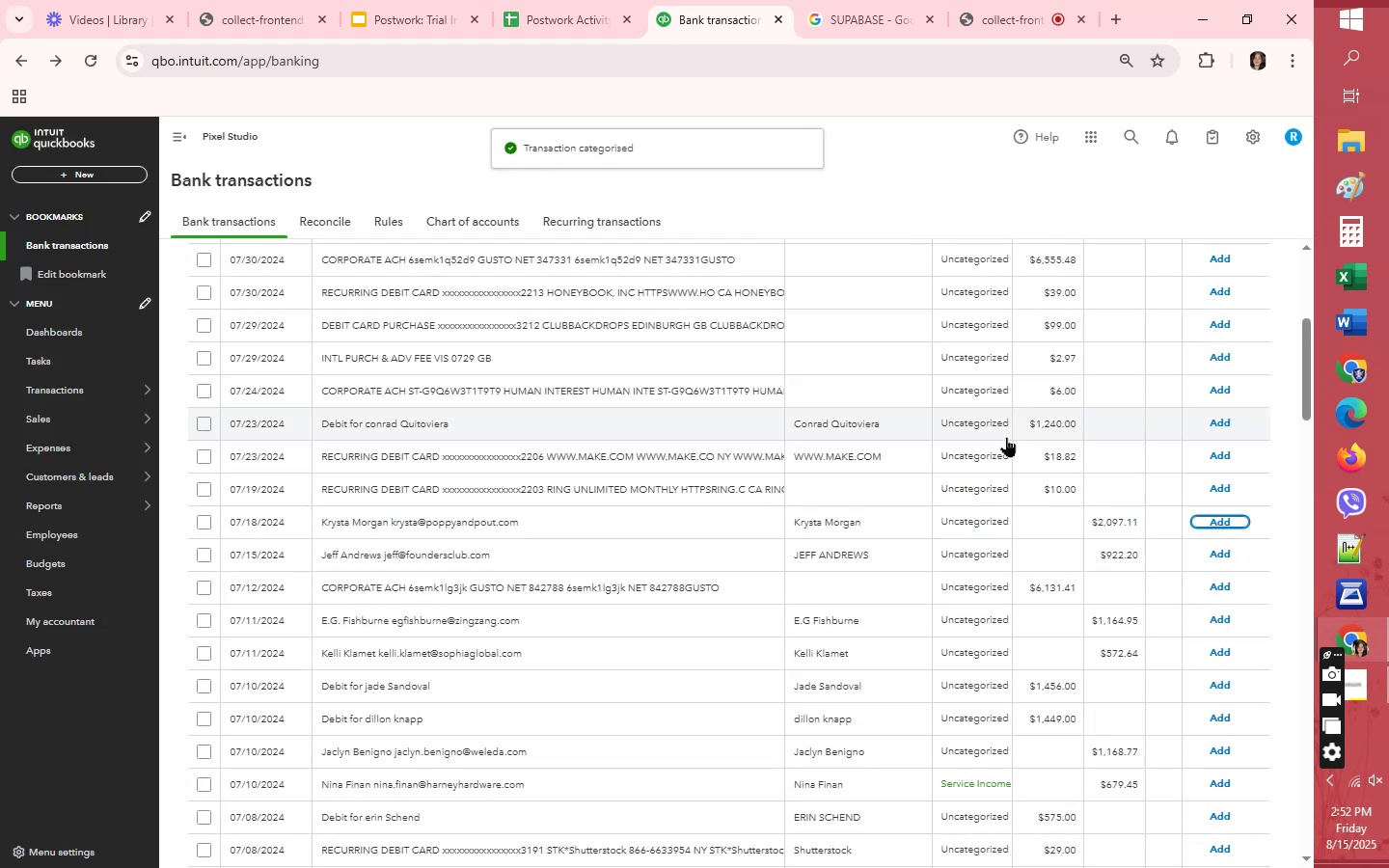 
scroll: coordinate [551, 410], scroll_direction: up, amount: 12.0
 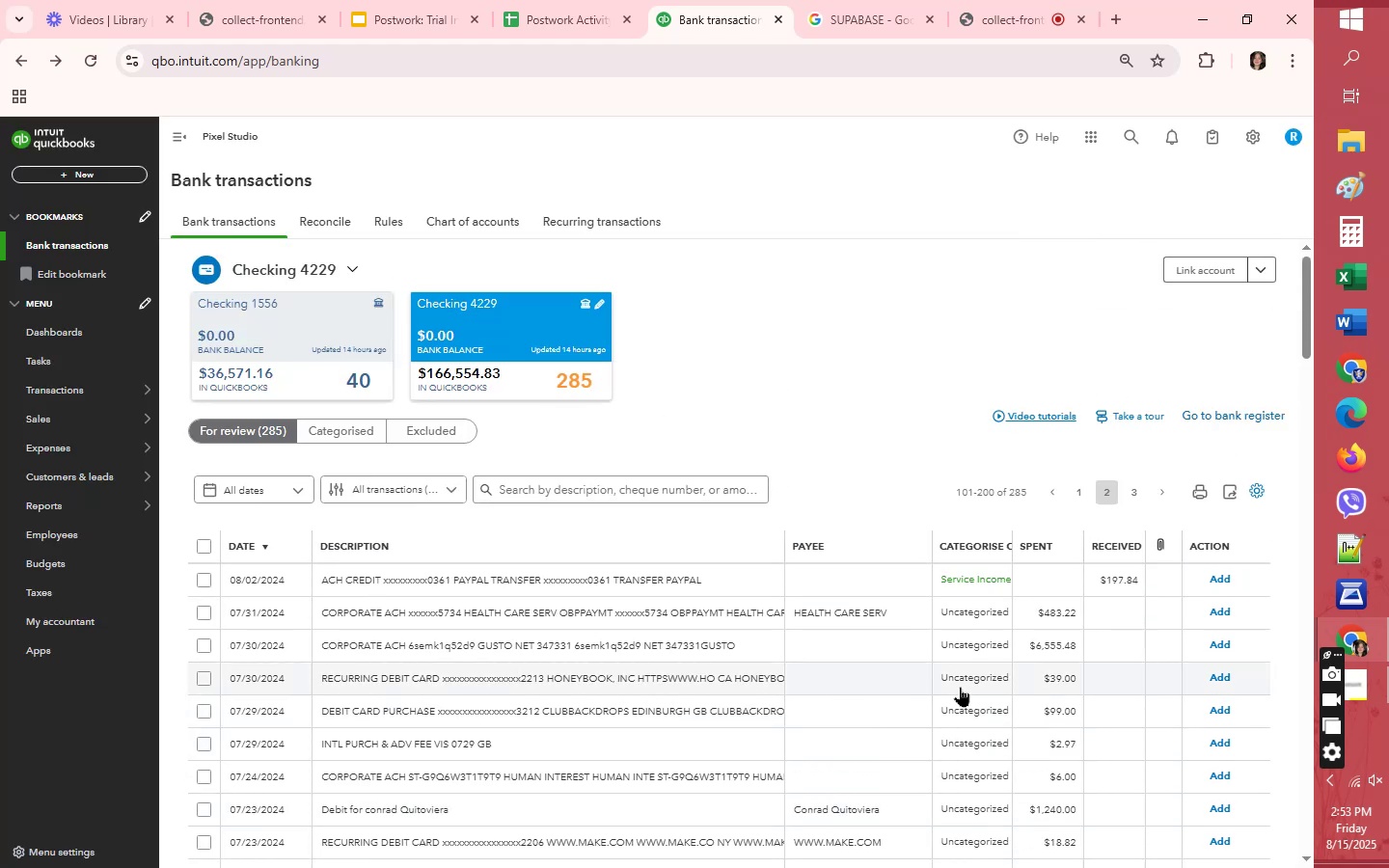 
wait(5.98)
 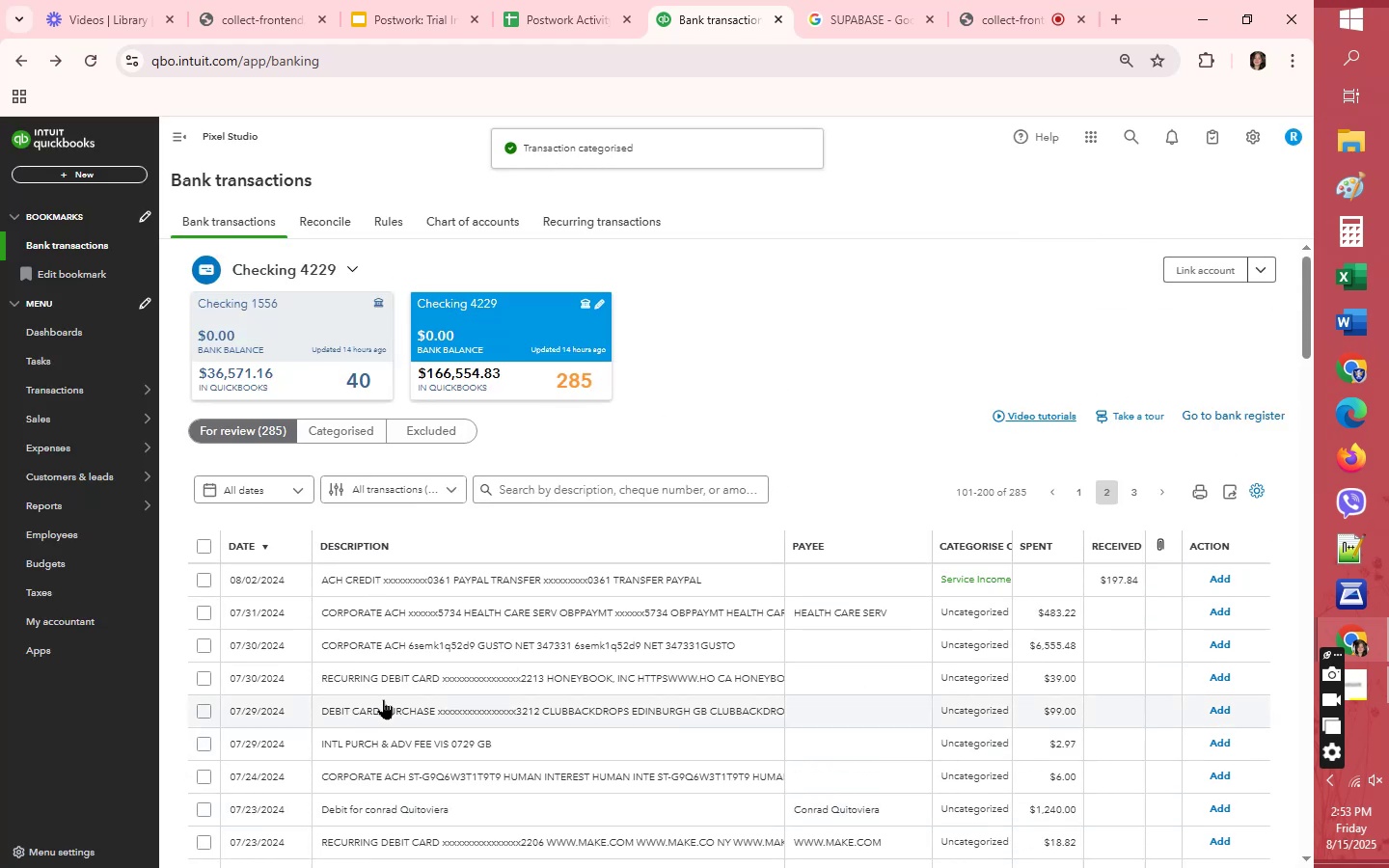 
left_click([315, 333])
 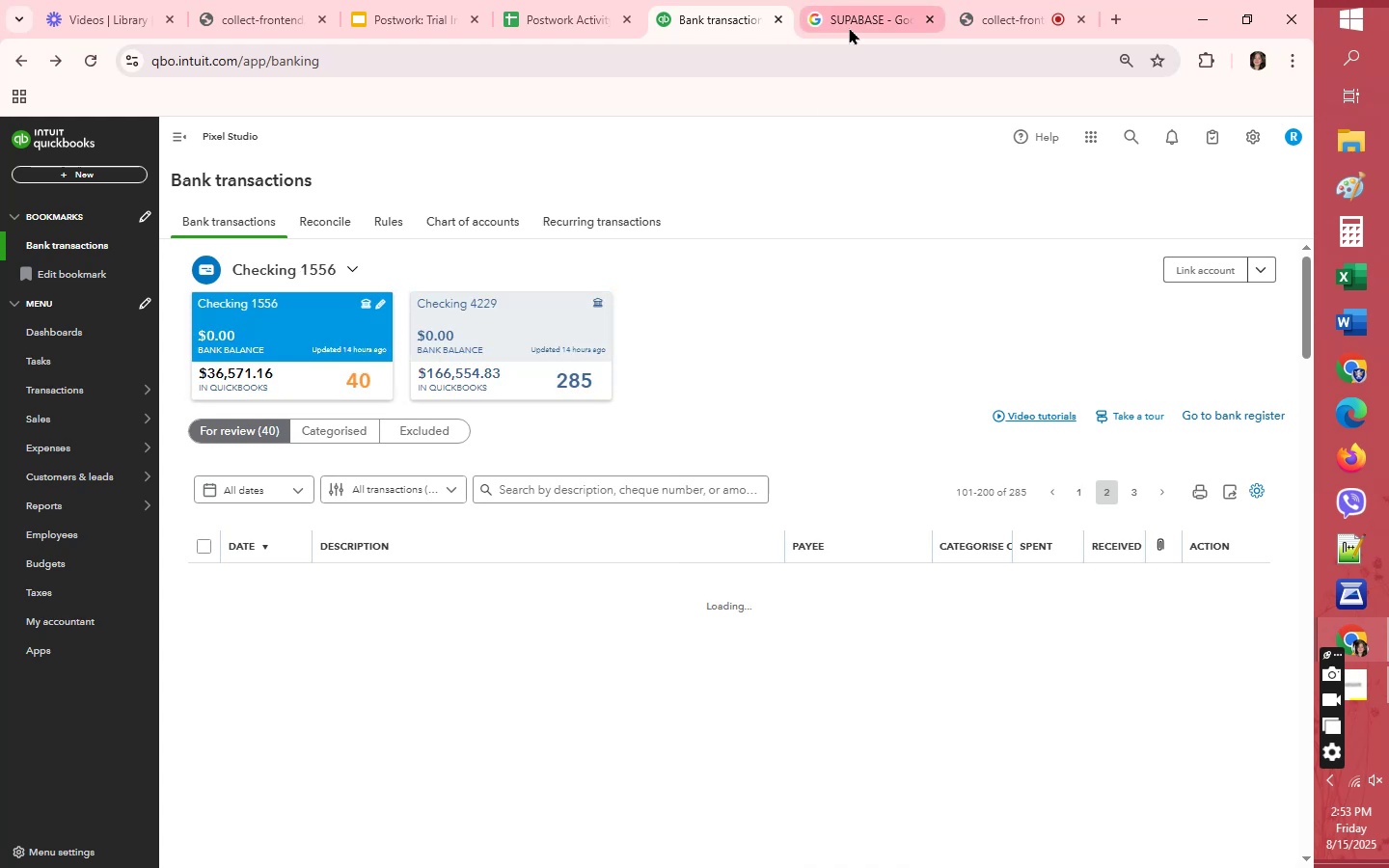 
left_click([849, 26])
 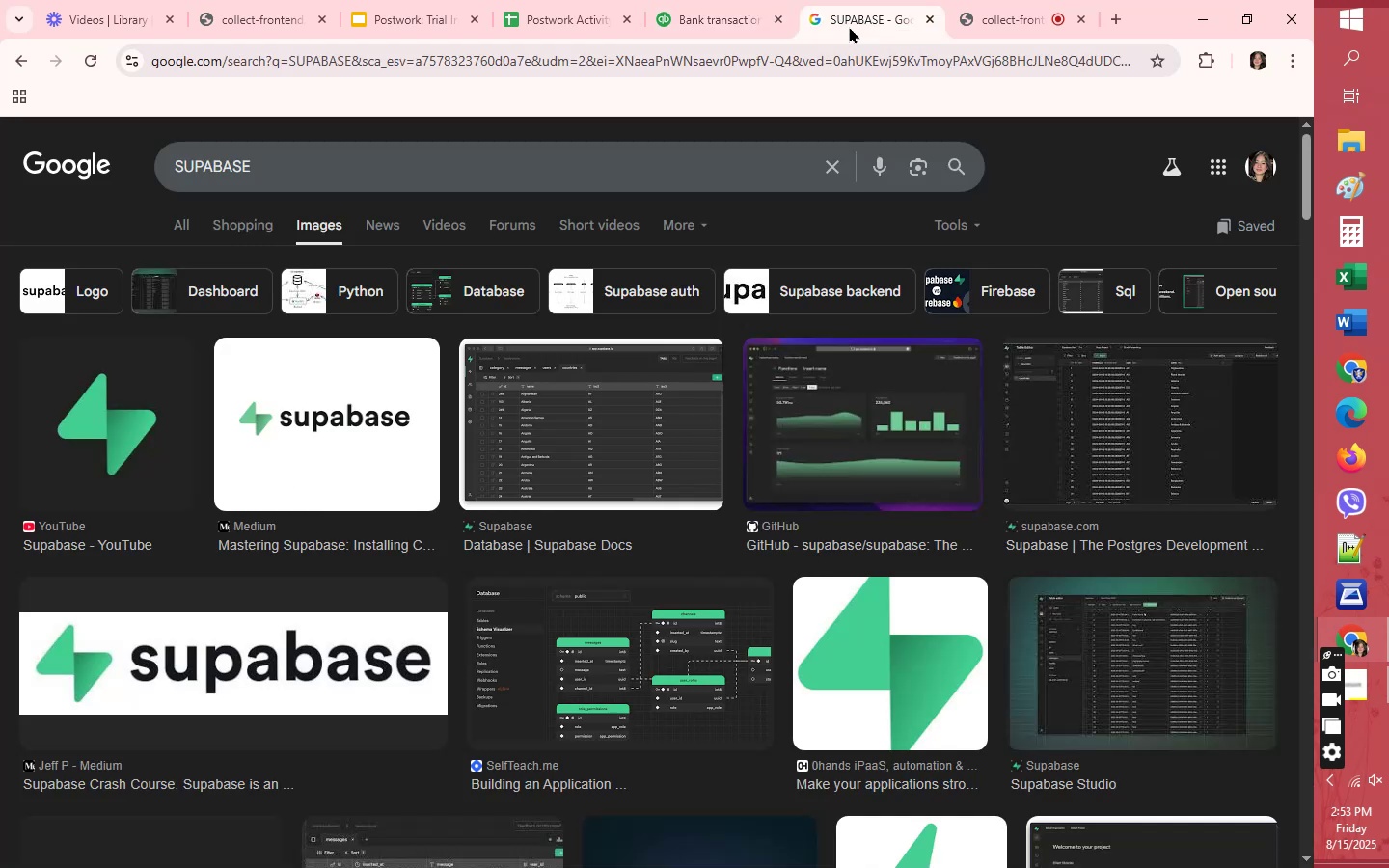 
wait(12.3)
 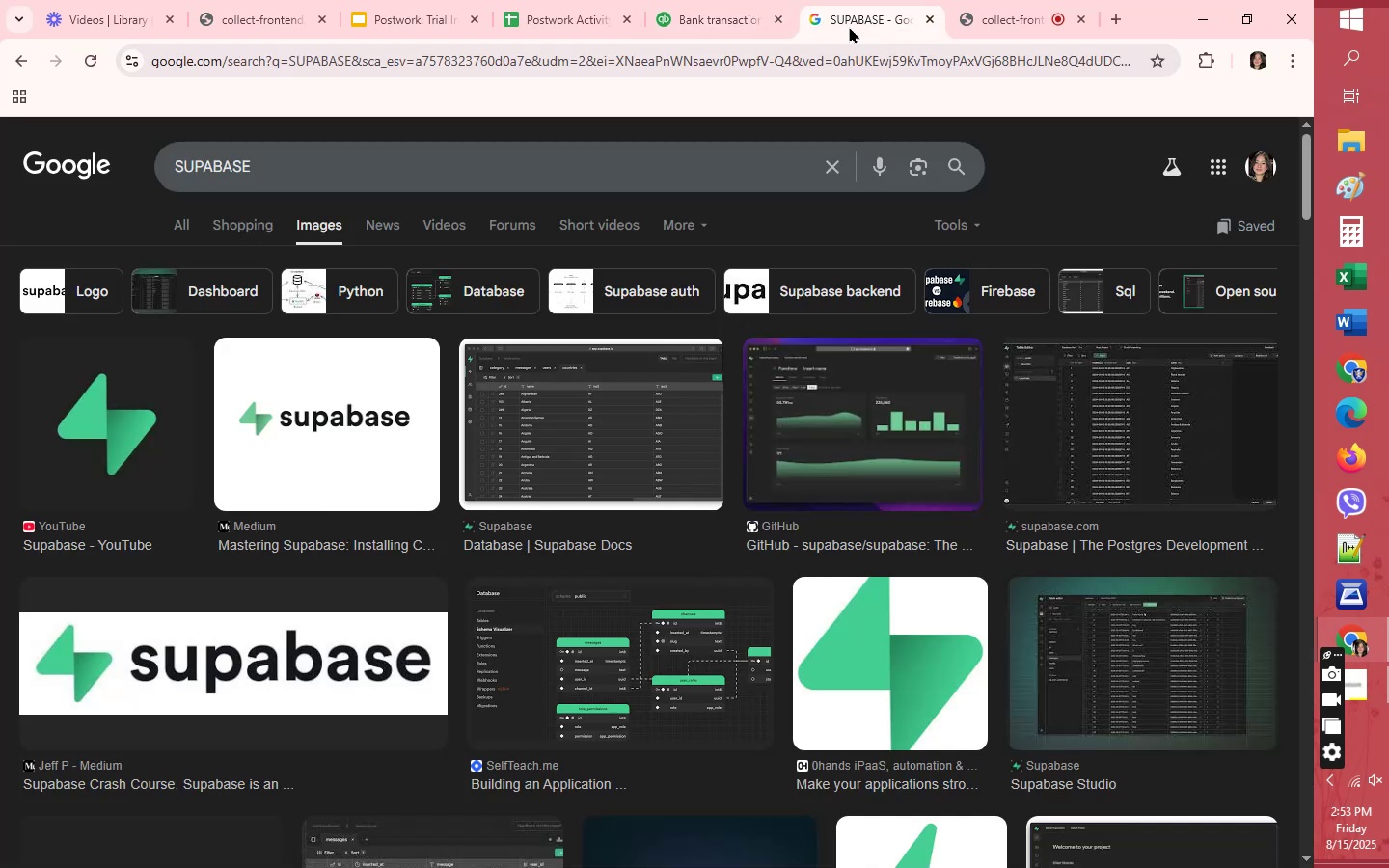 
left_click([741, 13])
 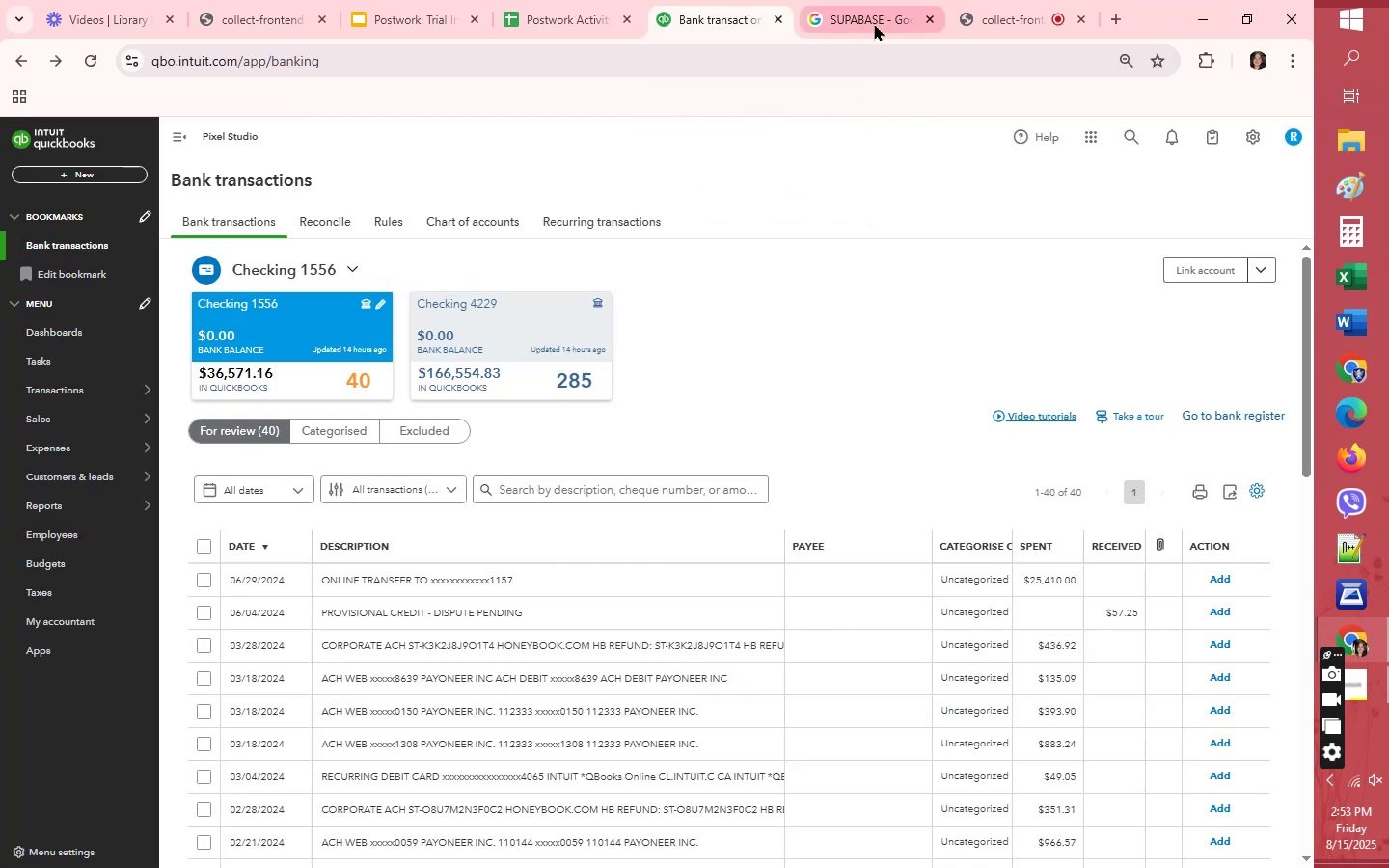 
left_click([876, 22])
 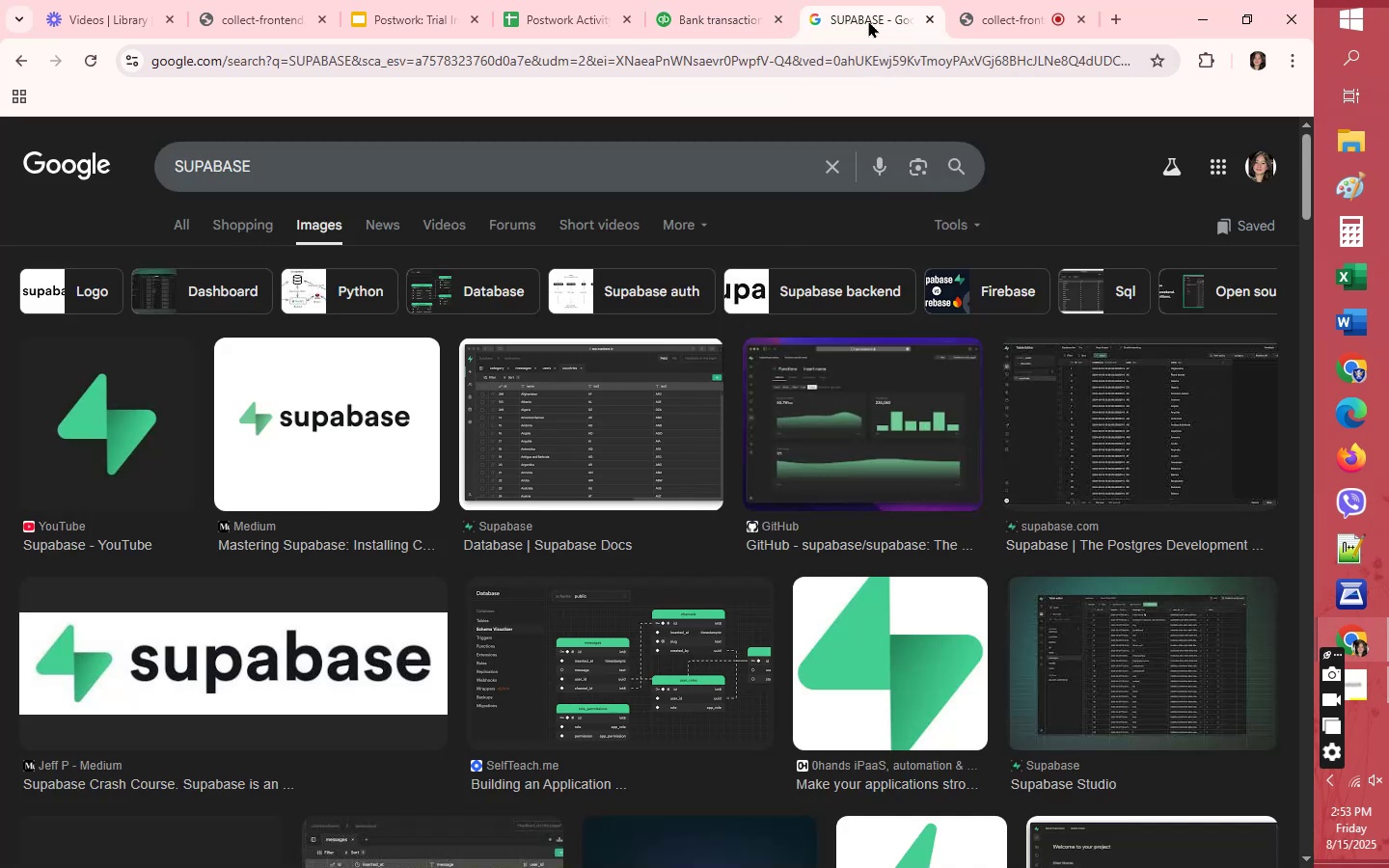 
mouse_move([736, 14])
 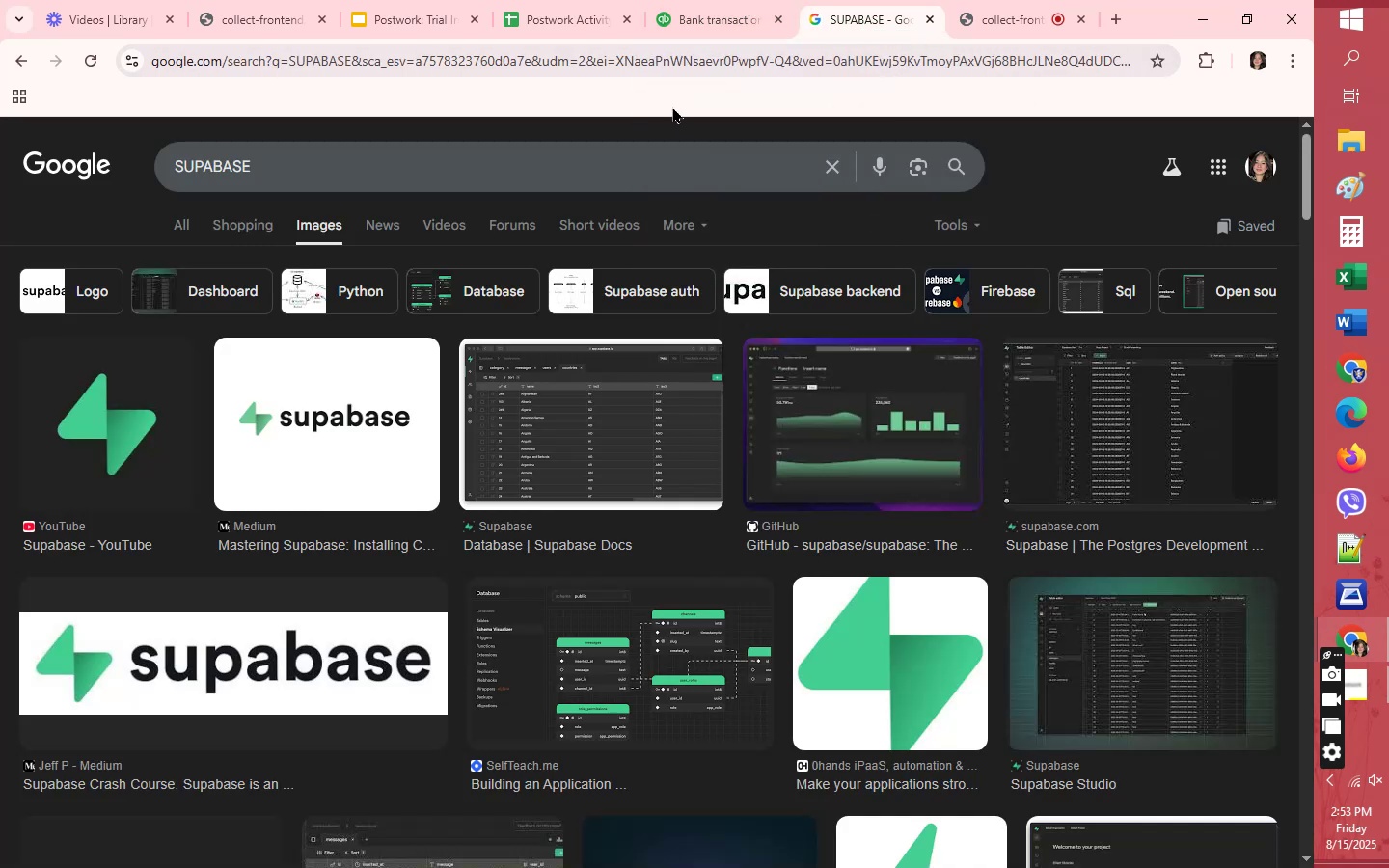 
mouse_move([702, 35])
 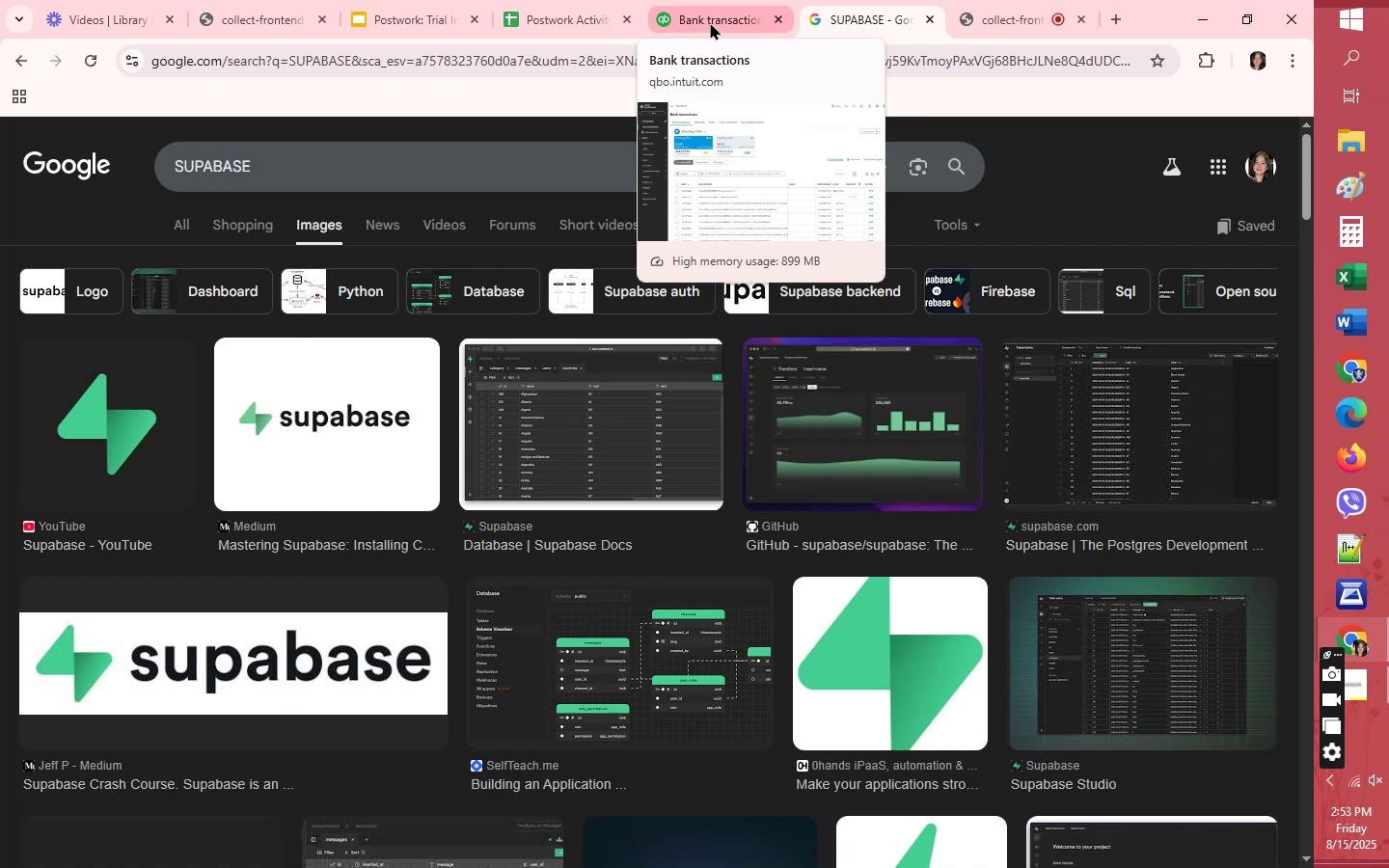 
wait(10.46)
 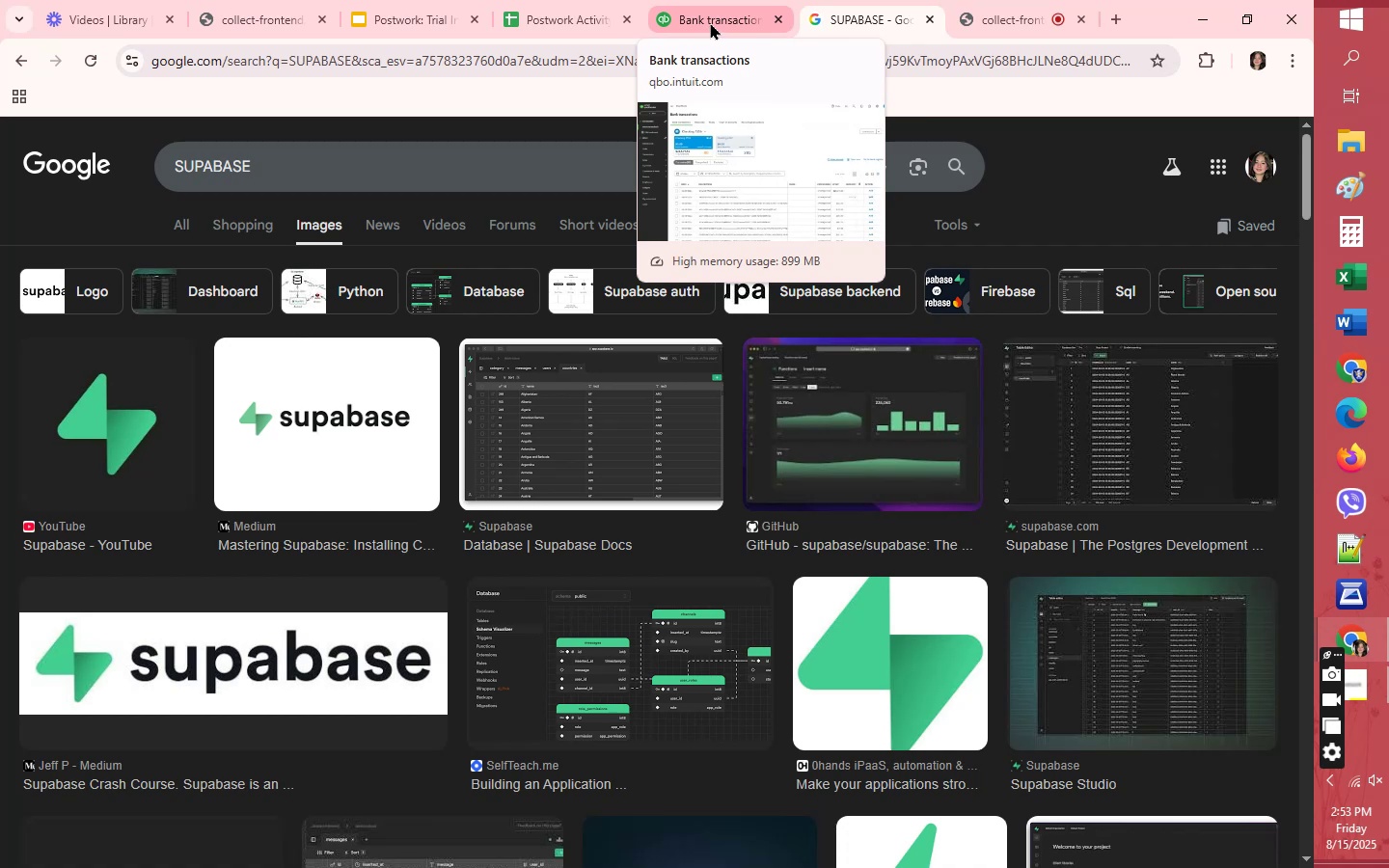 
left_click([736, 14])
 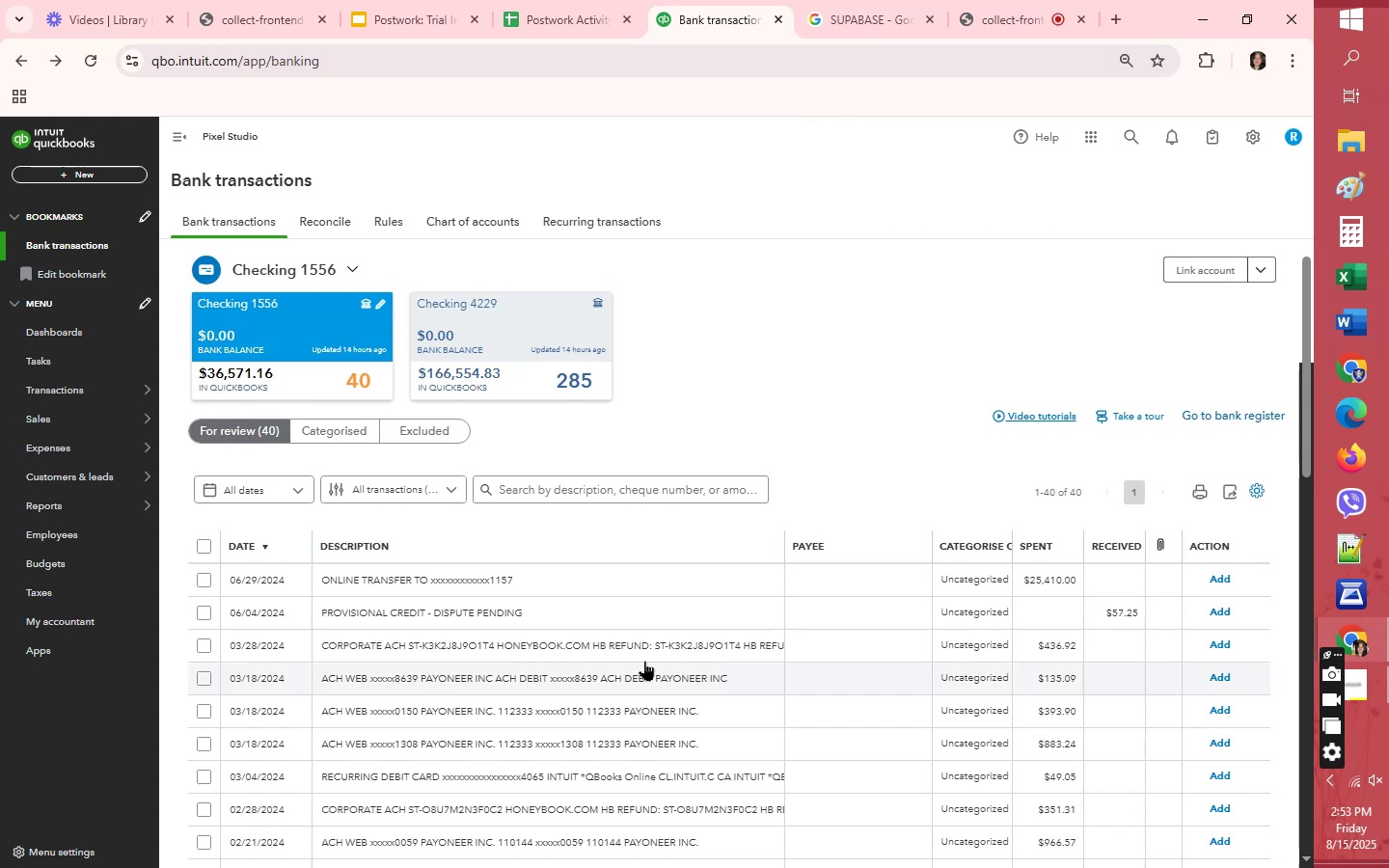 
scroll: coordinate [685, 650], scroll_direction: down, amount: 1.0
 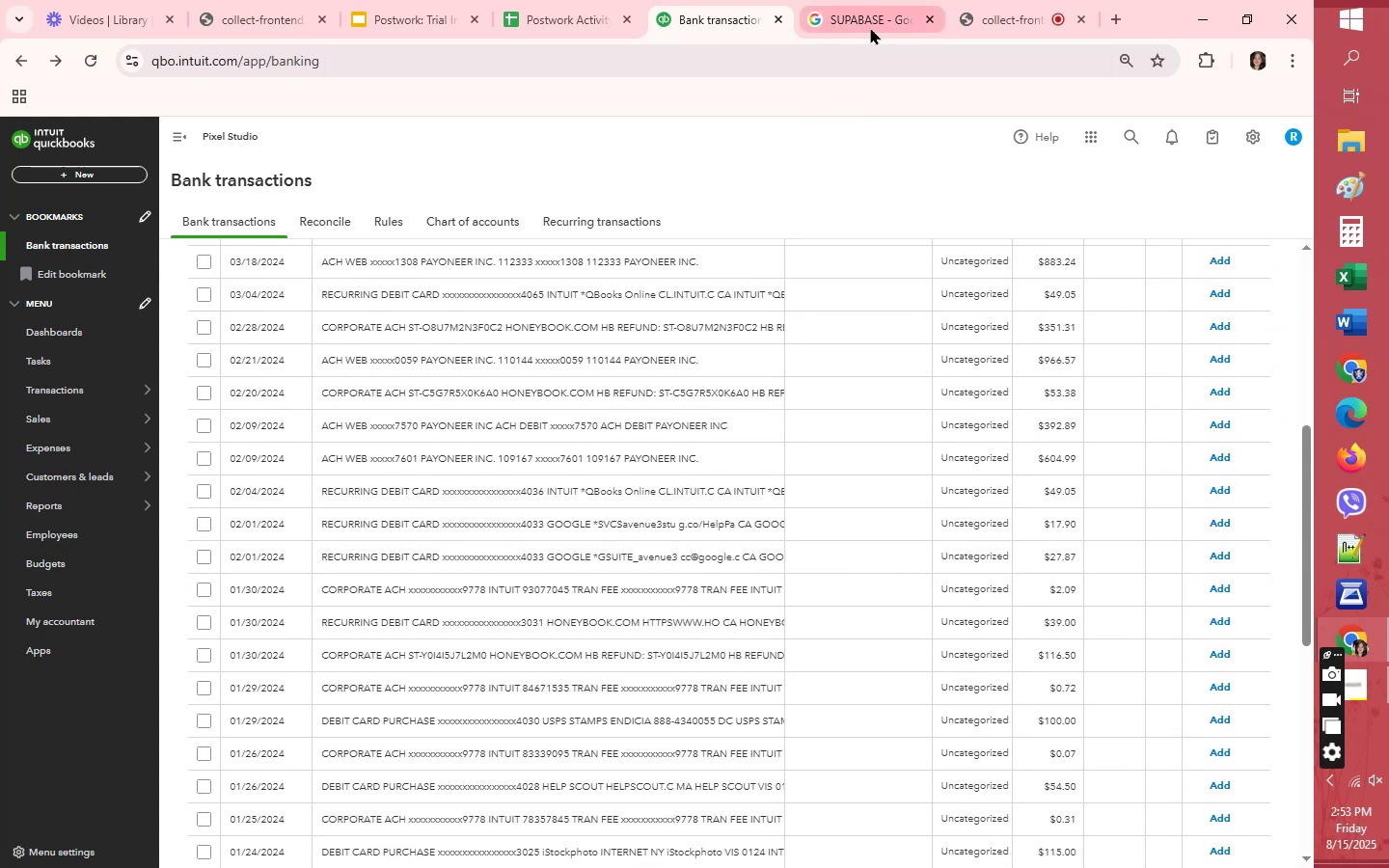 
left_click([870, 20])
 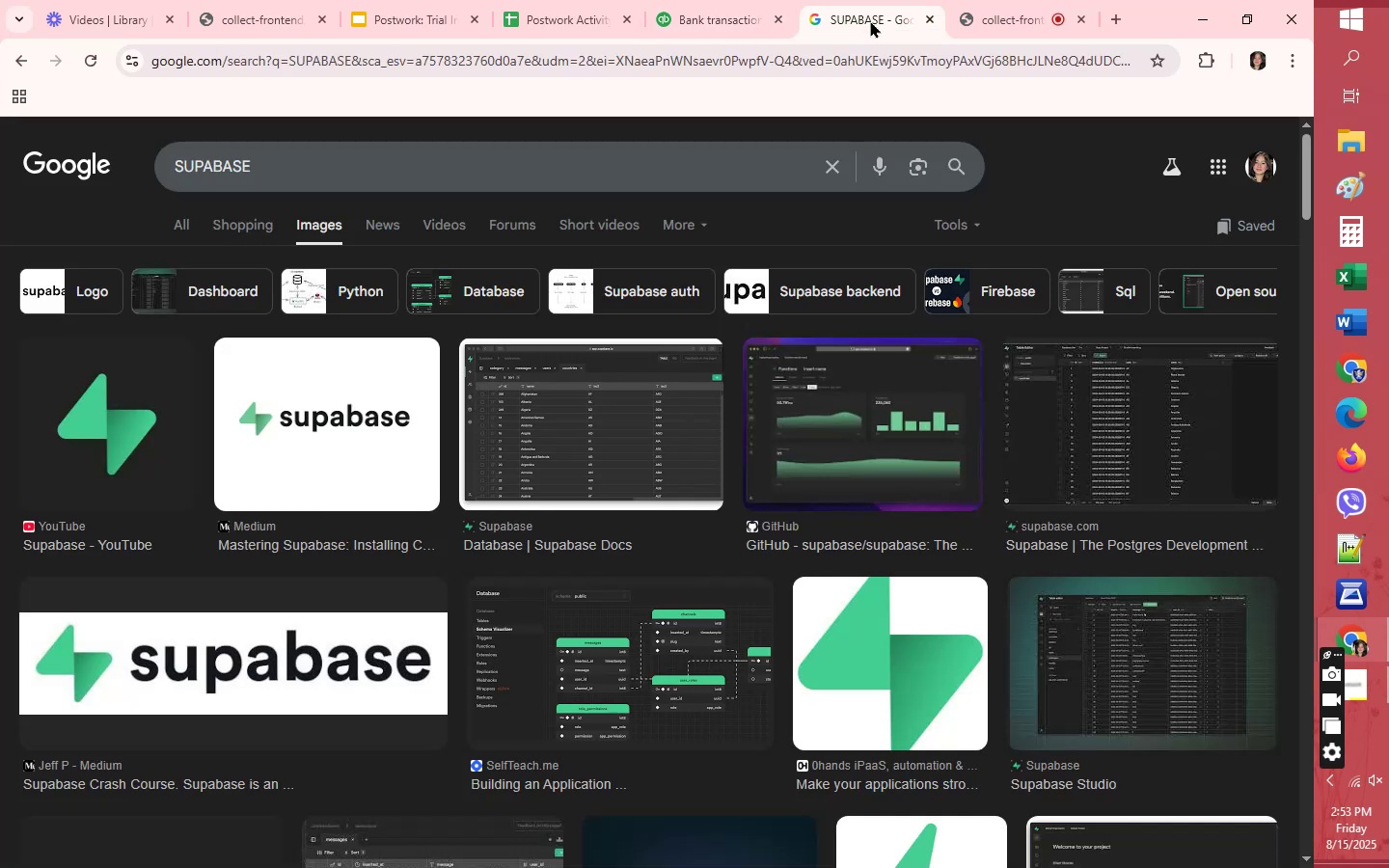 
mouse_move([717, 22])
 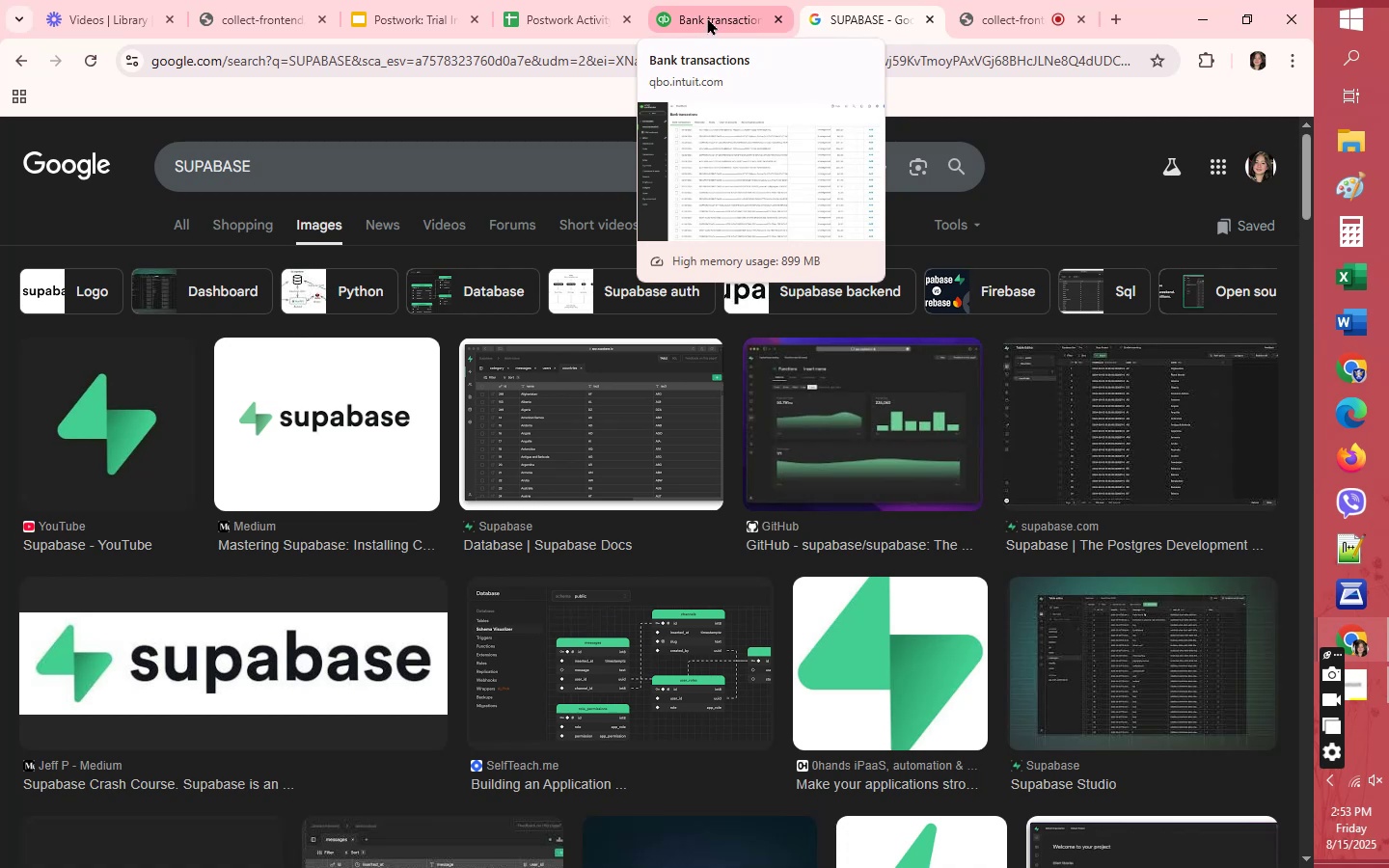 
wait(8.31)
 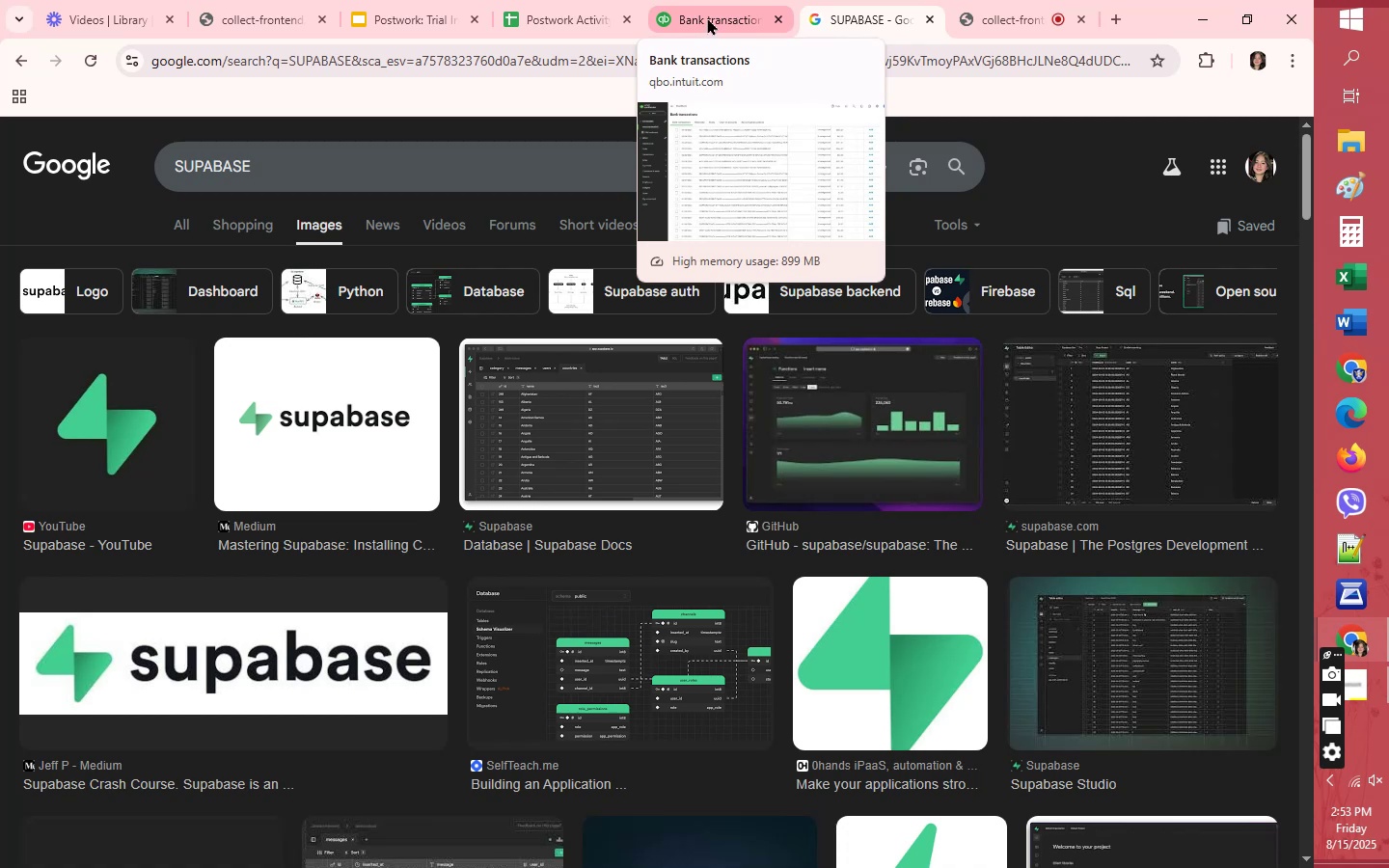 
left_click([707, 18])
 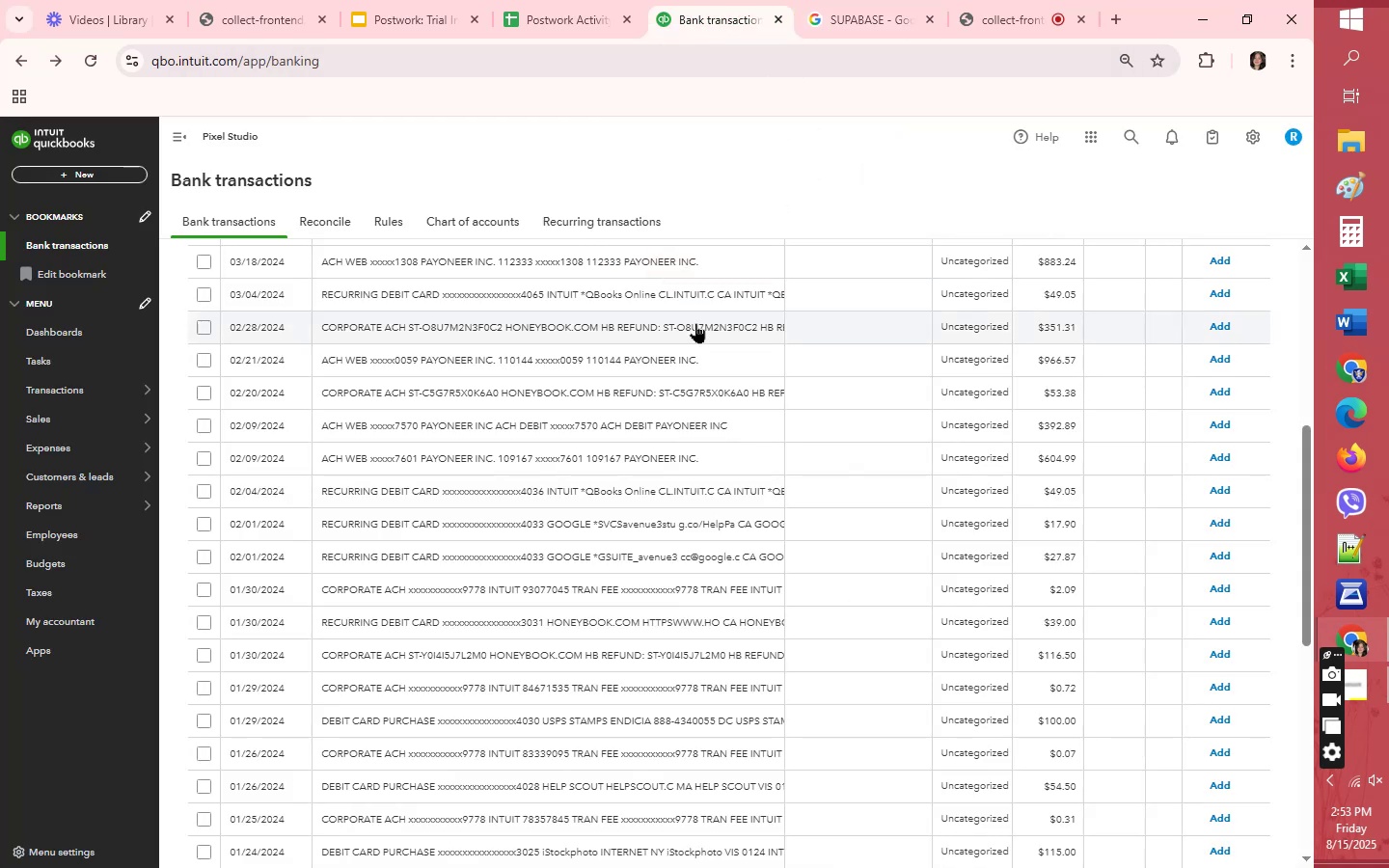 
scroll: coordinate [661, 462], scroll_direction: down, amount: 19.0
 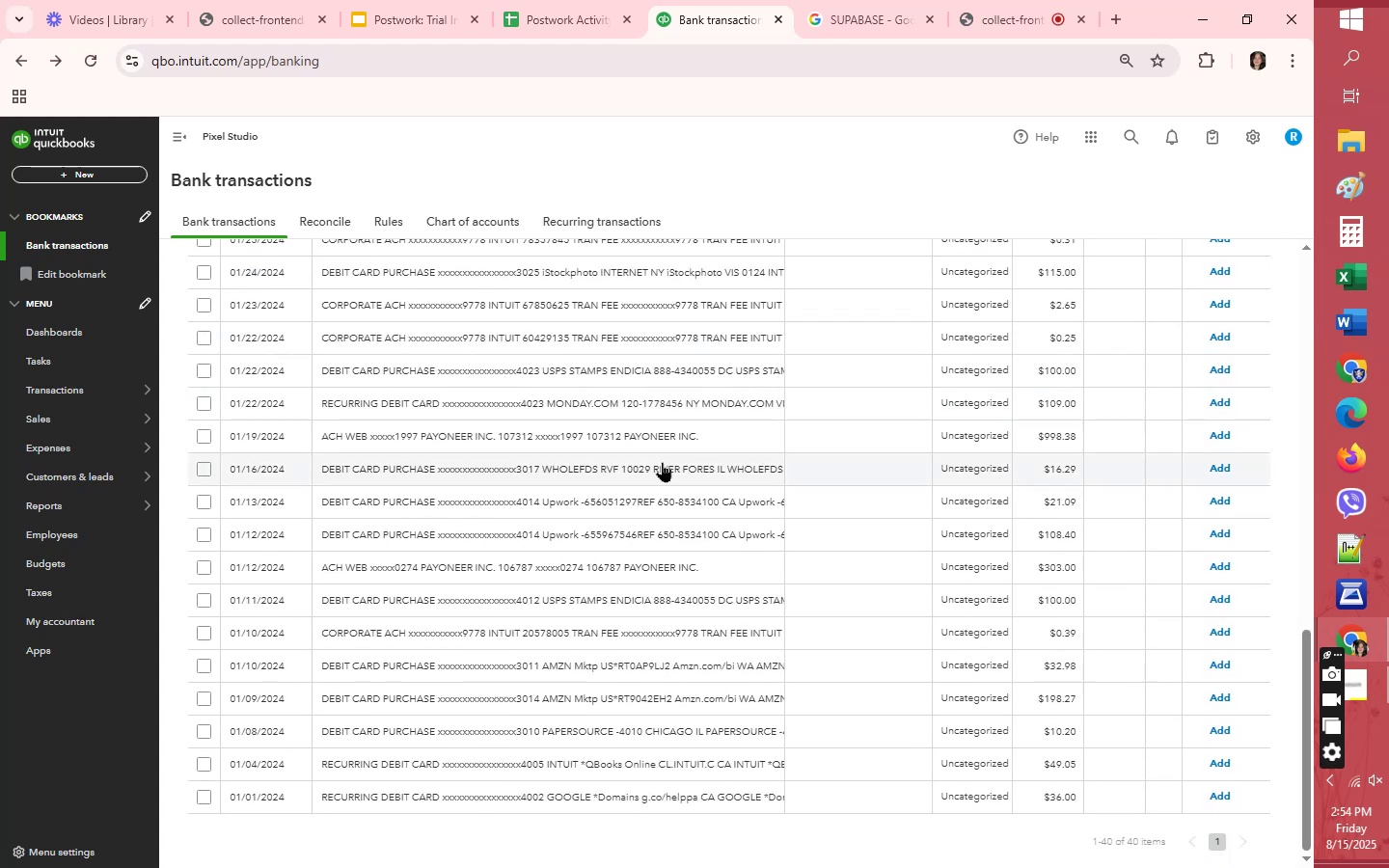 
scroll: coordinate [666, 449], scroll_direction: up, amount: 12.0
 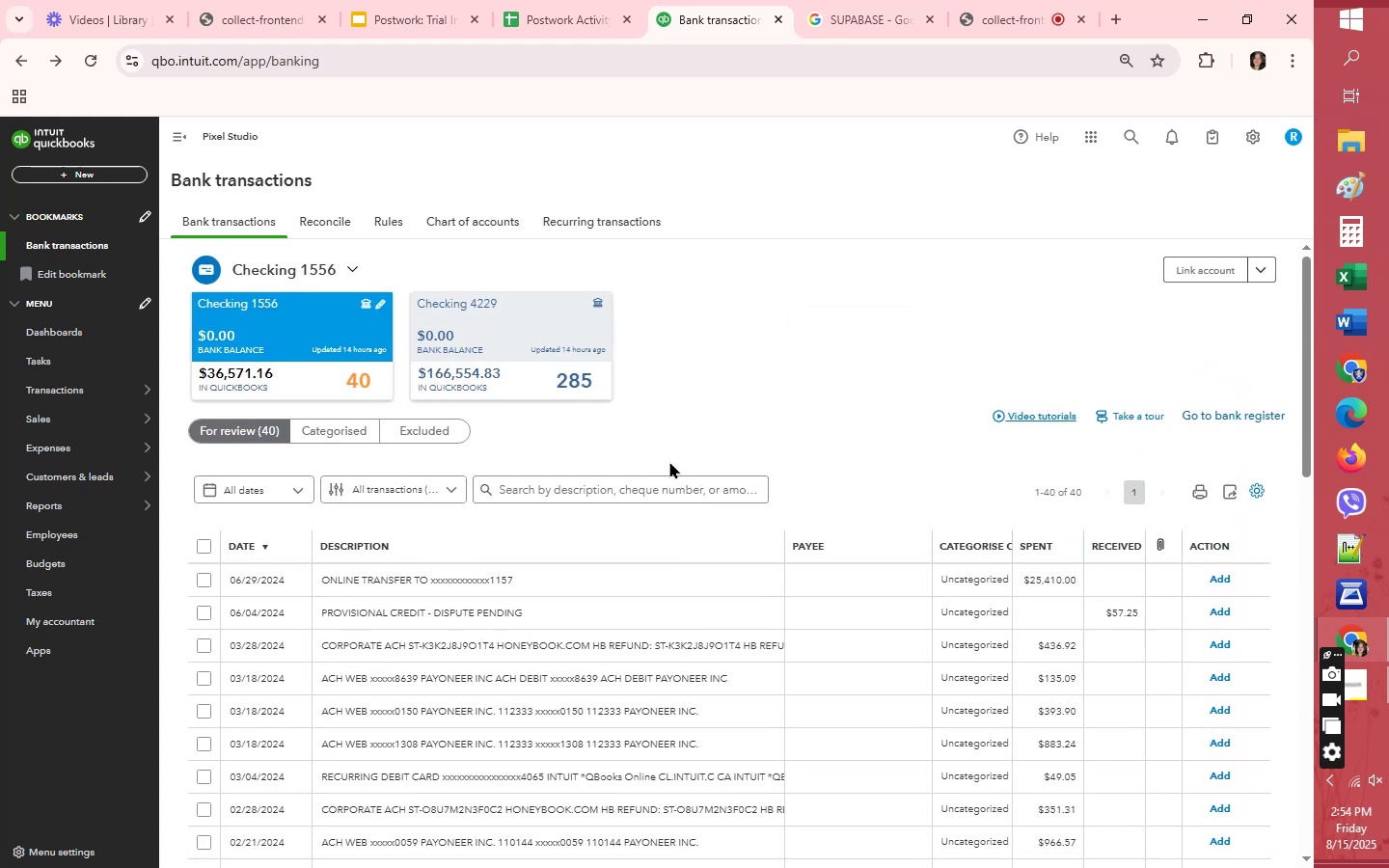 
scroll: coordinate [661, 482], scroll_direction: down, amount: 12.0
 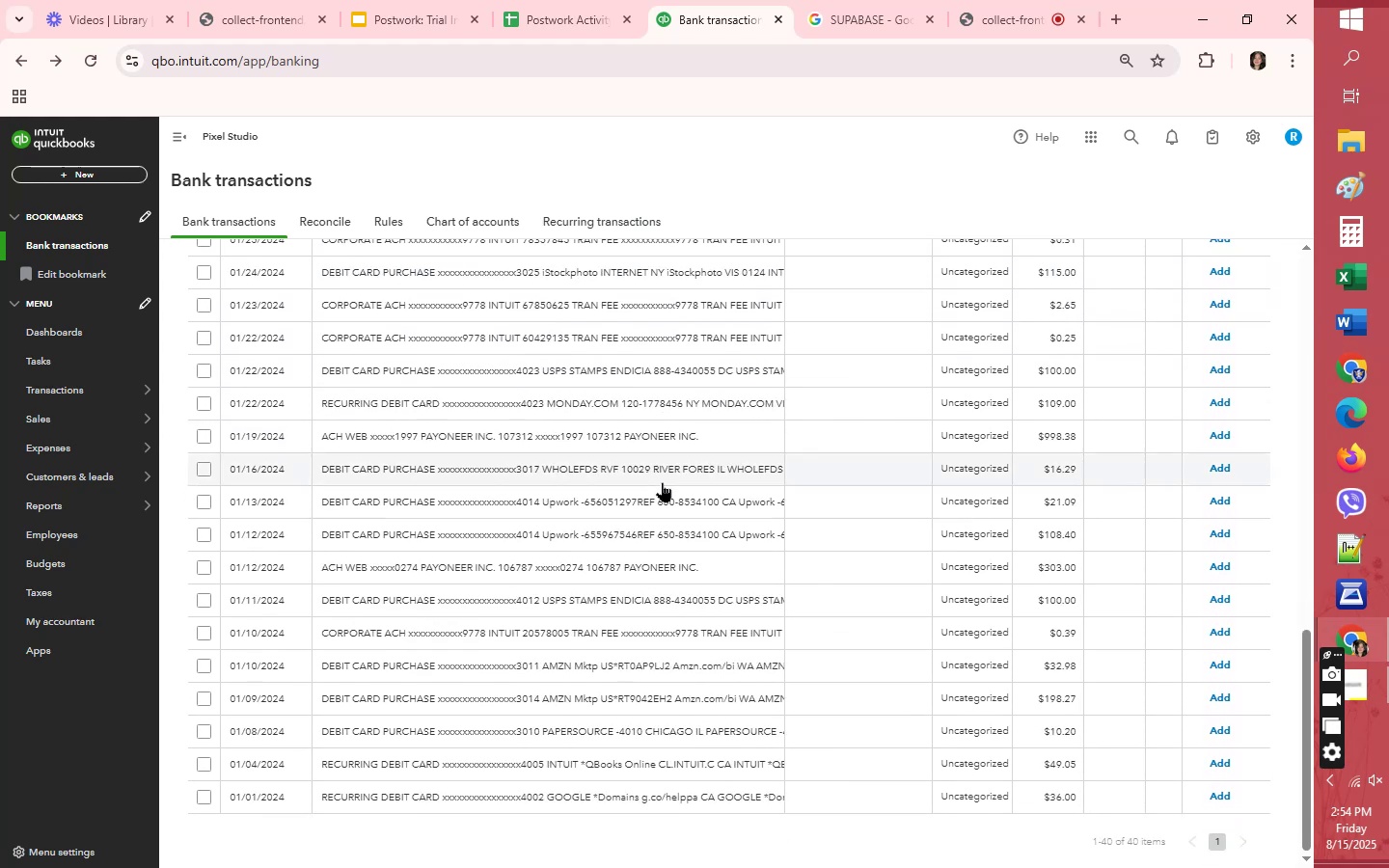 
scroll: coordinate [662, 482], scroll_direction: up, amount: 3.0
 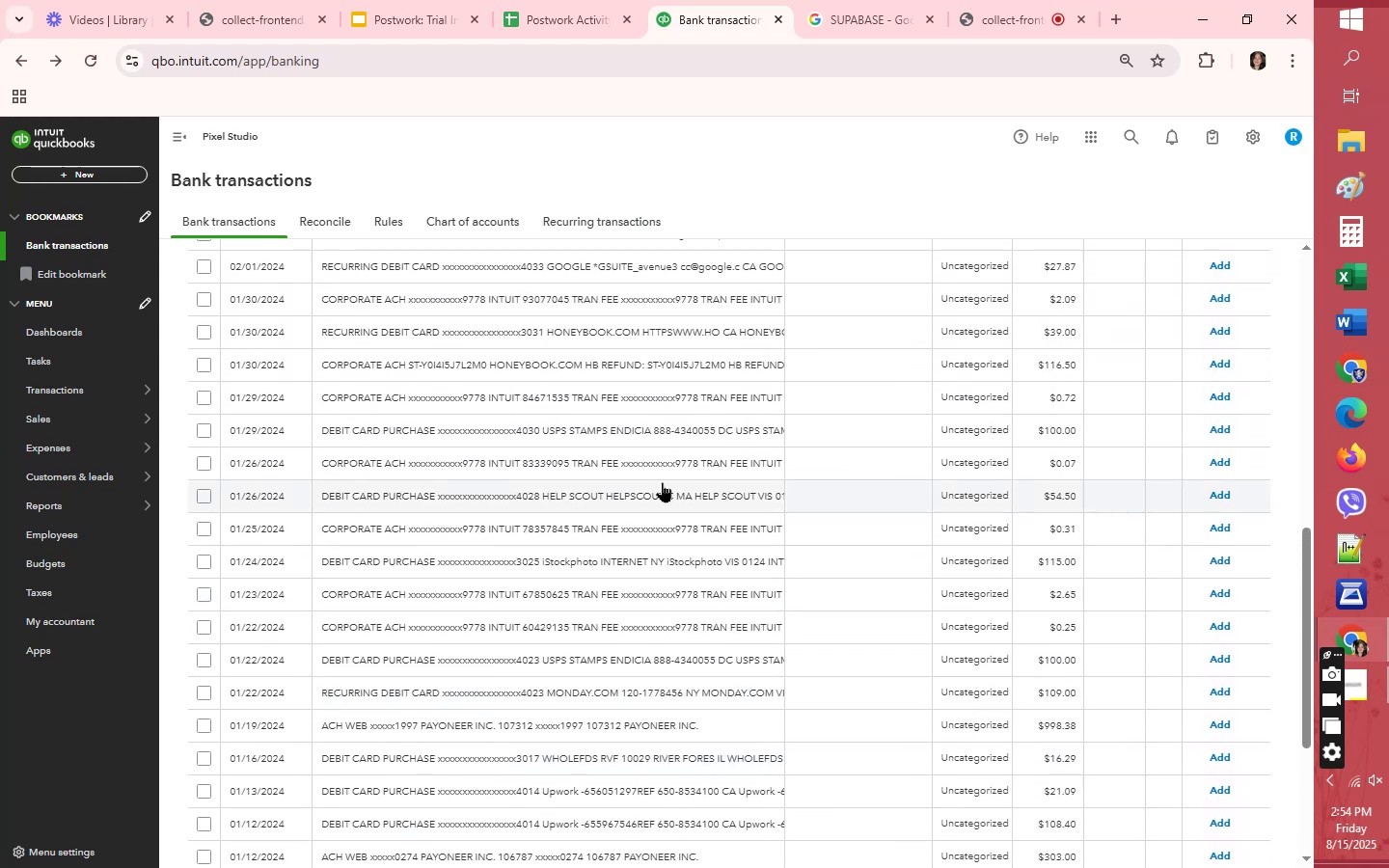 
scroll: coordinate [662, 481], scroll_direction: down, amount: 7.0
 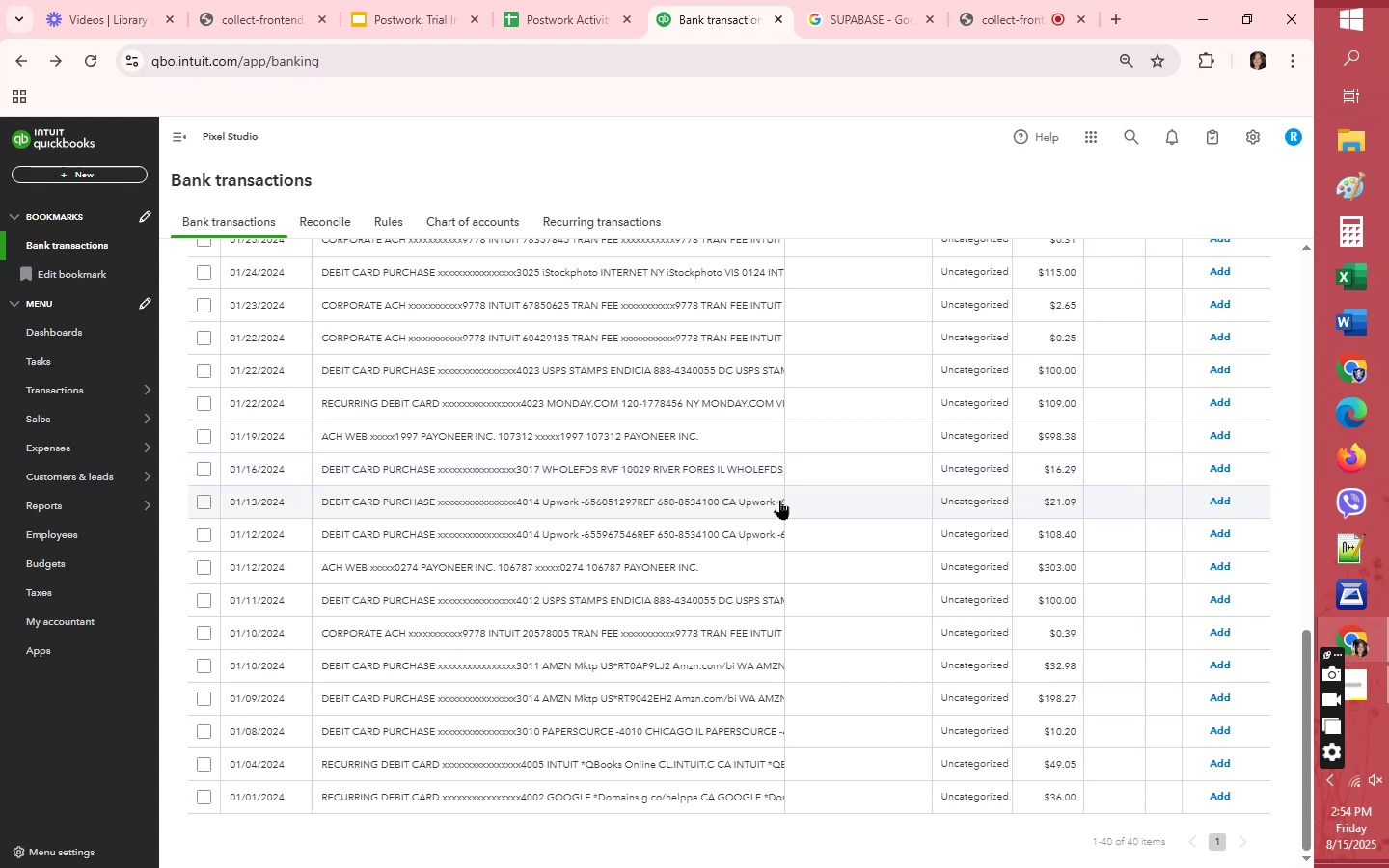 
left_click([684, 500])
 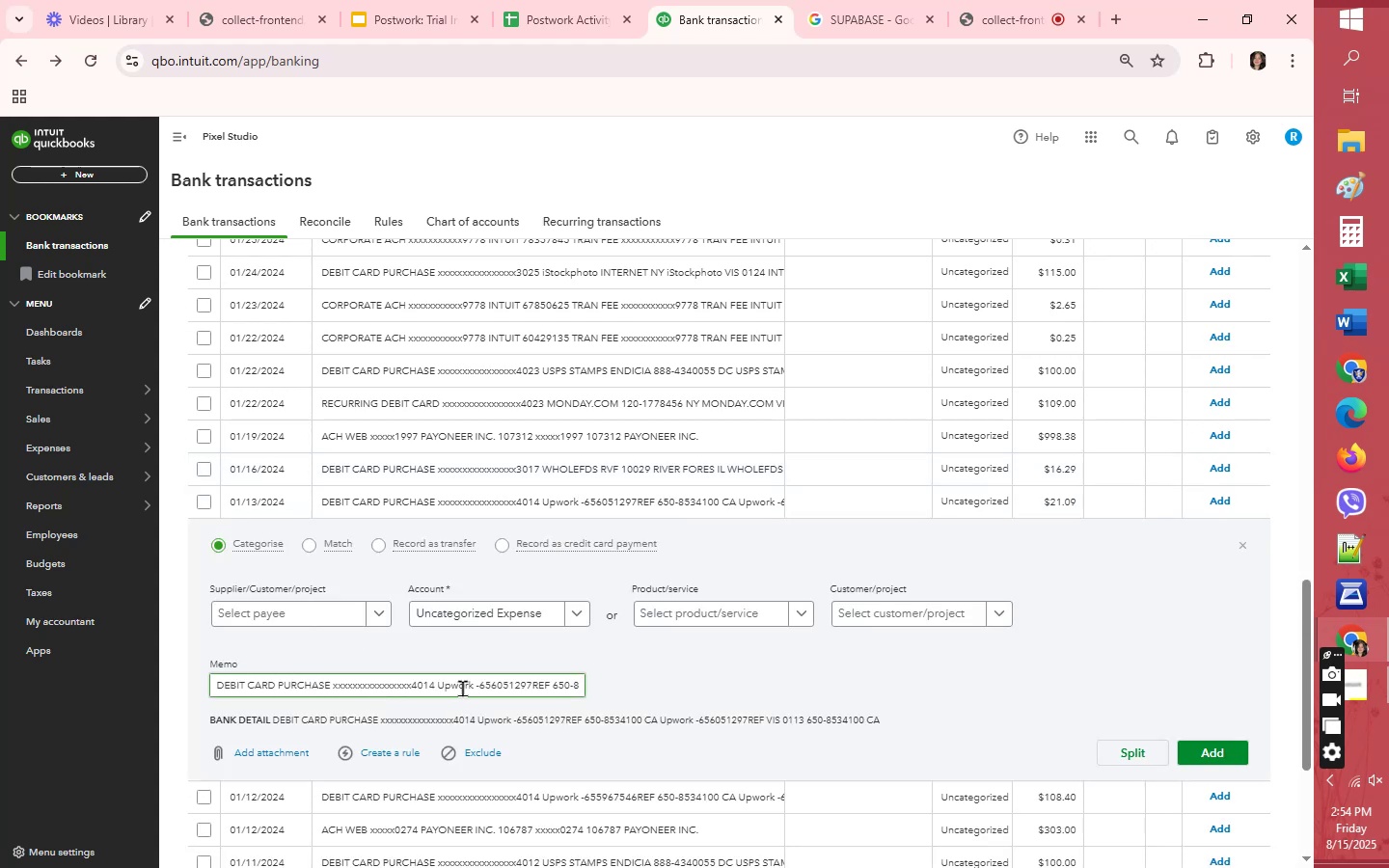 
left_click_drag(start_coordinate=[439, 688], to_coordinate=[472, 688])
 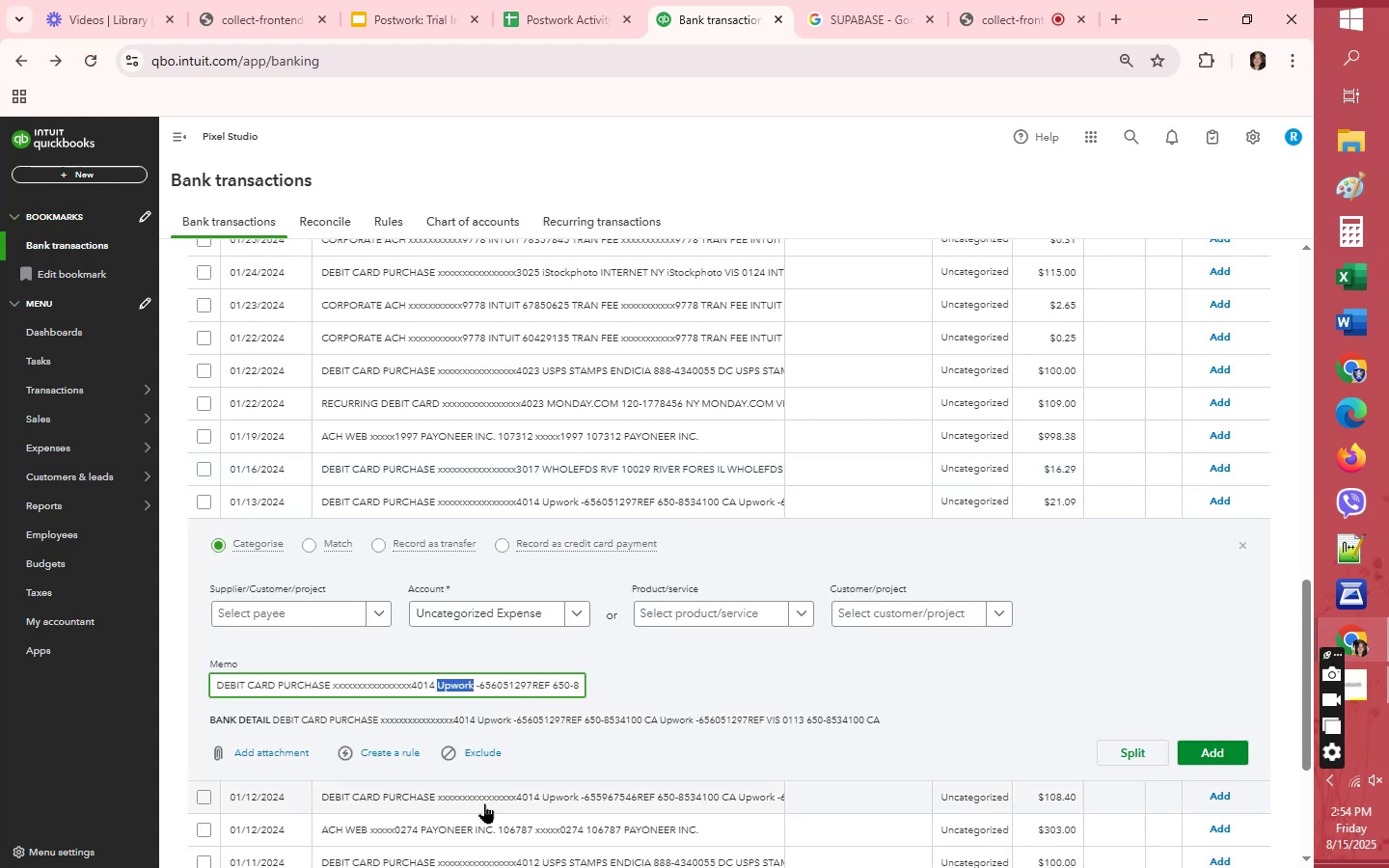 
key(Control+C)
 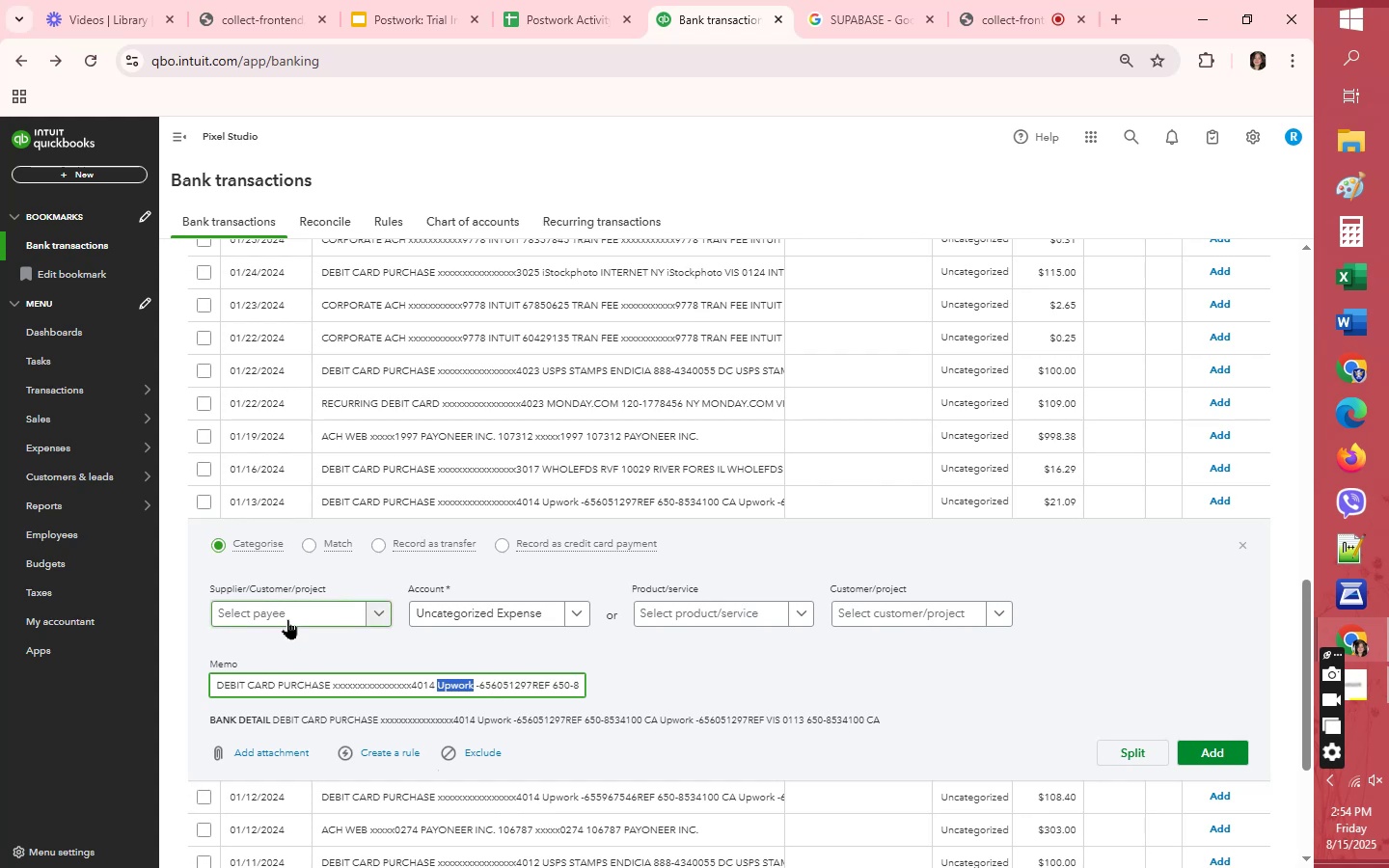 
left_click([287, 619])
 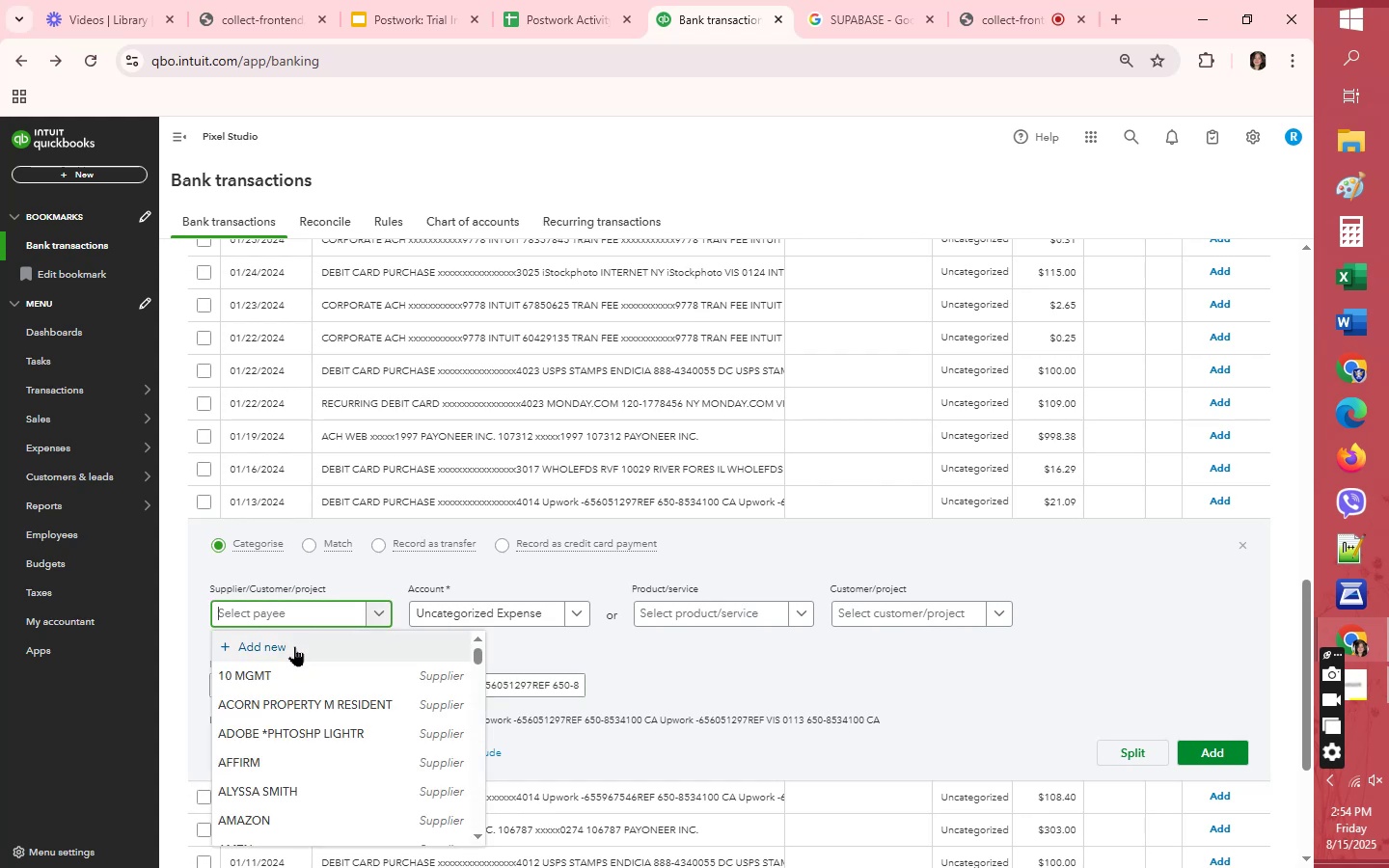 
key(Control+V)
 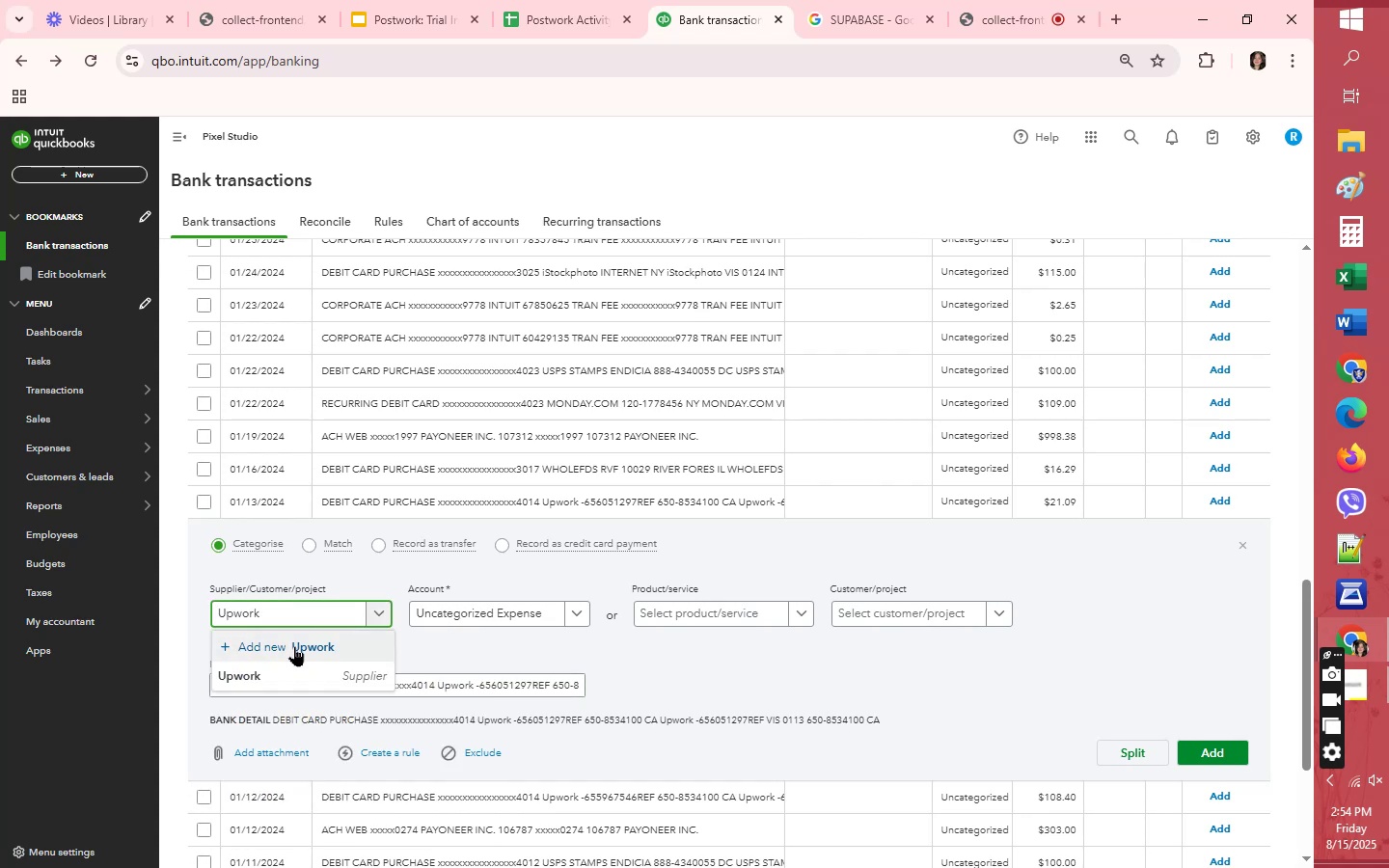 
left_click([279, 682])
 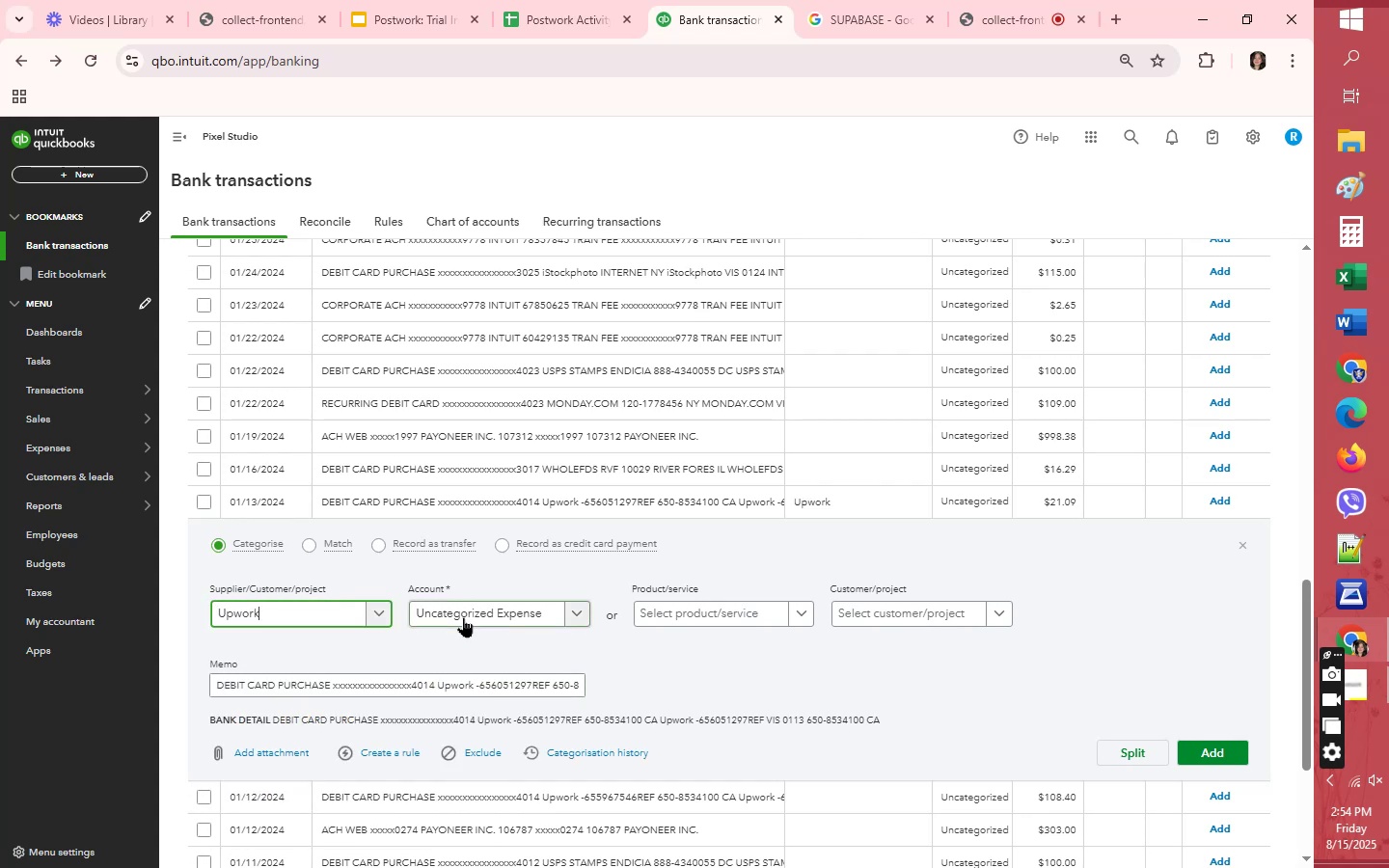 
left_click([464, 612])
 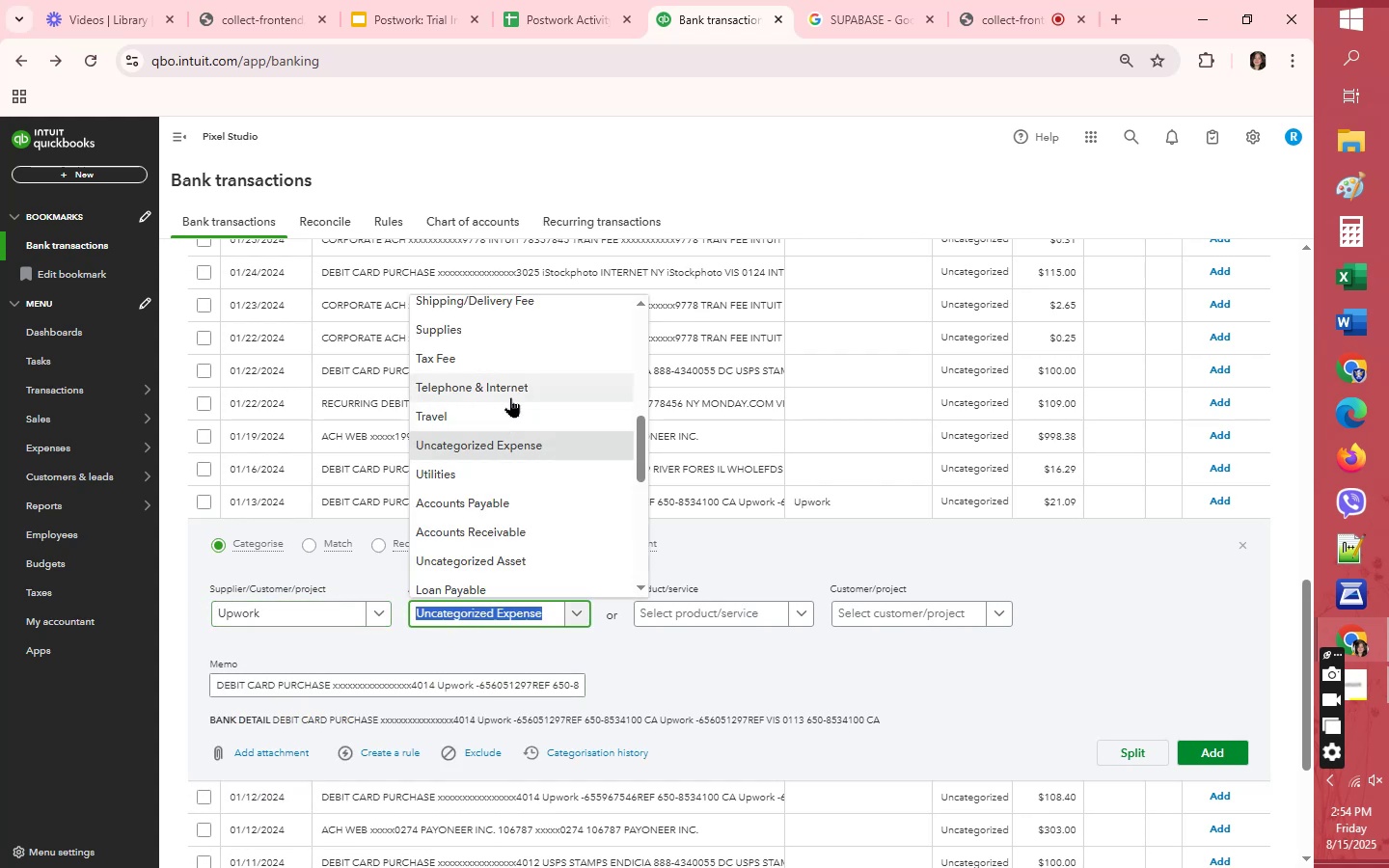 
scroll: coordinate [514, 380], scroll_direction: up, amount: 1.0
 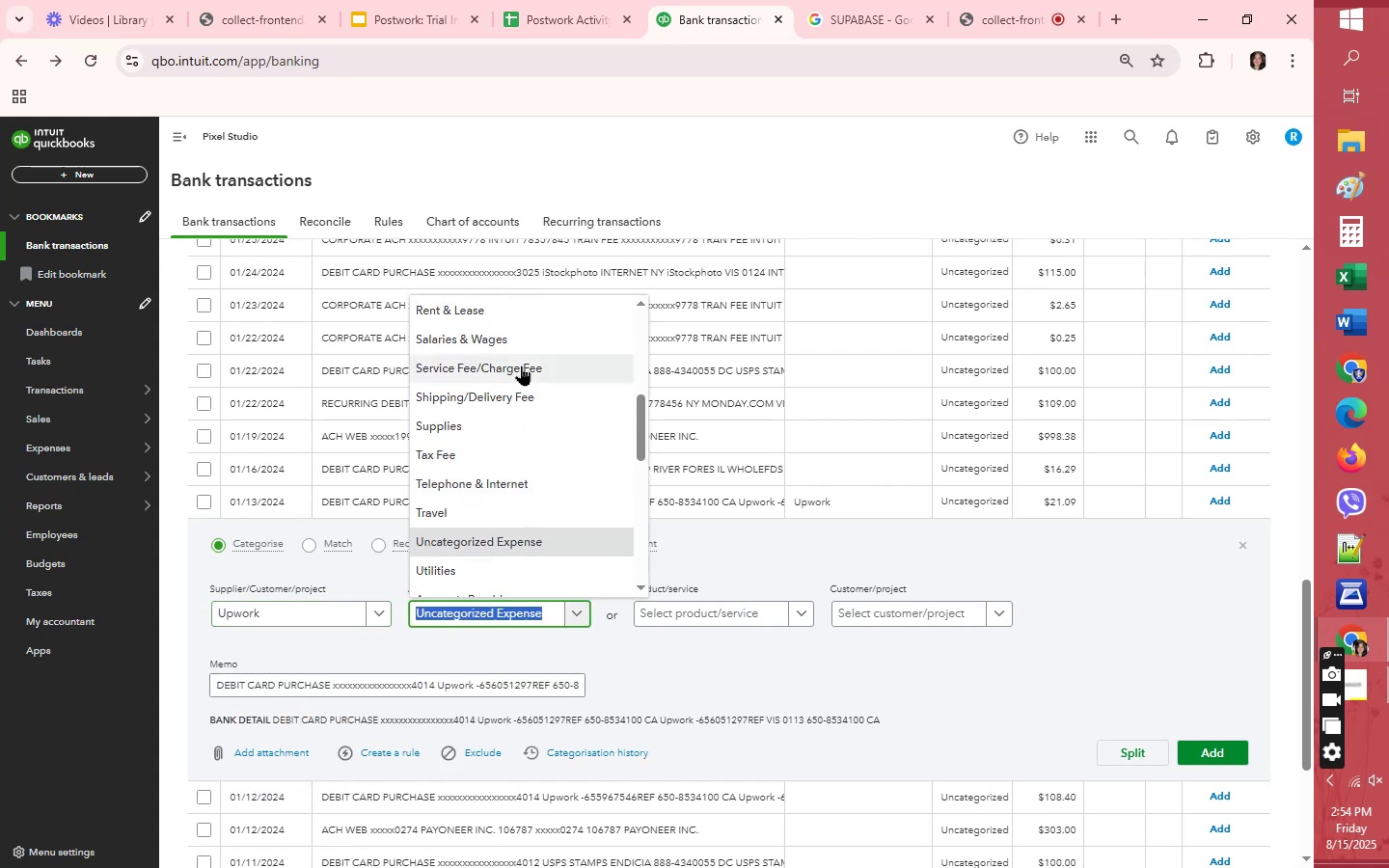 
left_click([521, 366])
 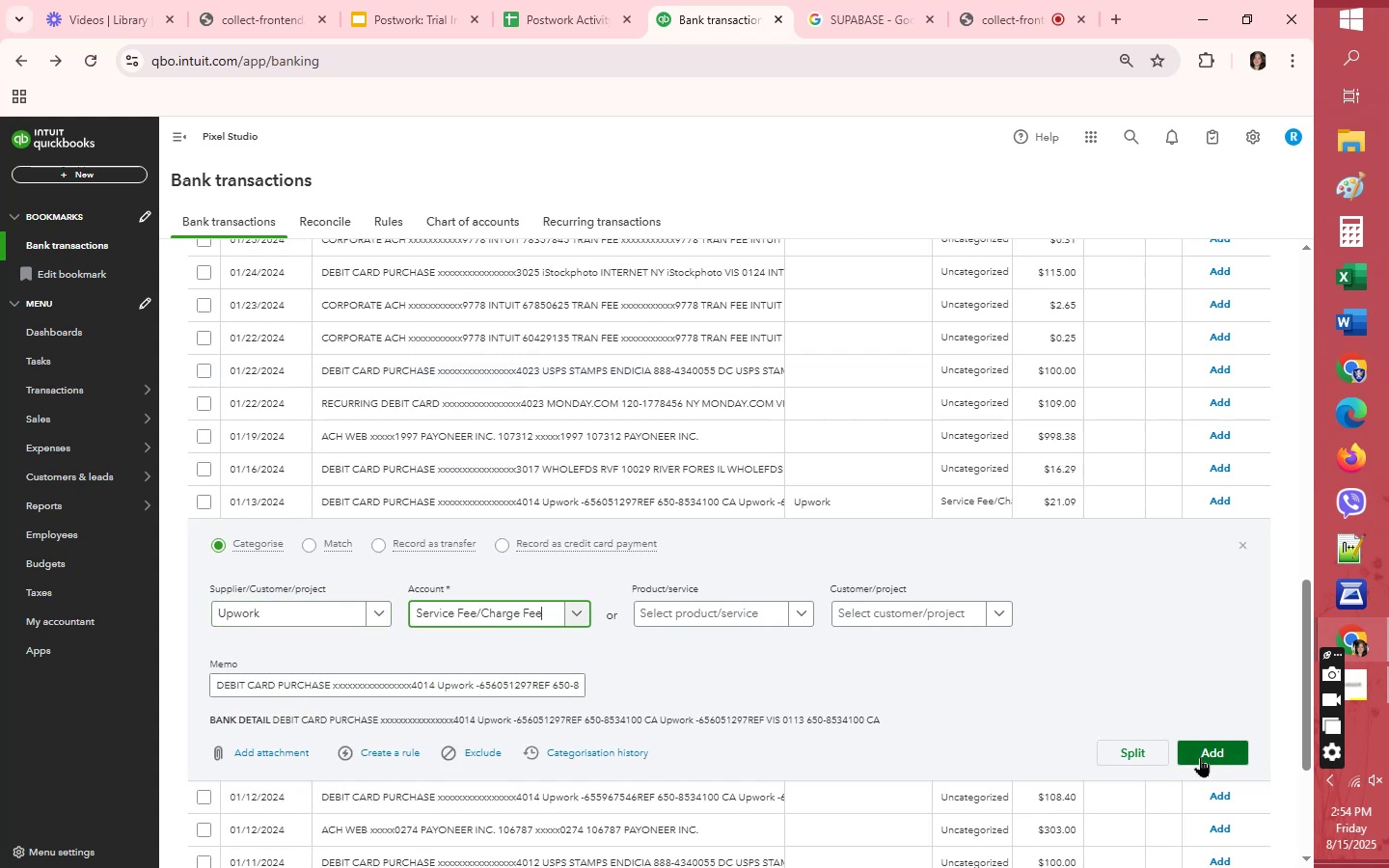 
left_click([1204, 757])
 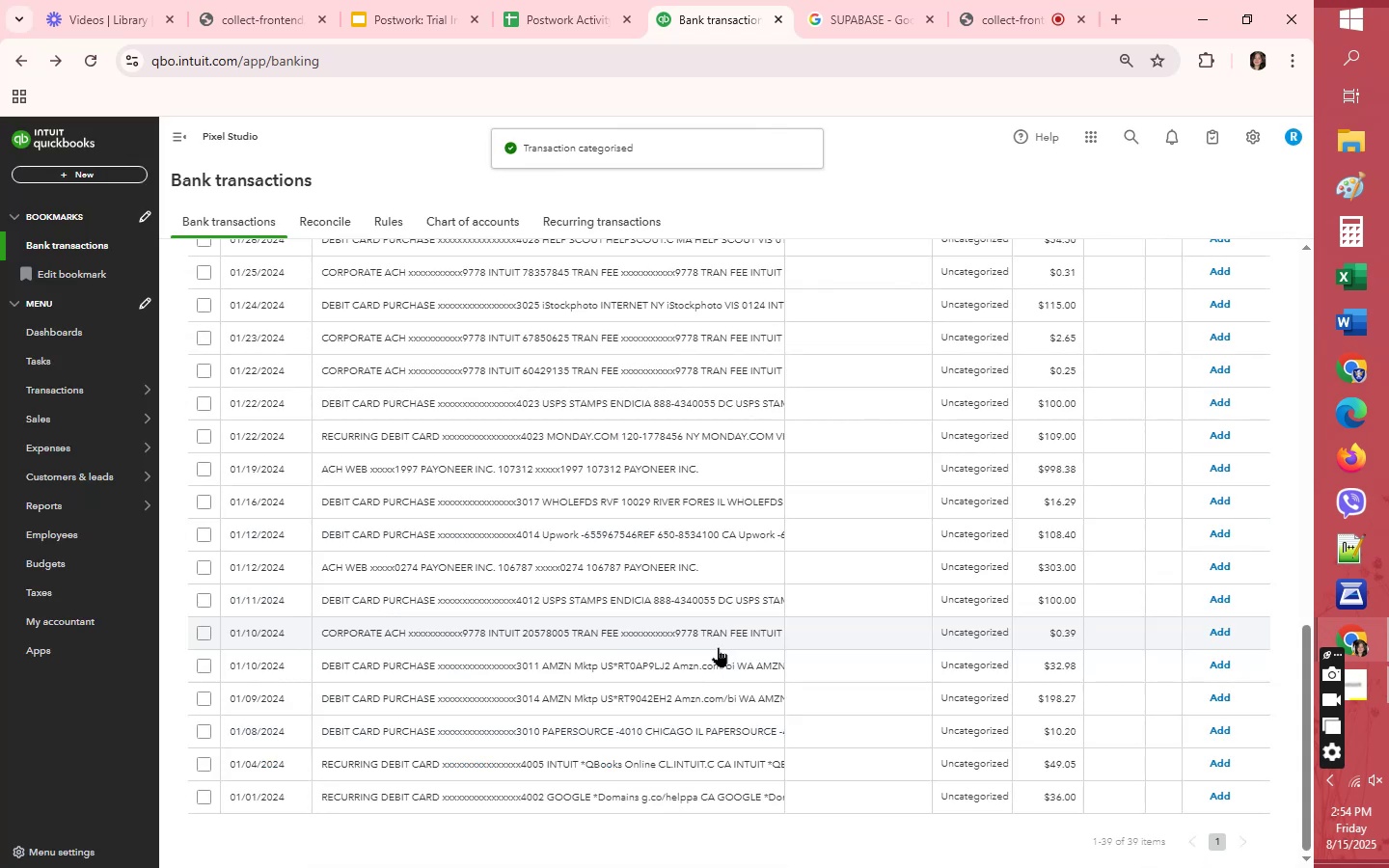 
wait(5.19)
 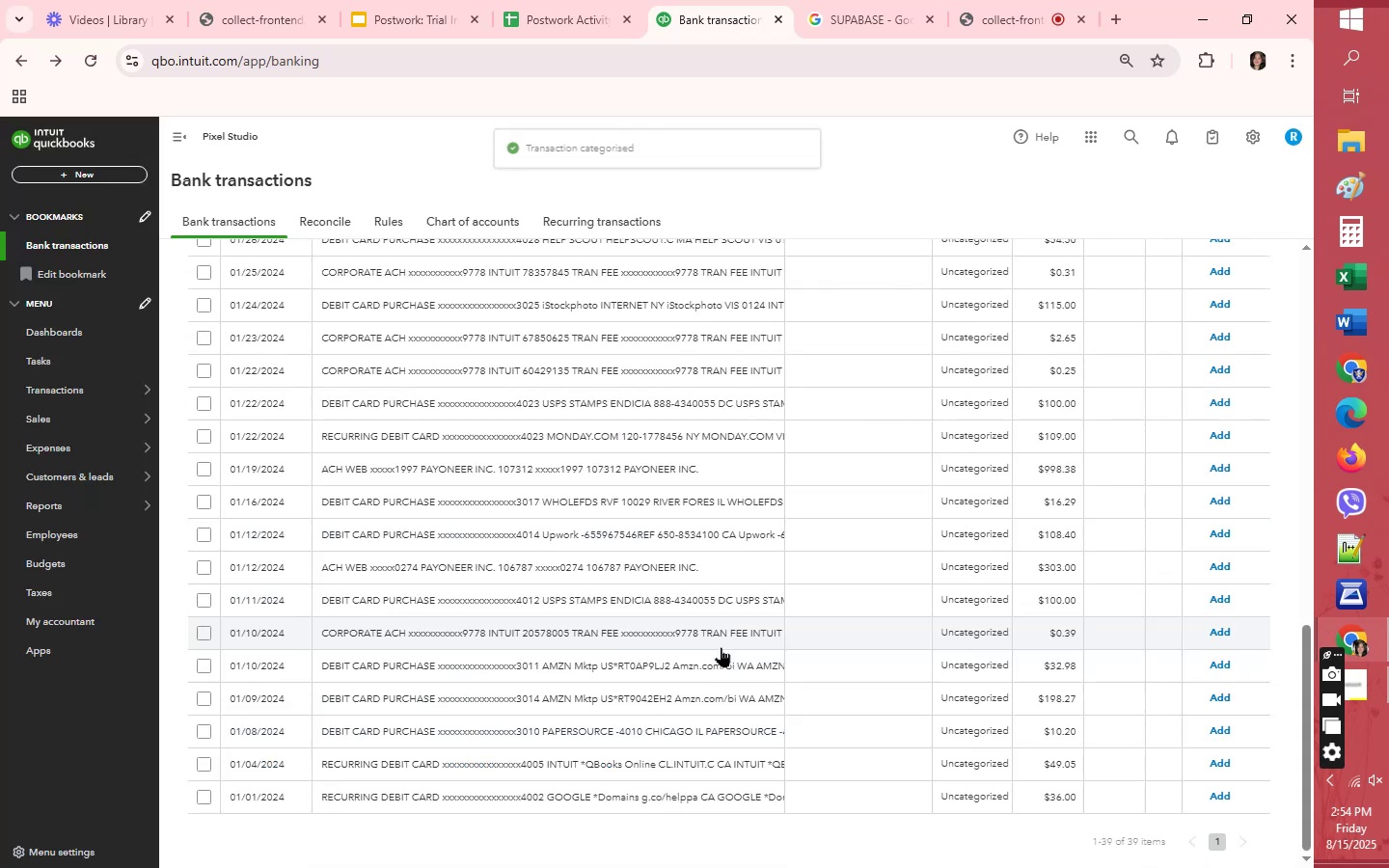 
scroll: coordinate [684, 746], scroll_direction: down, amount: 21.0
 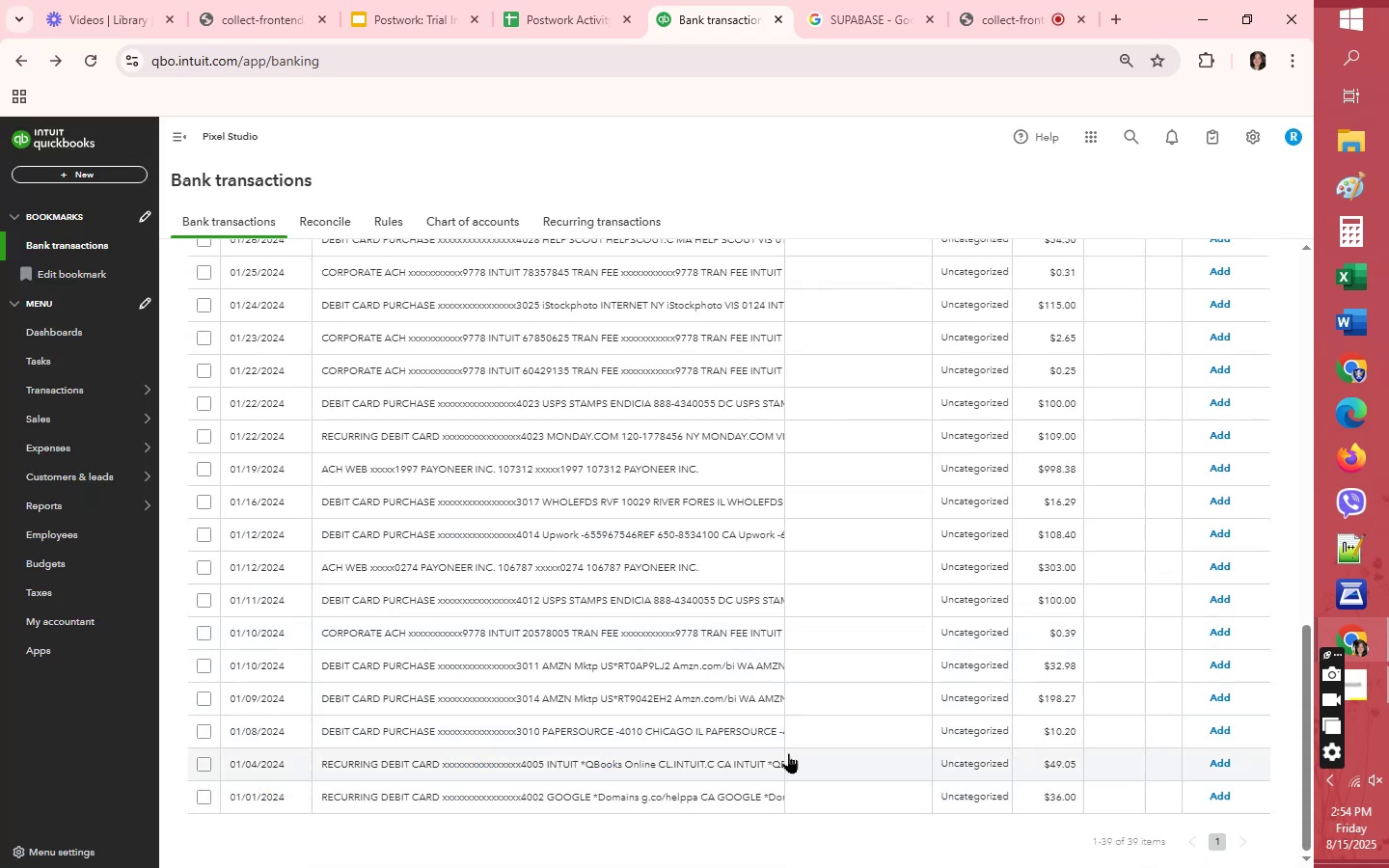 
scroll: coordinate [746, 641], scroll_direction: up, amount: 6.0
 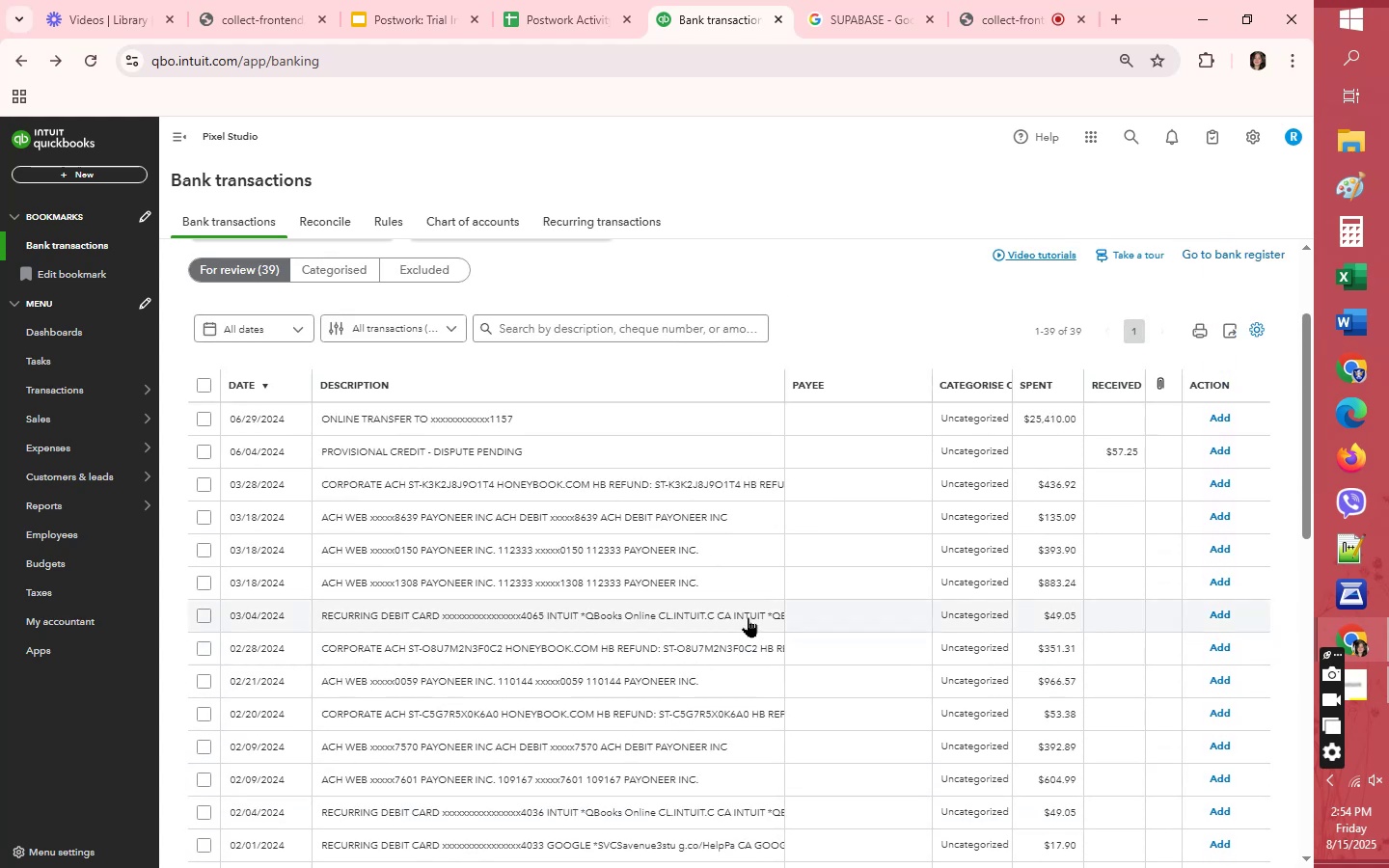 
wait(7.79)
 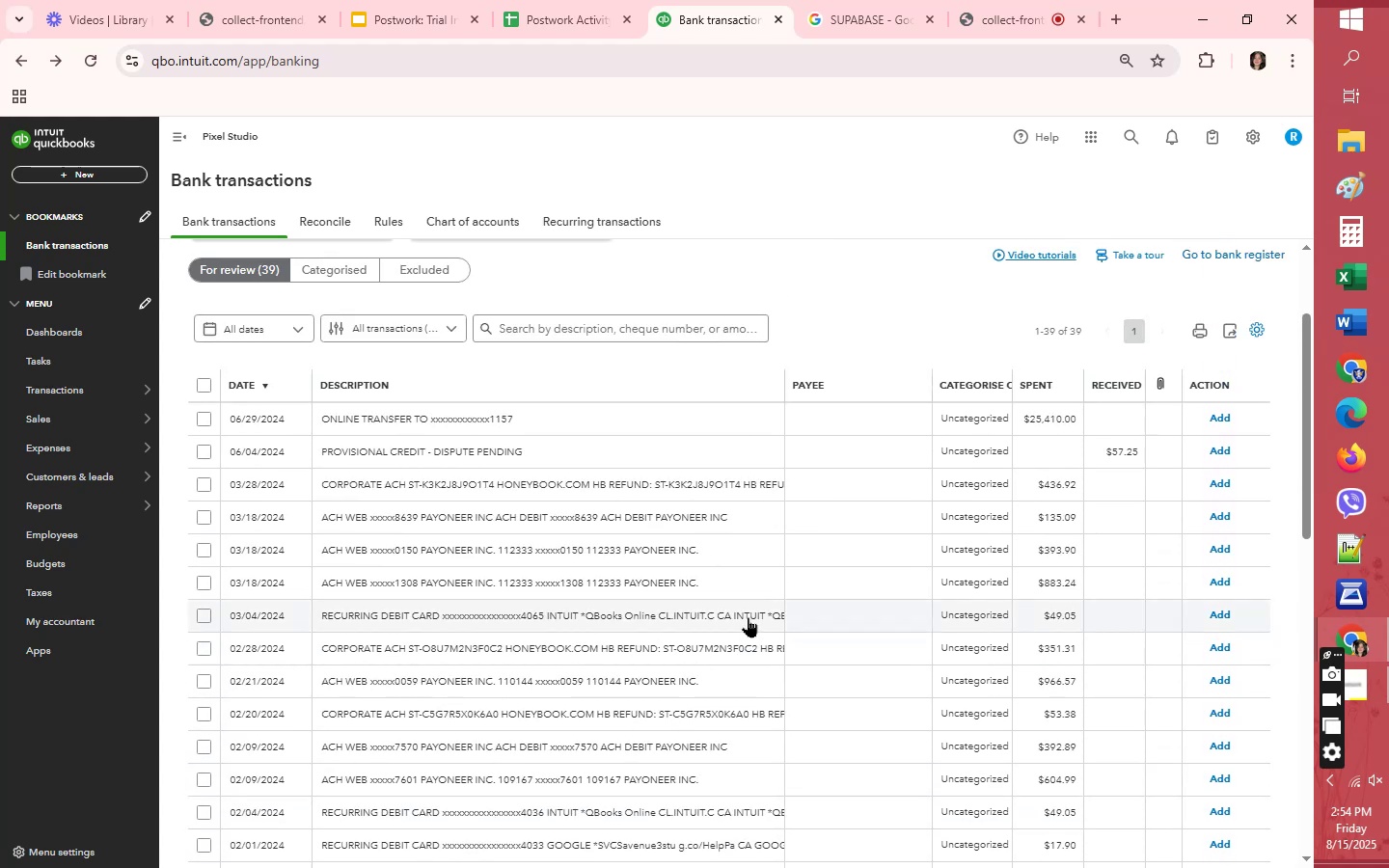 
scroll: coordinate [741, 733], scroll_direction: down, amount: 31.0
 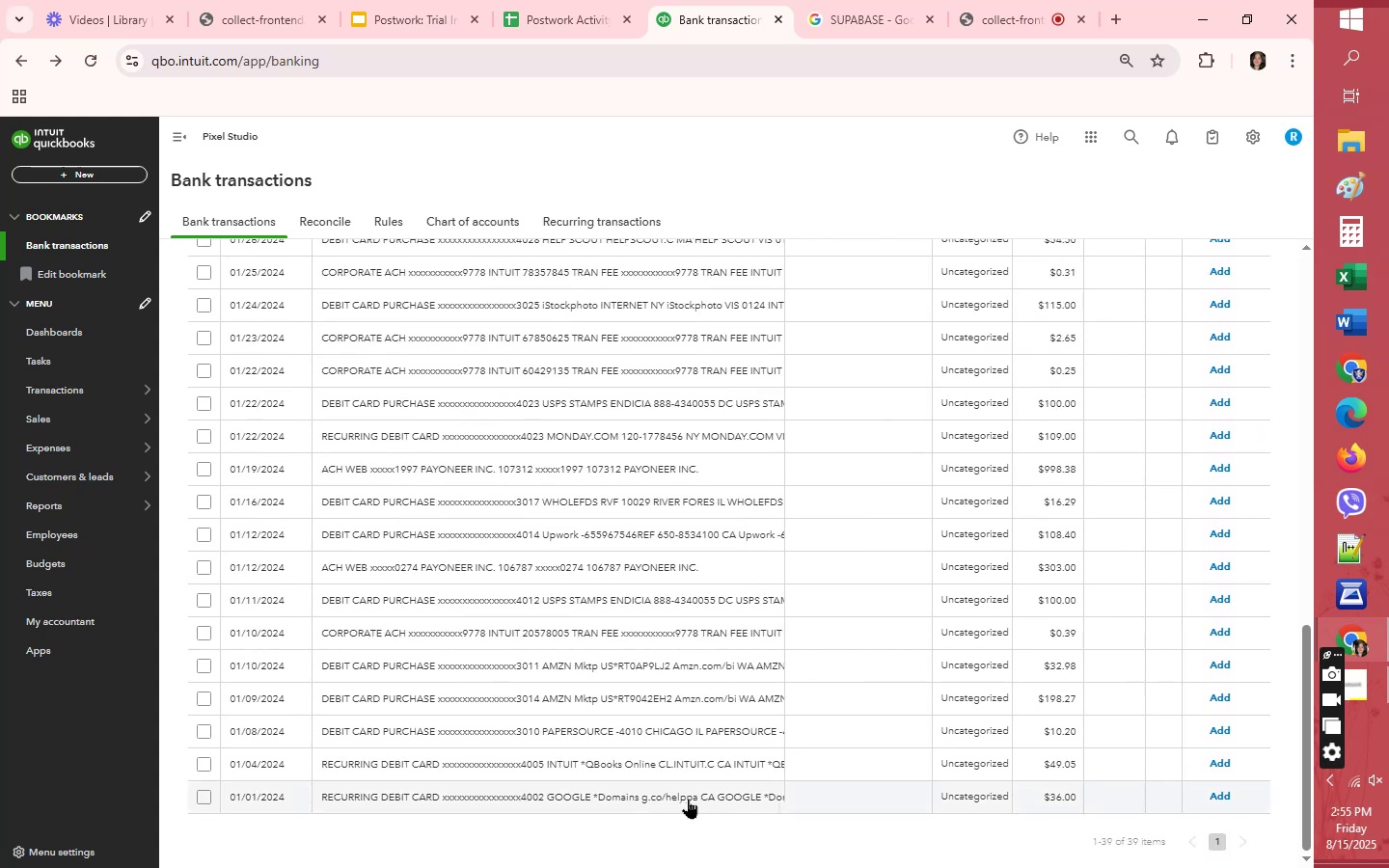 
left_click([688, 799])
 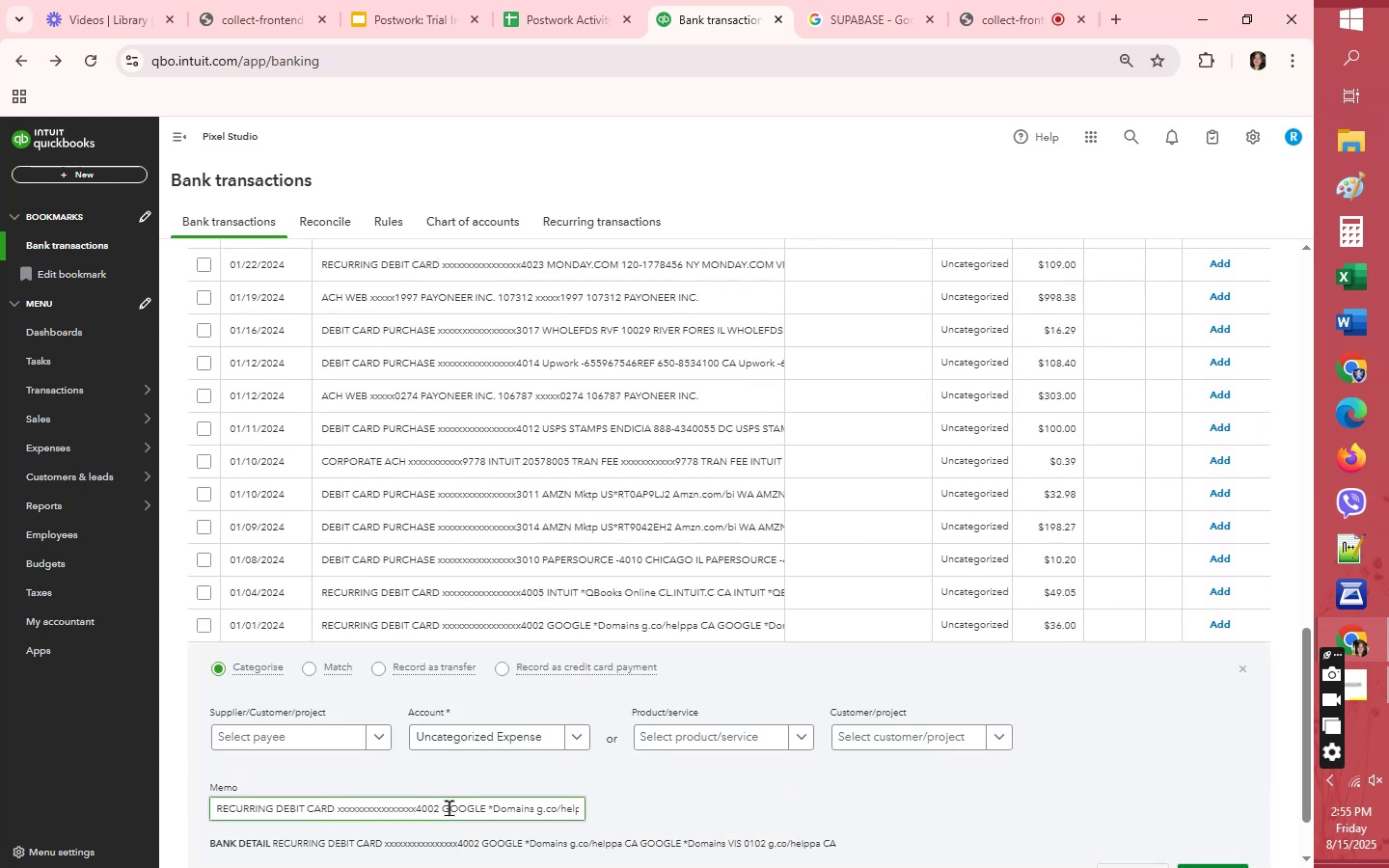 
double_click([449, 807])
 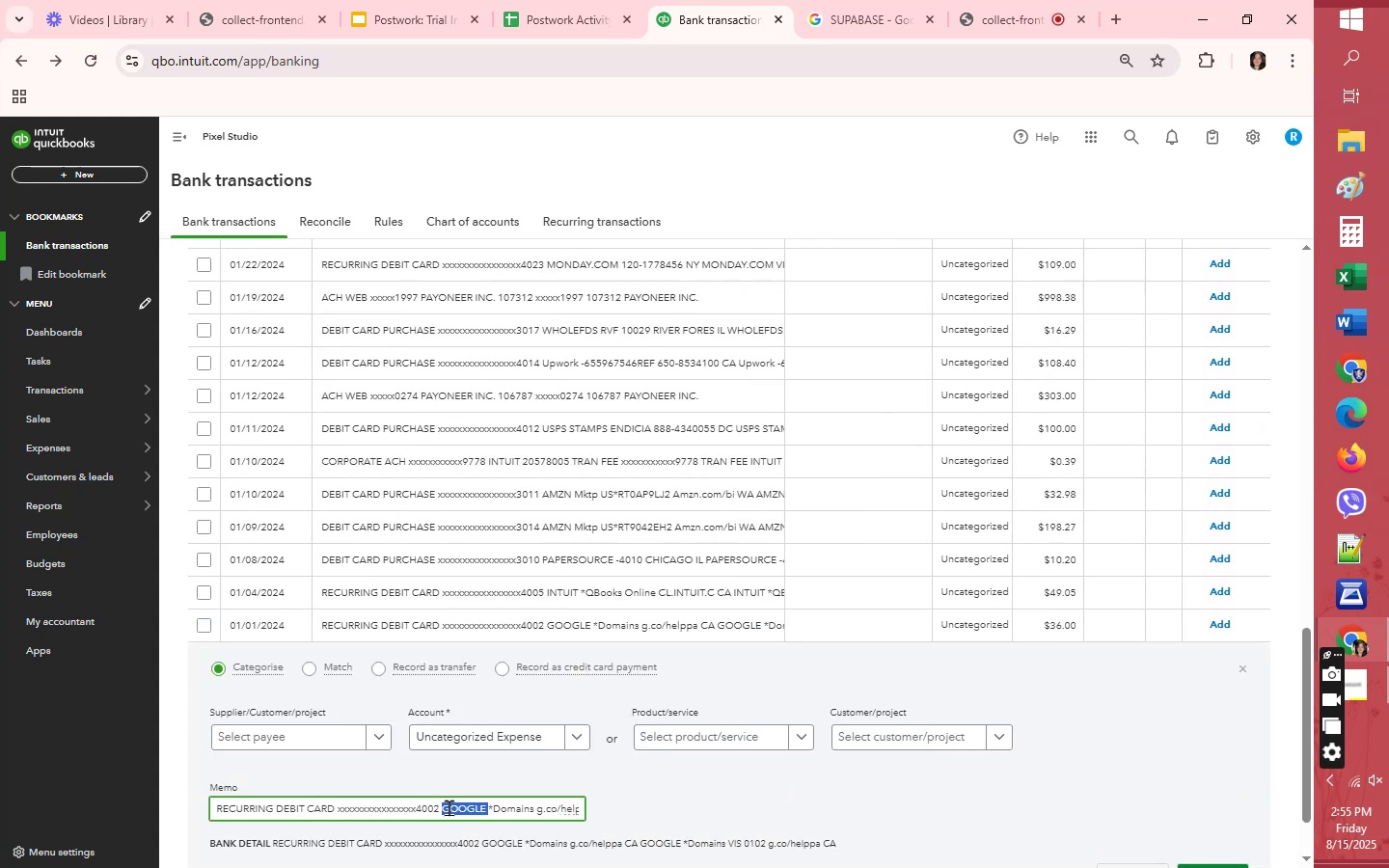 
key(Control+C)
 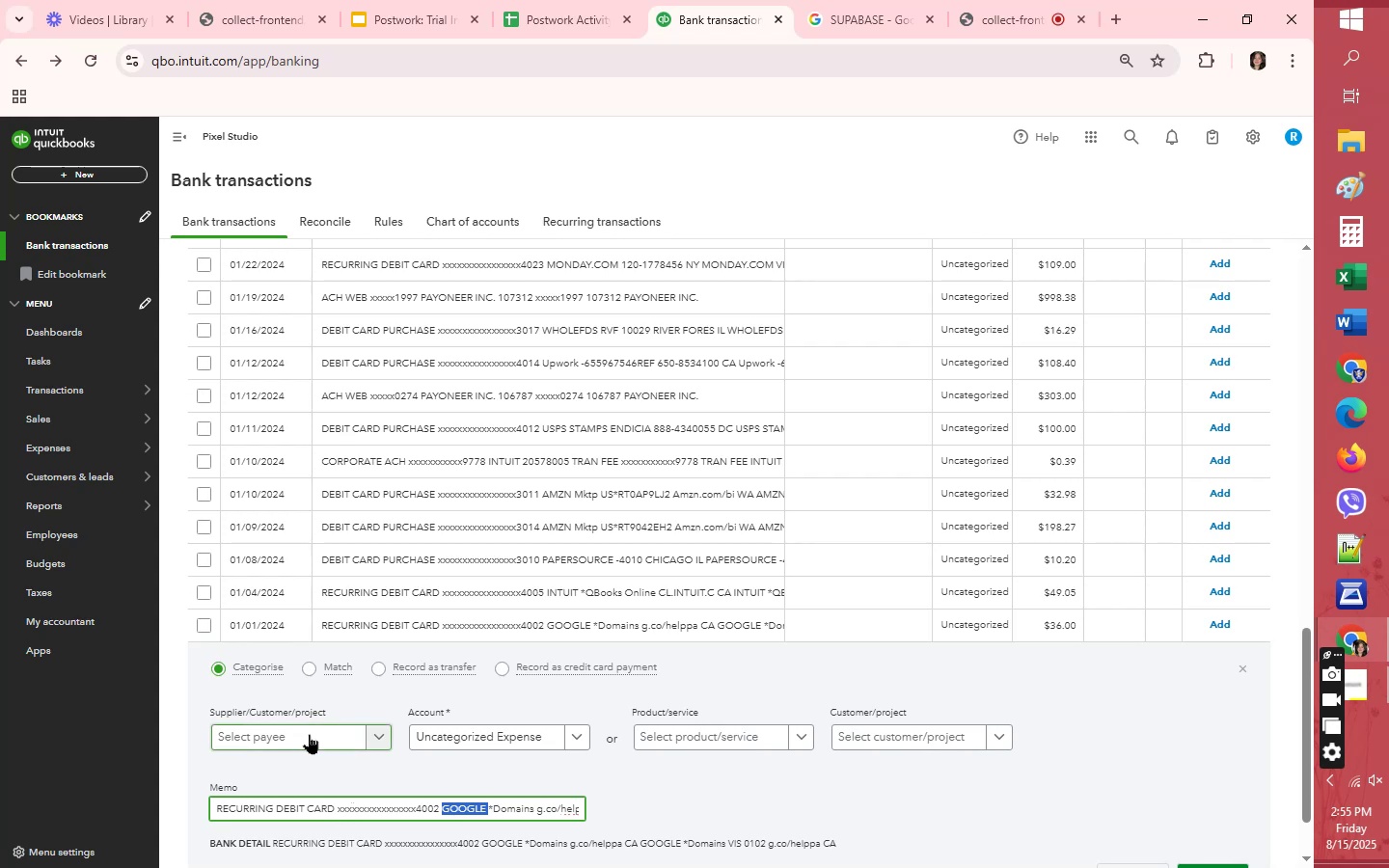 
left_click([309, 734])
 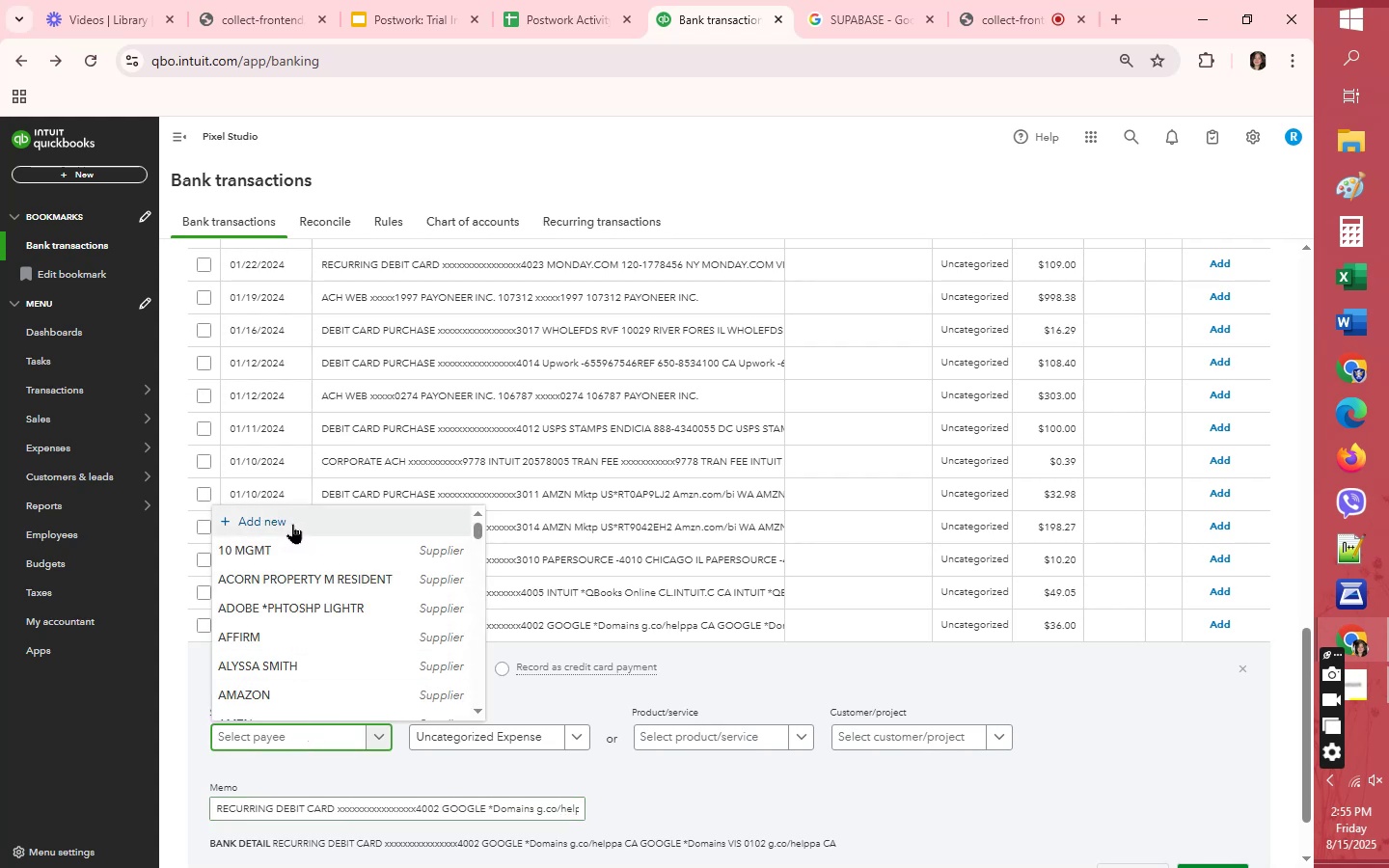 
key(Control+V)
 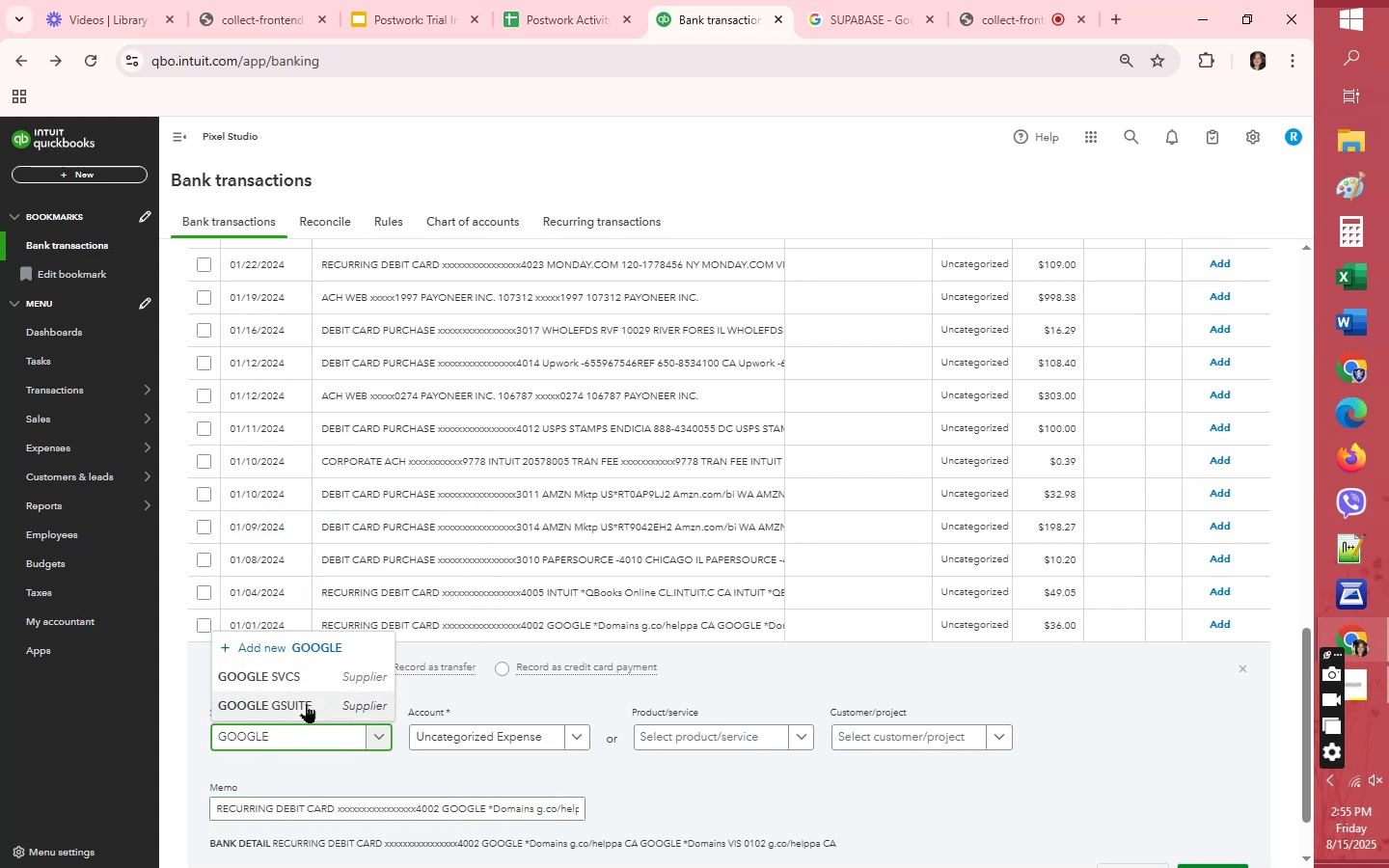 
key(Backspace)
 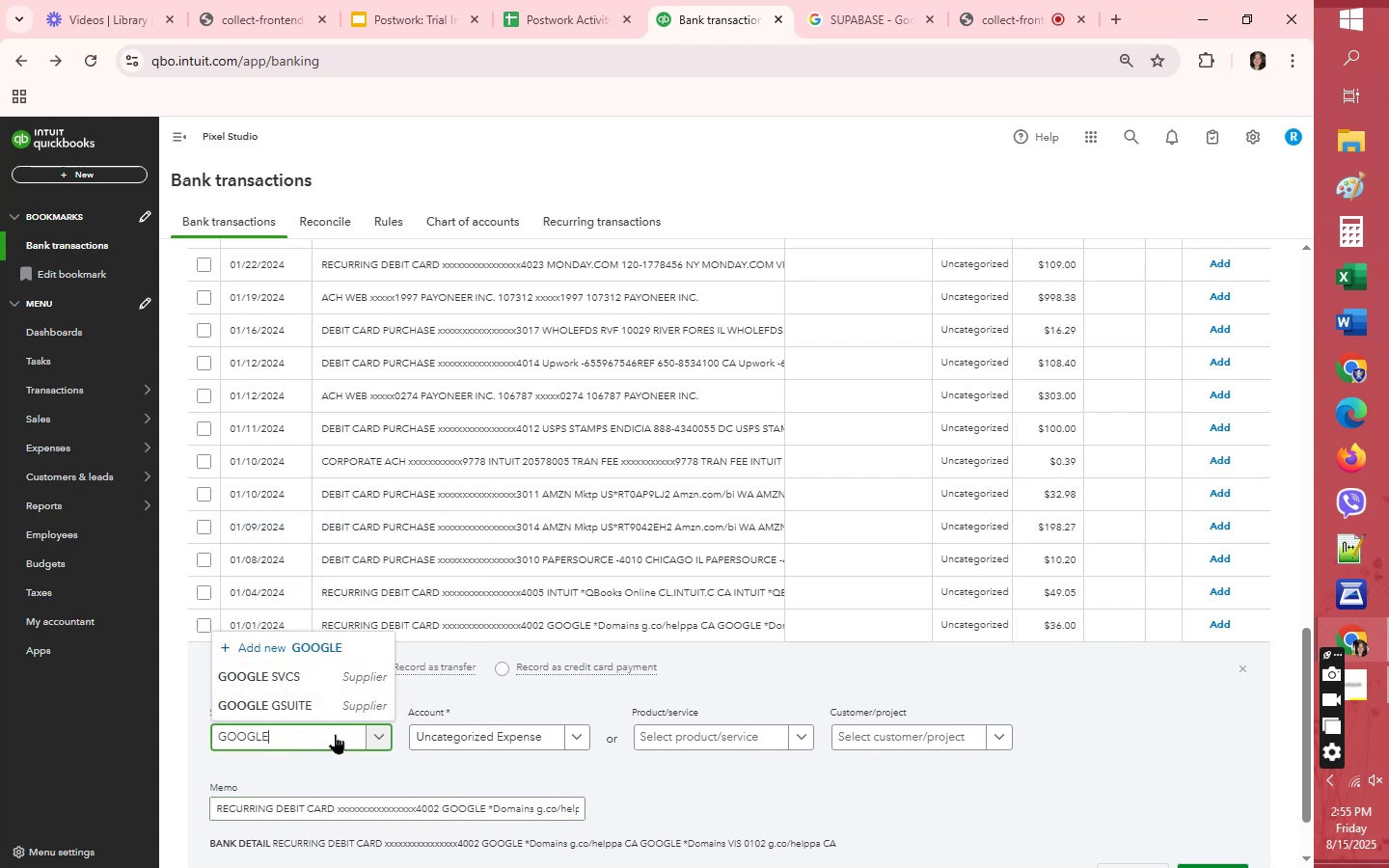 
left_click([291, 640])
 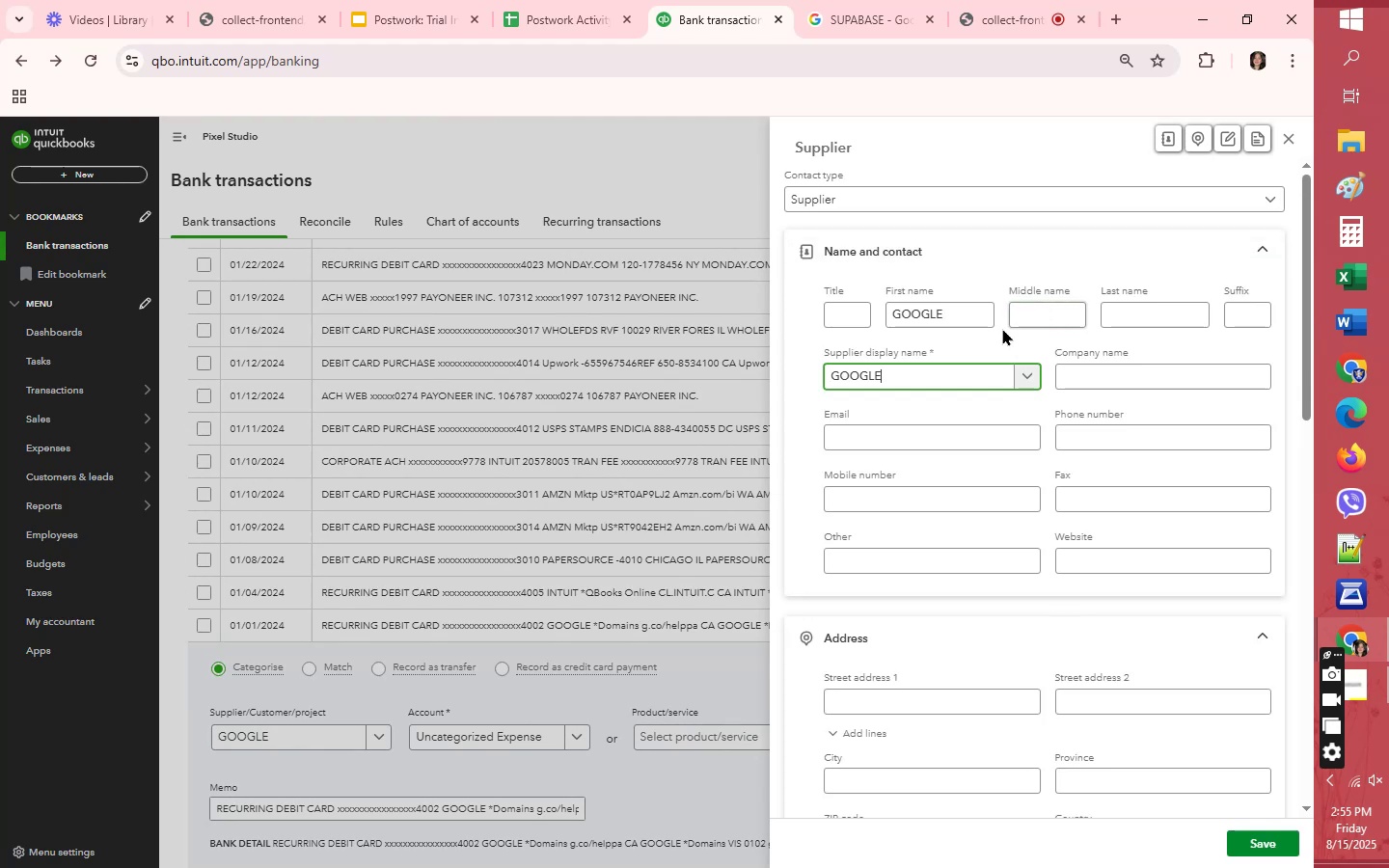 
double_click([947, 308])
 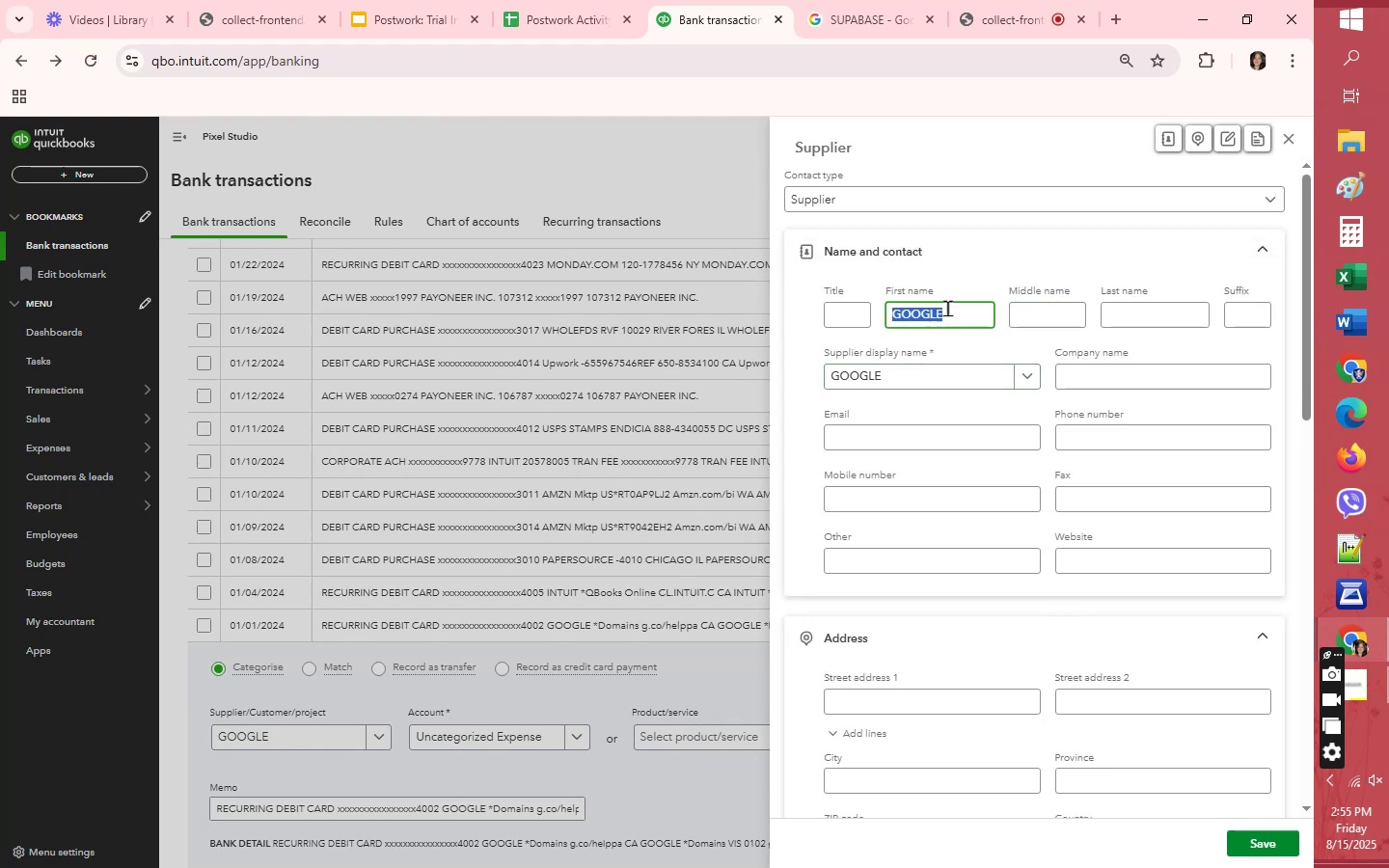 
key(Backspace)
 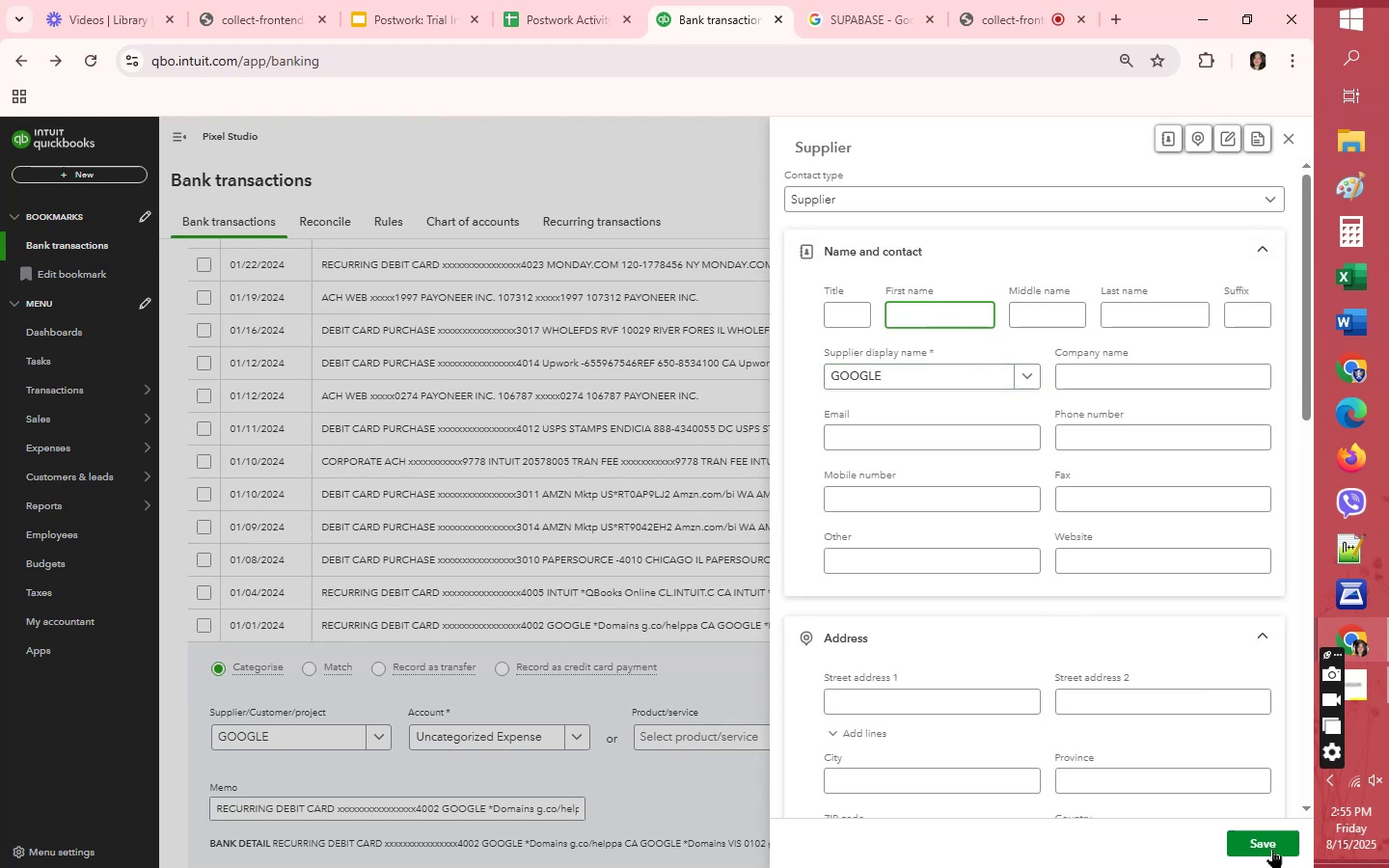 
left_click([1272, 847])
 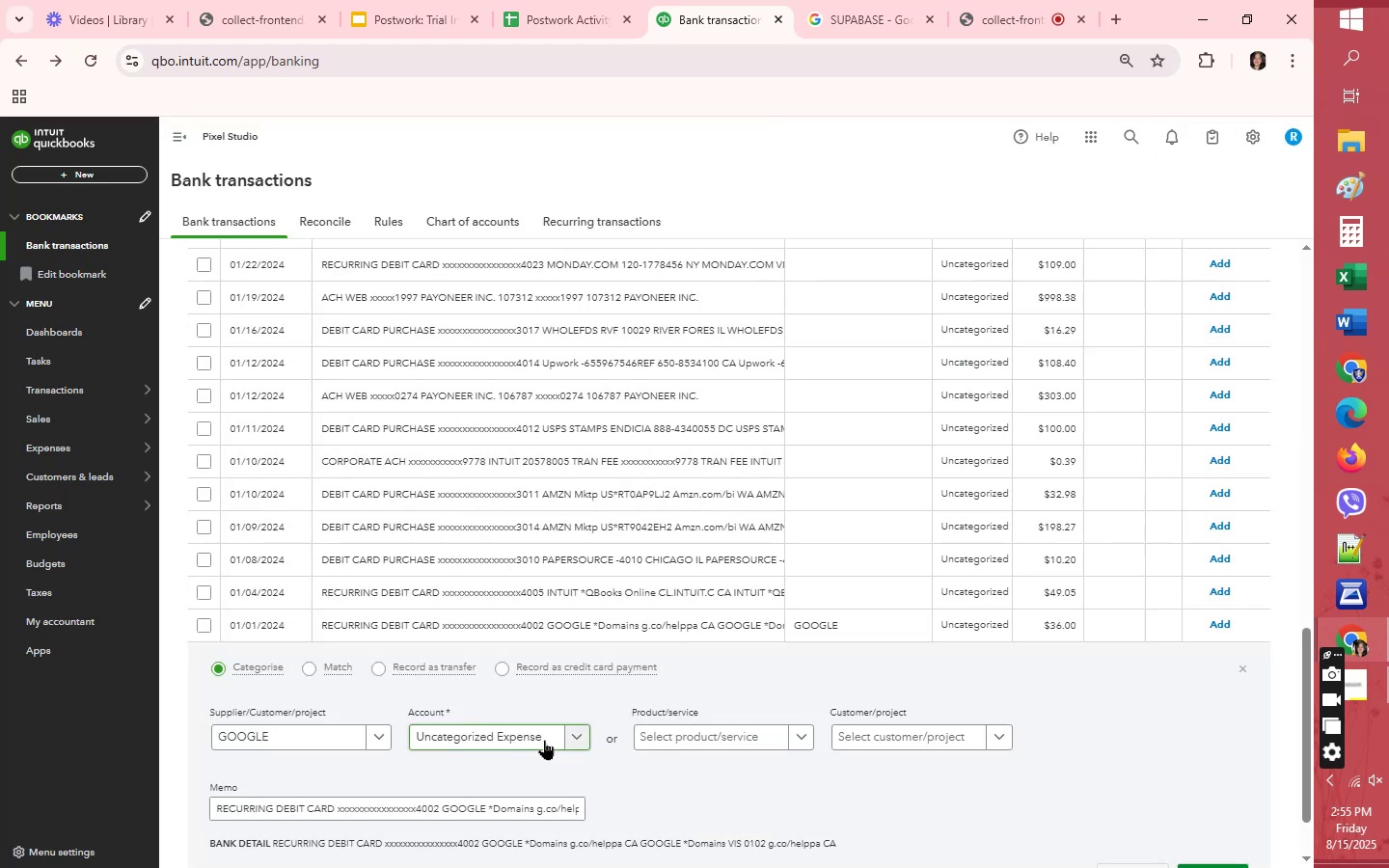 
left_click([530, 736])
 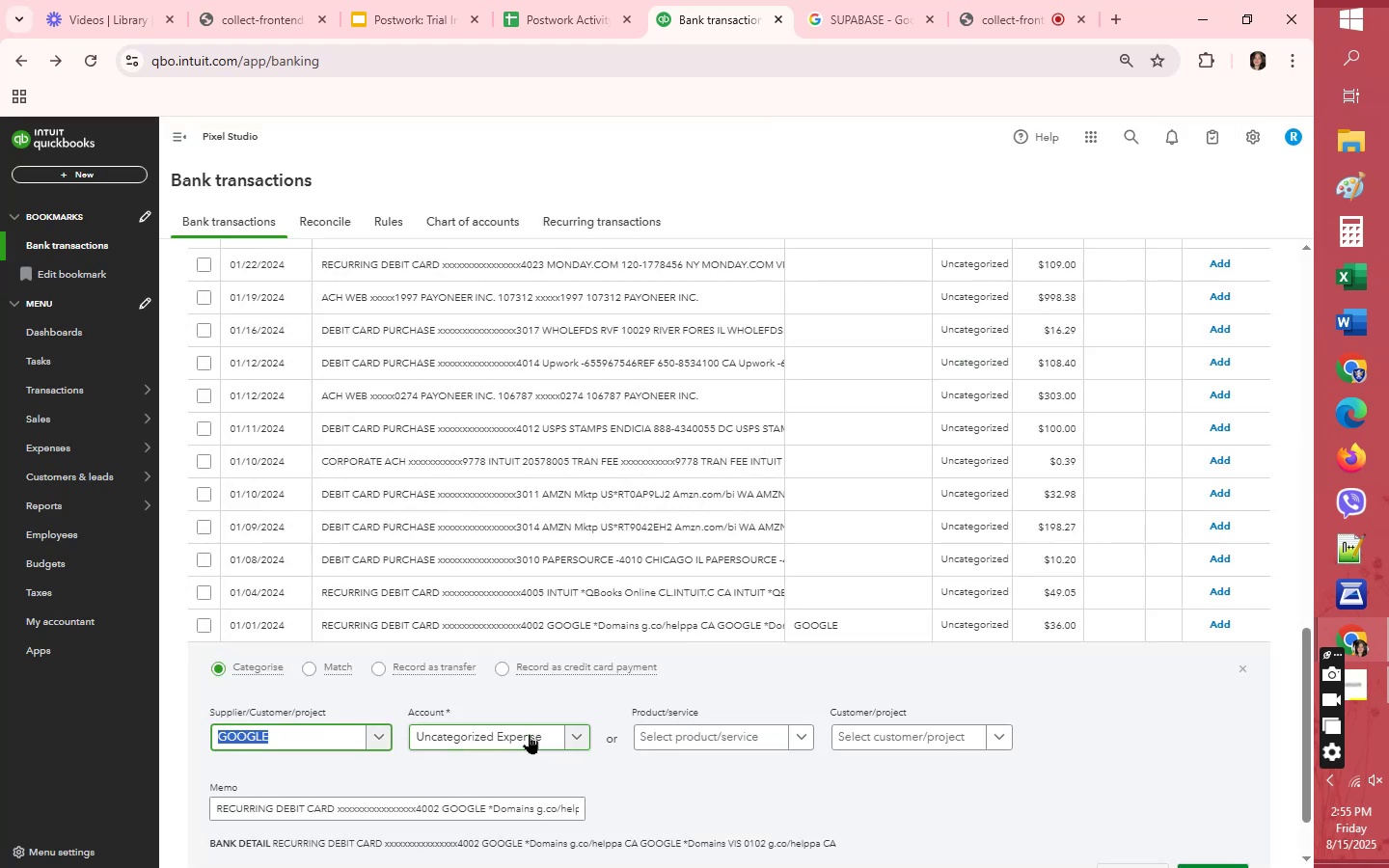 
left_click([529, 734])
 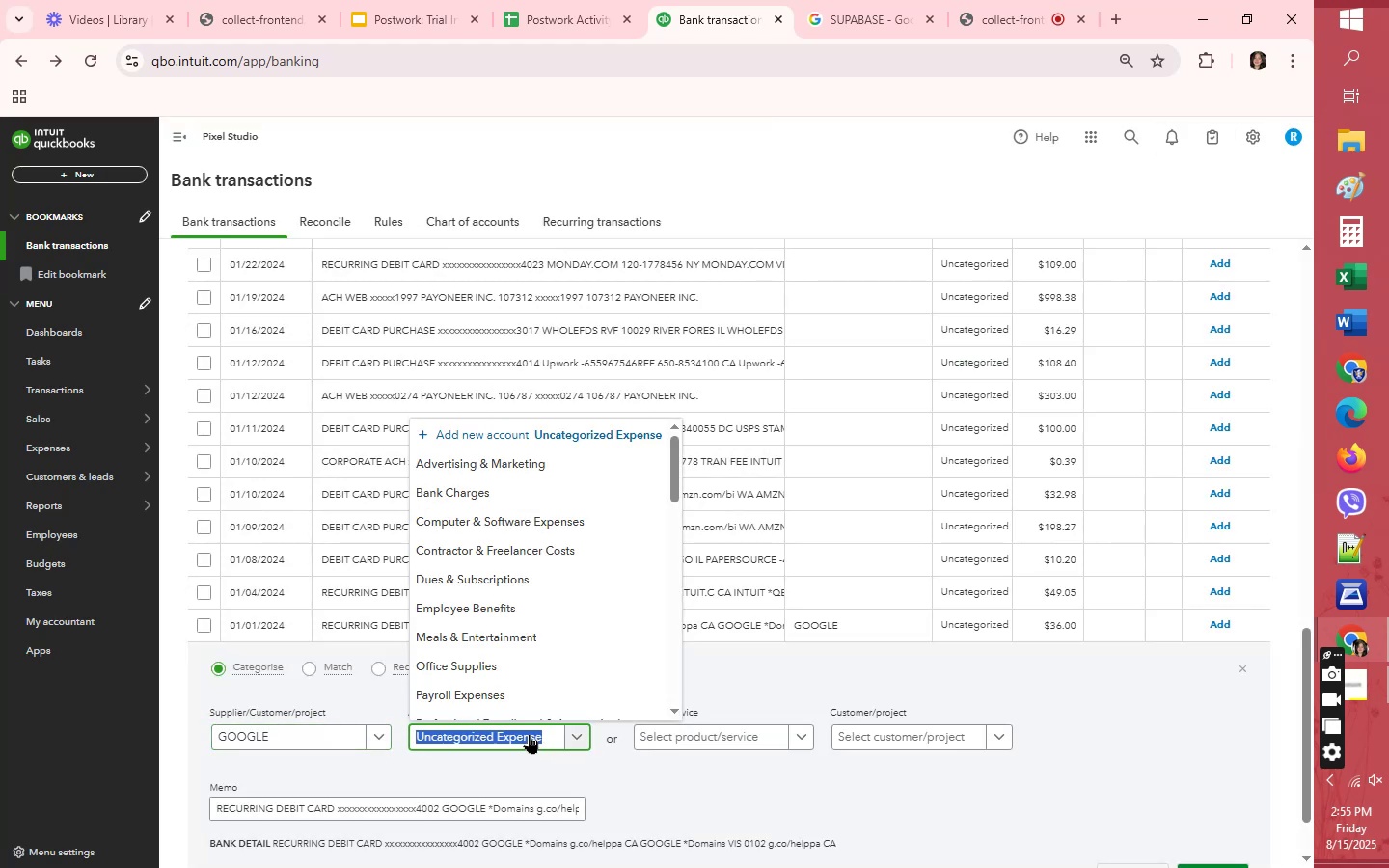 
scroll: coordinate [546, 644], scroll_direction: down, amount: 4.0
 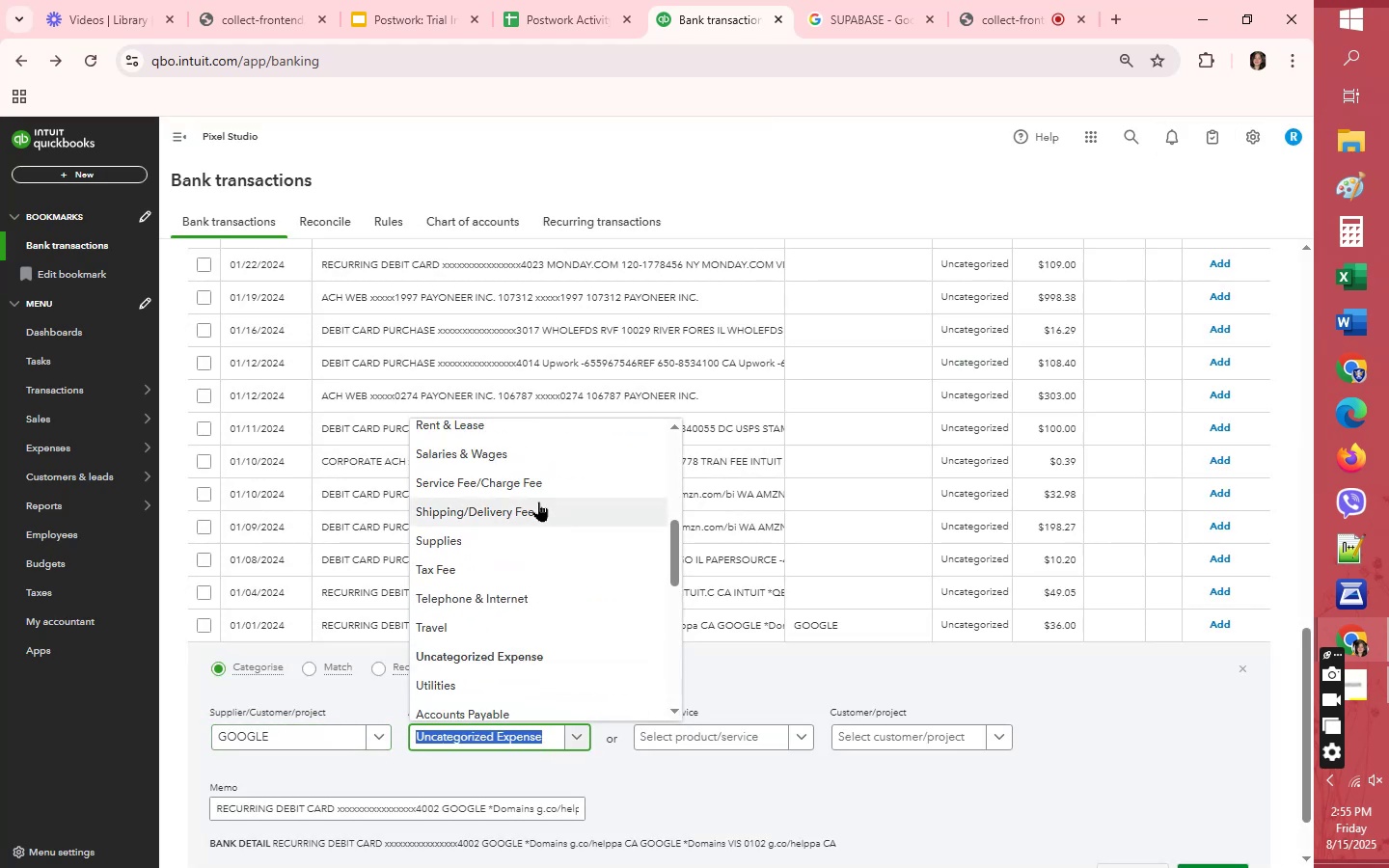 
left_click([538, 475])
 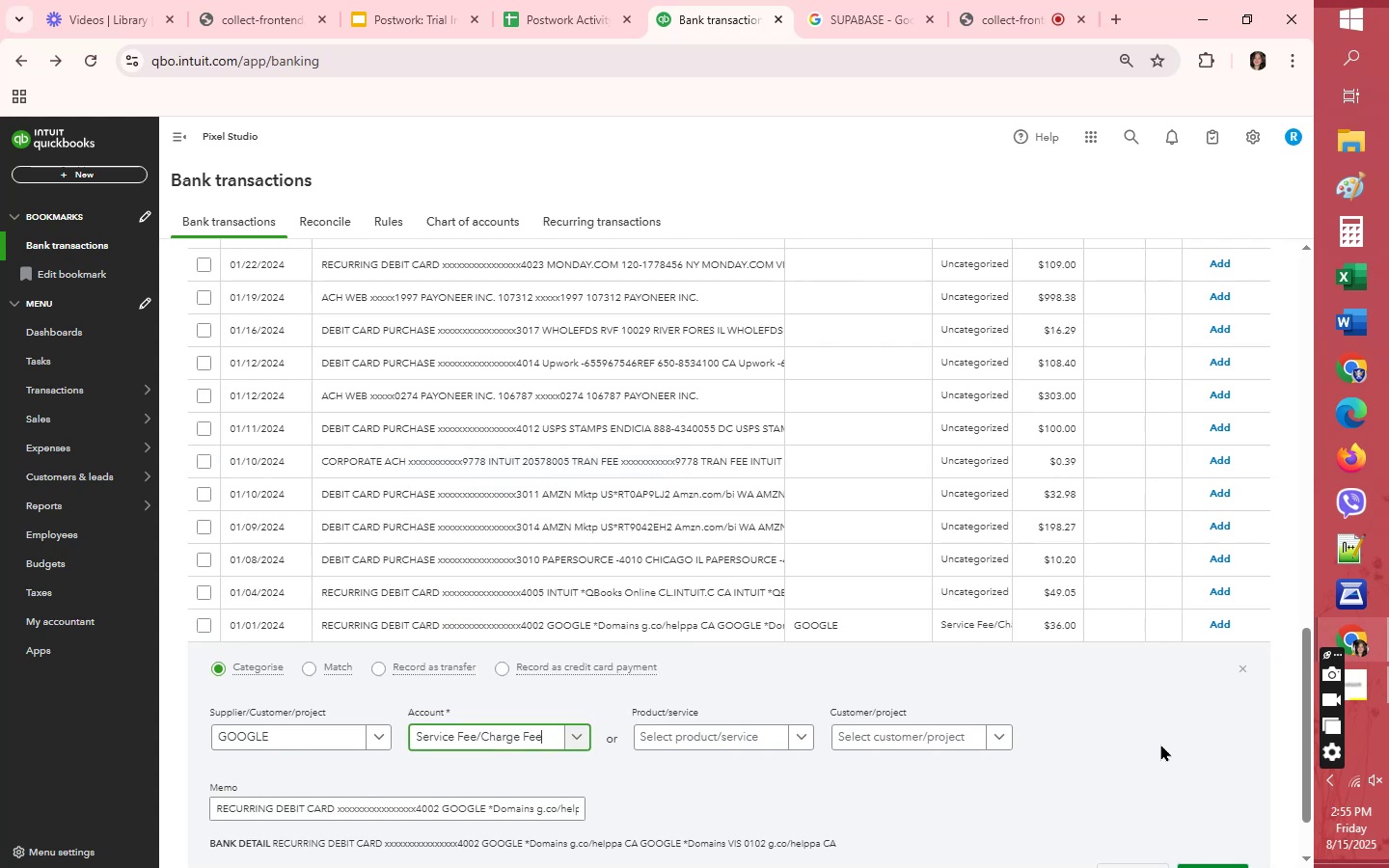 
scroll: coordinate [1143, 793], scroll_direction: down, amount: 3.0
 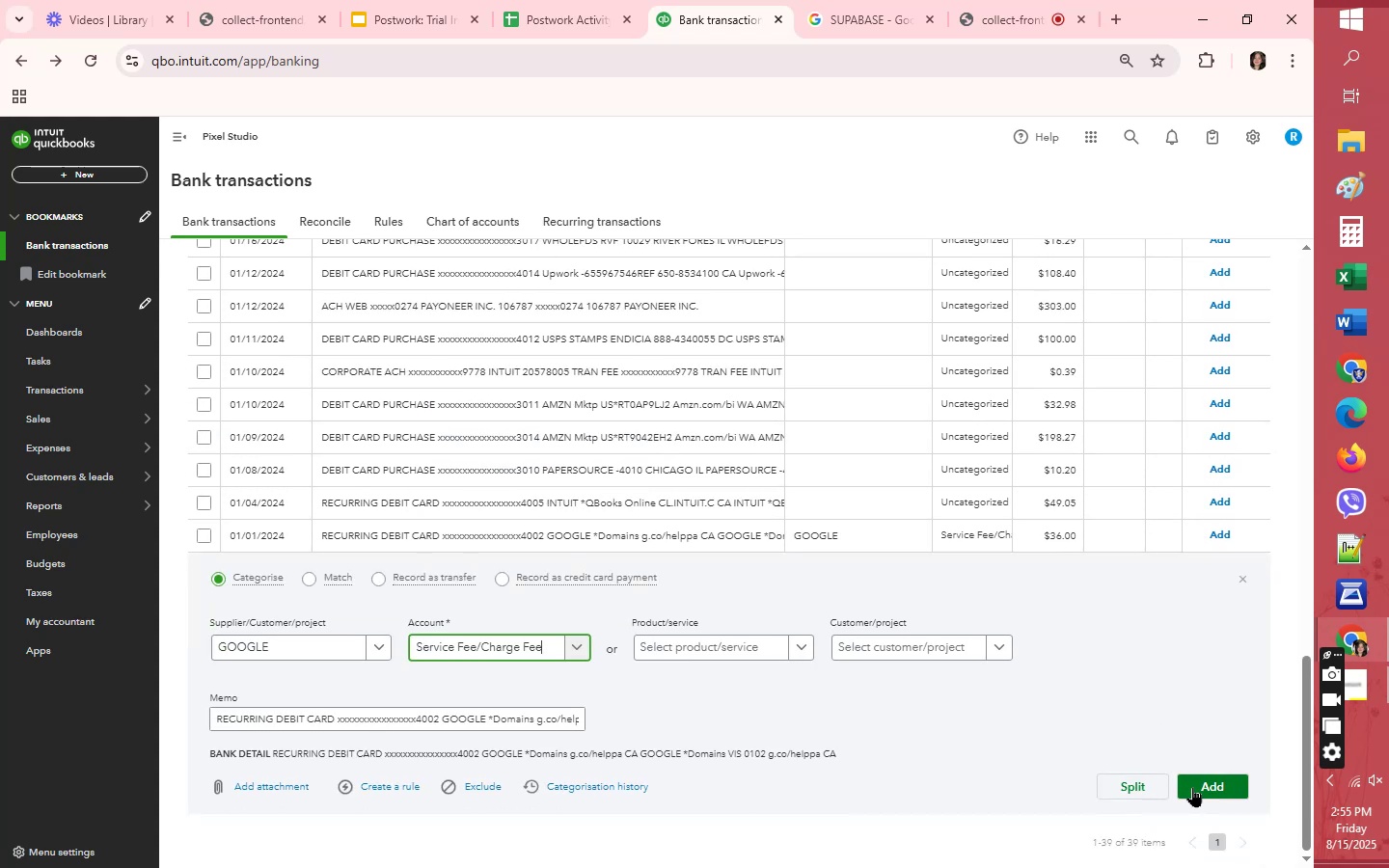 
left_click([1192, 787])
 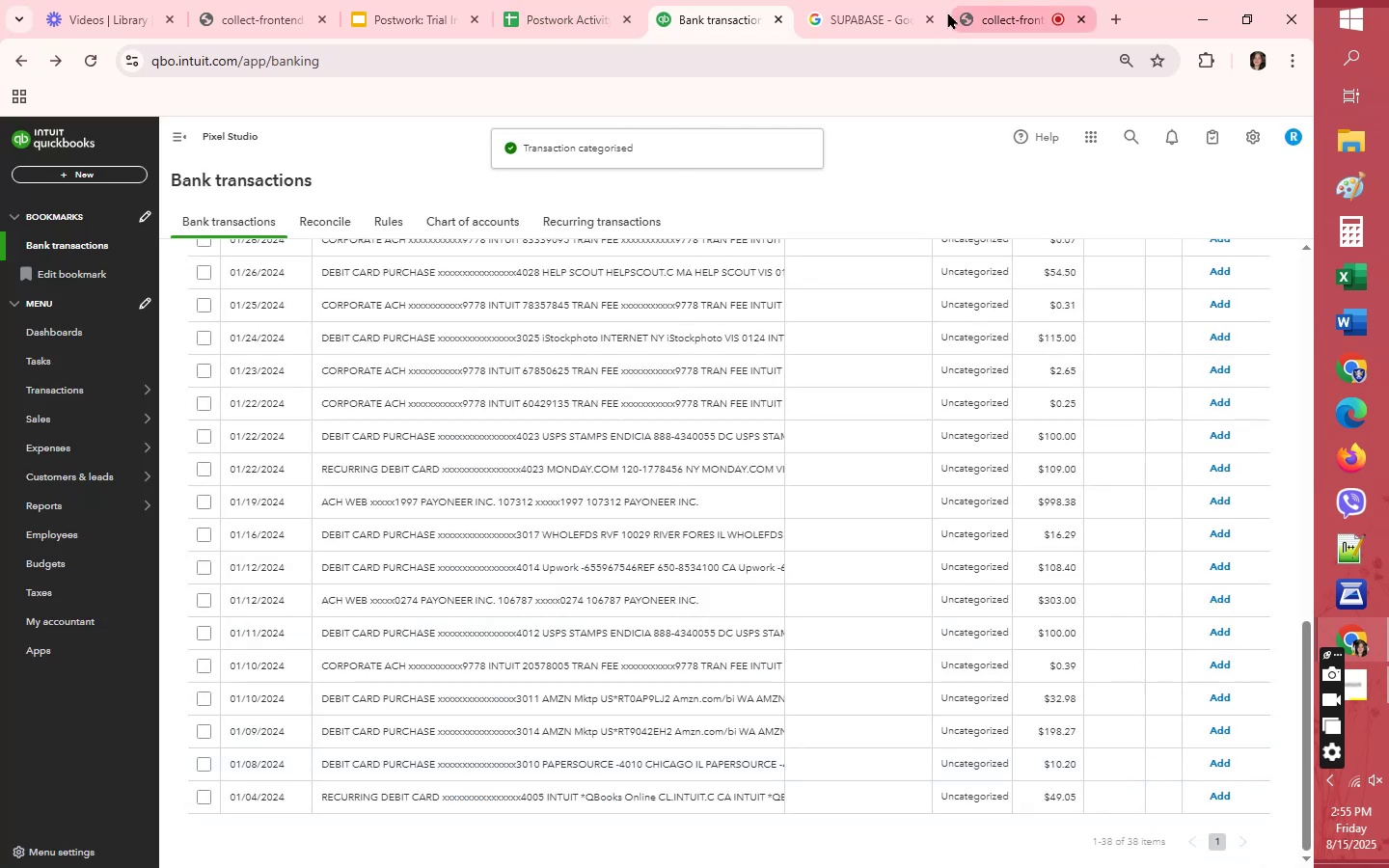 
left_click([991, 23])
 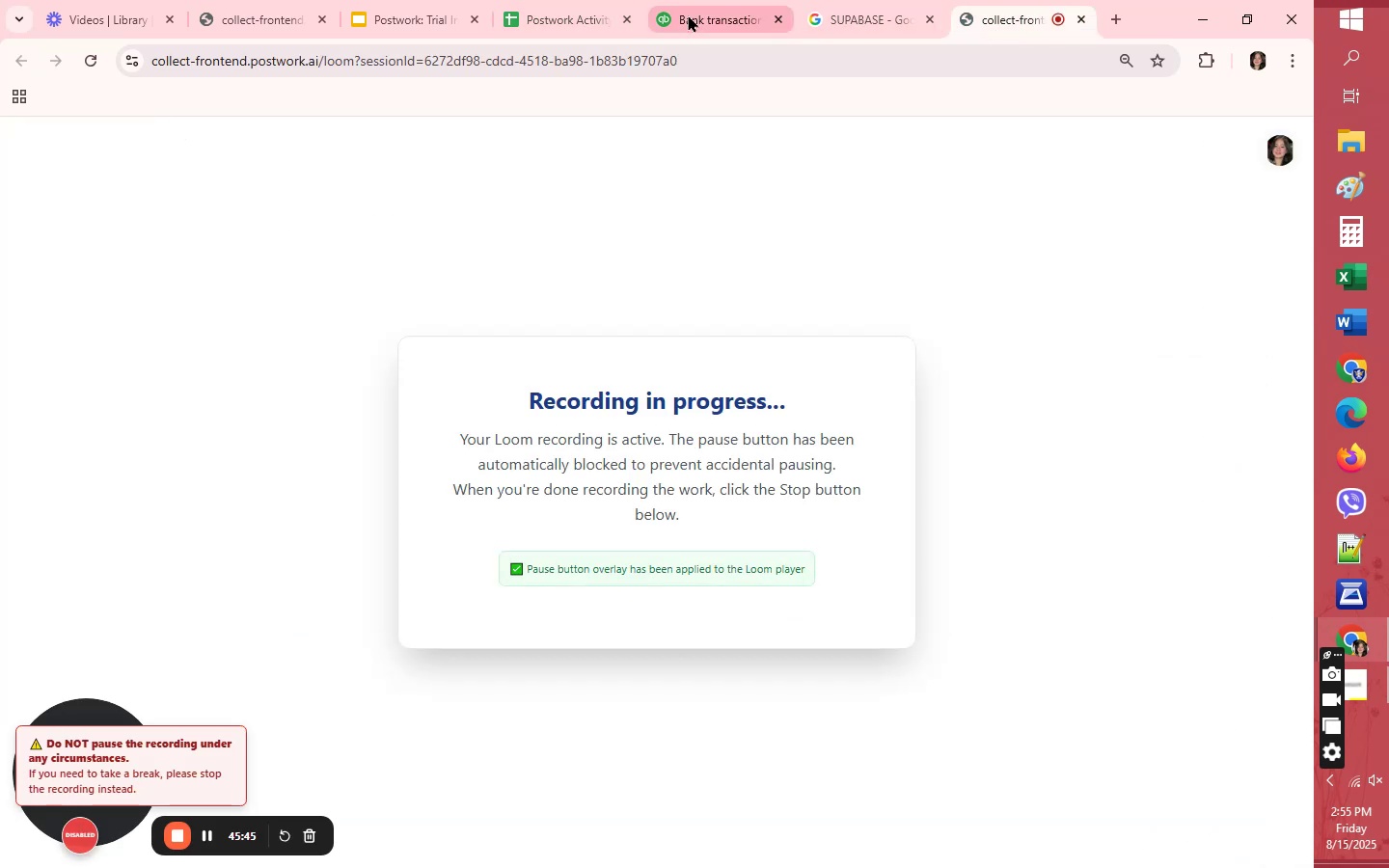 
left_click([688, 14])
 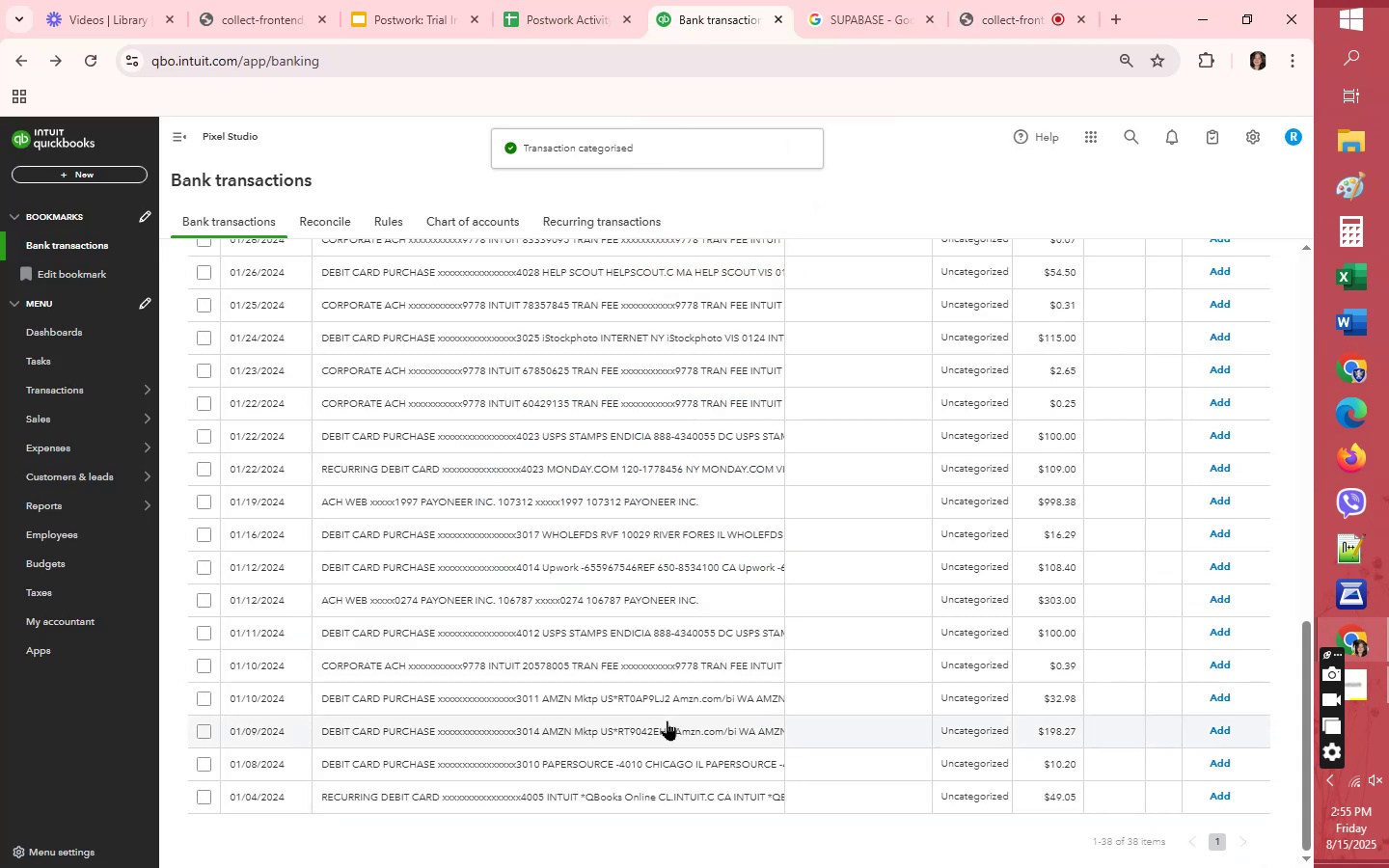 
scroll: coordinate [667, 720], scroll_direction: down, amount: 3.0
 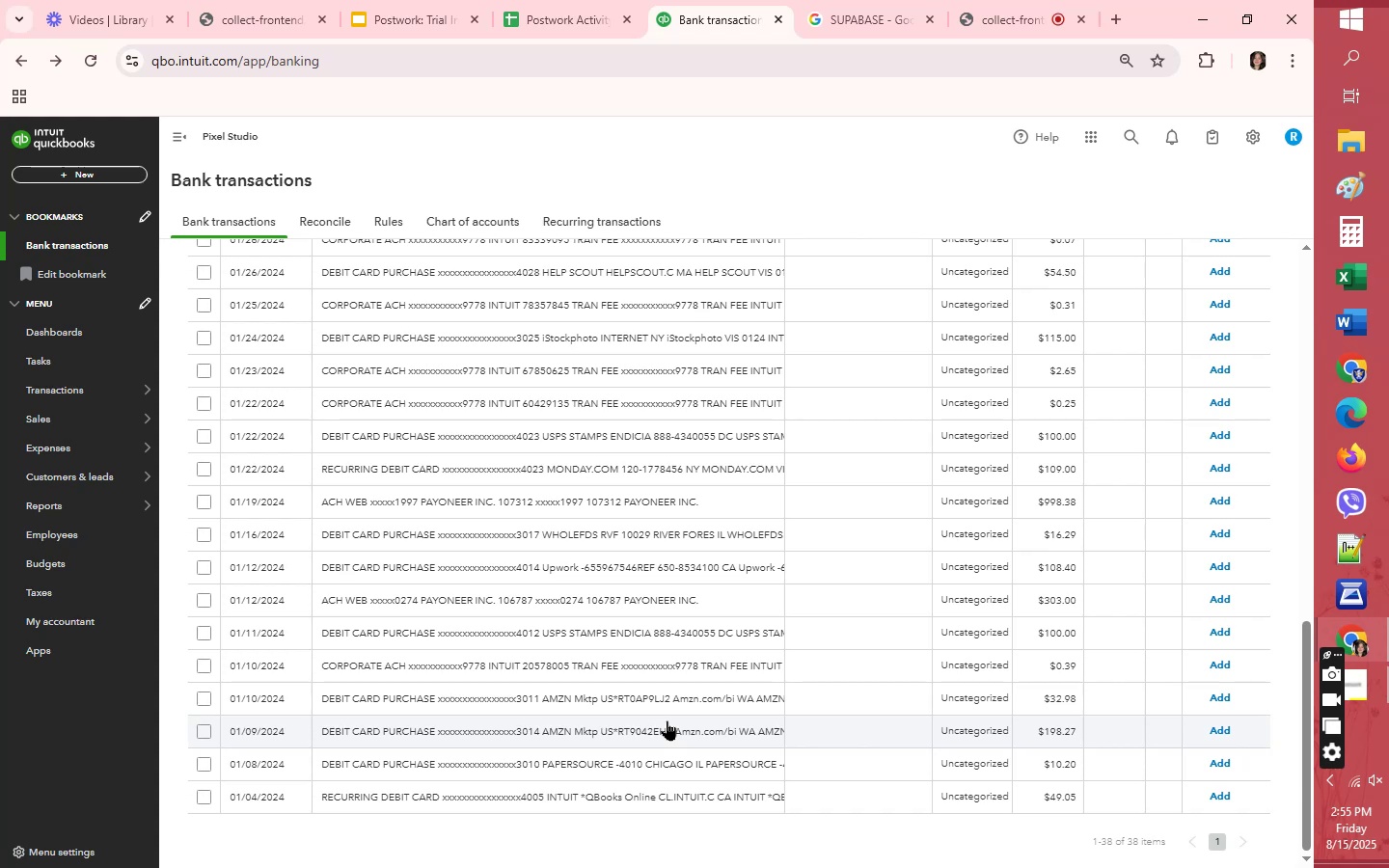 
wait(12.51)
 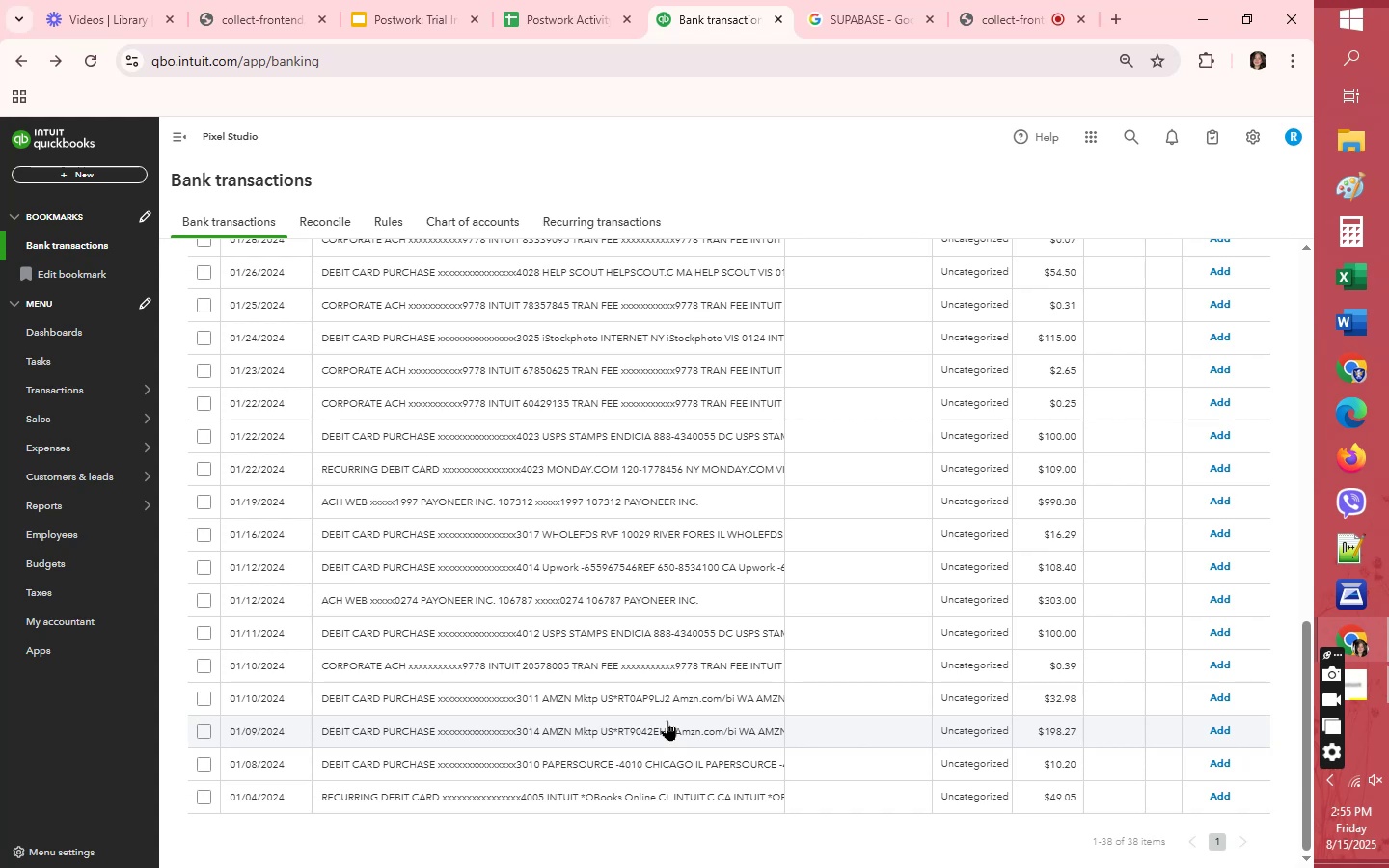 
left_click([621, 801])
 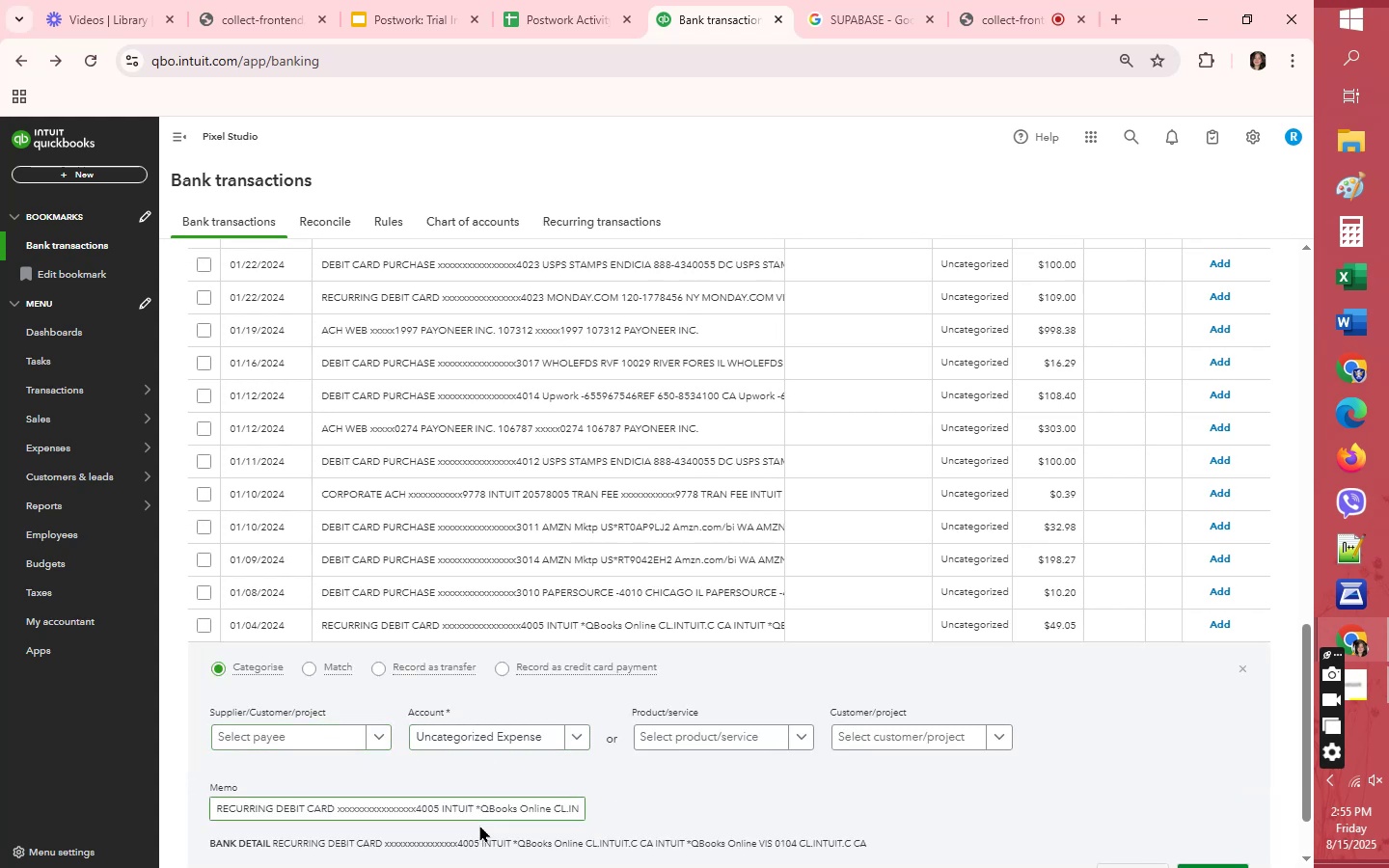 
left_click([340, 740])
 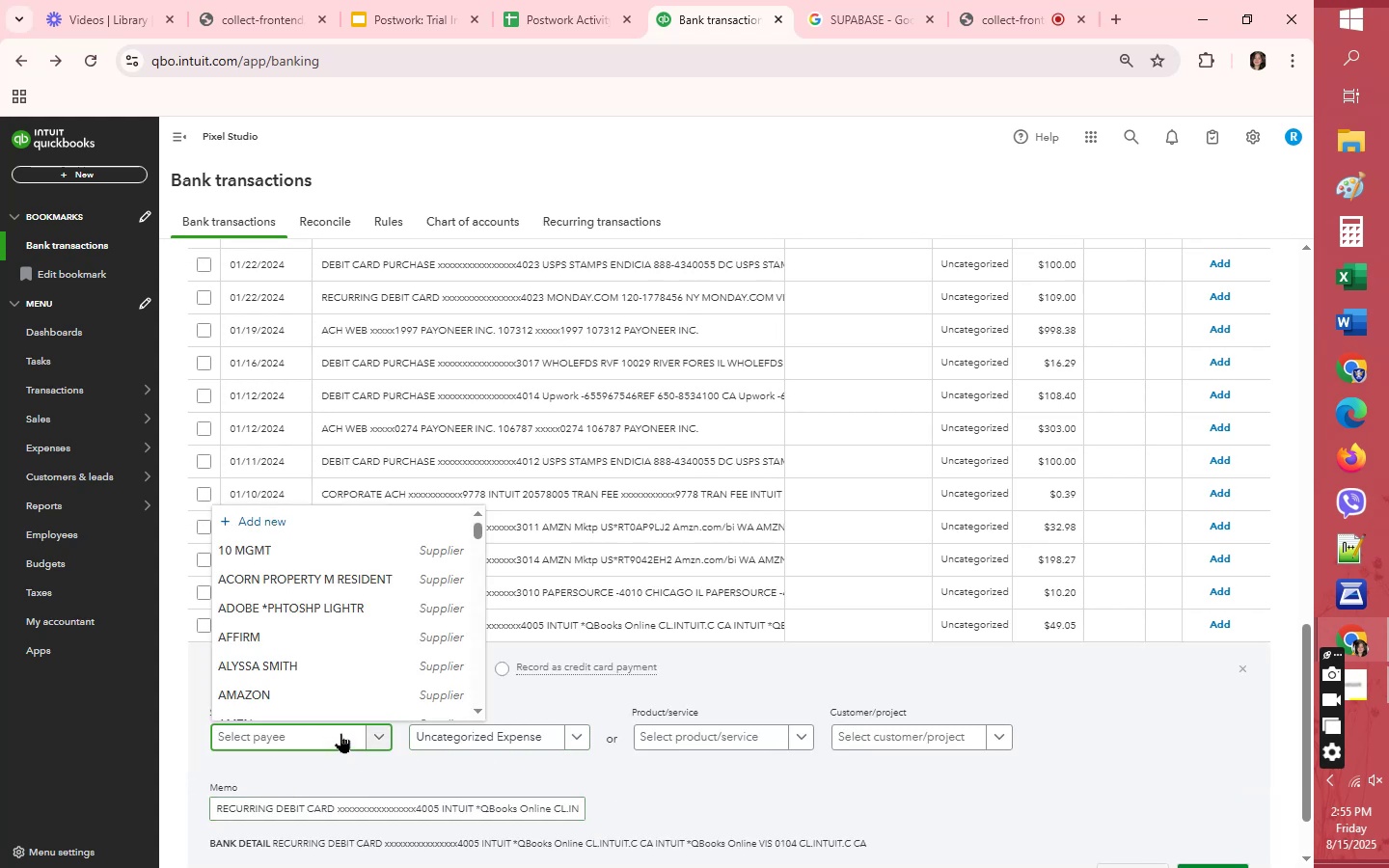 
key(Q)
 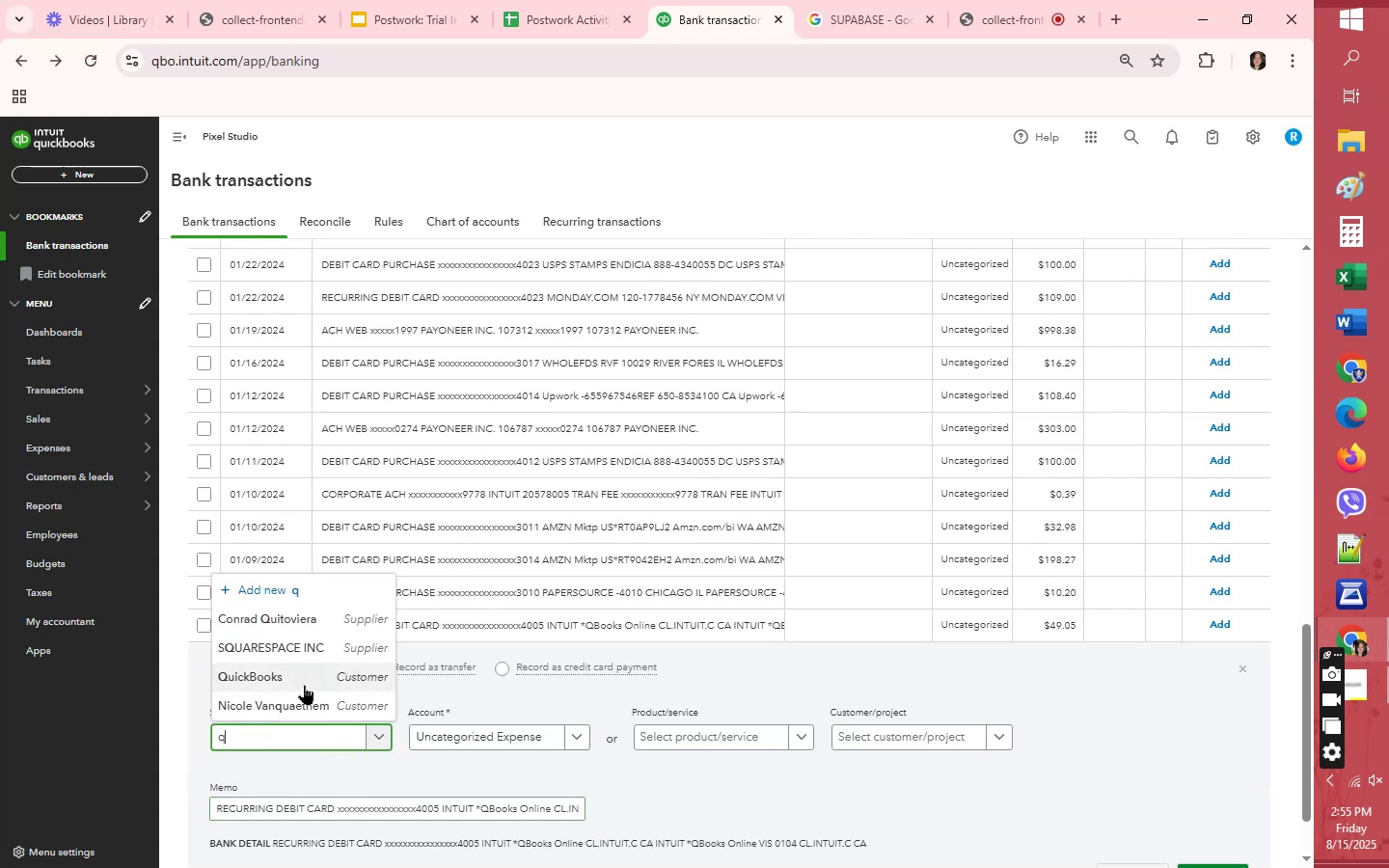 
left_click([301, 678])
 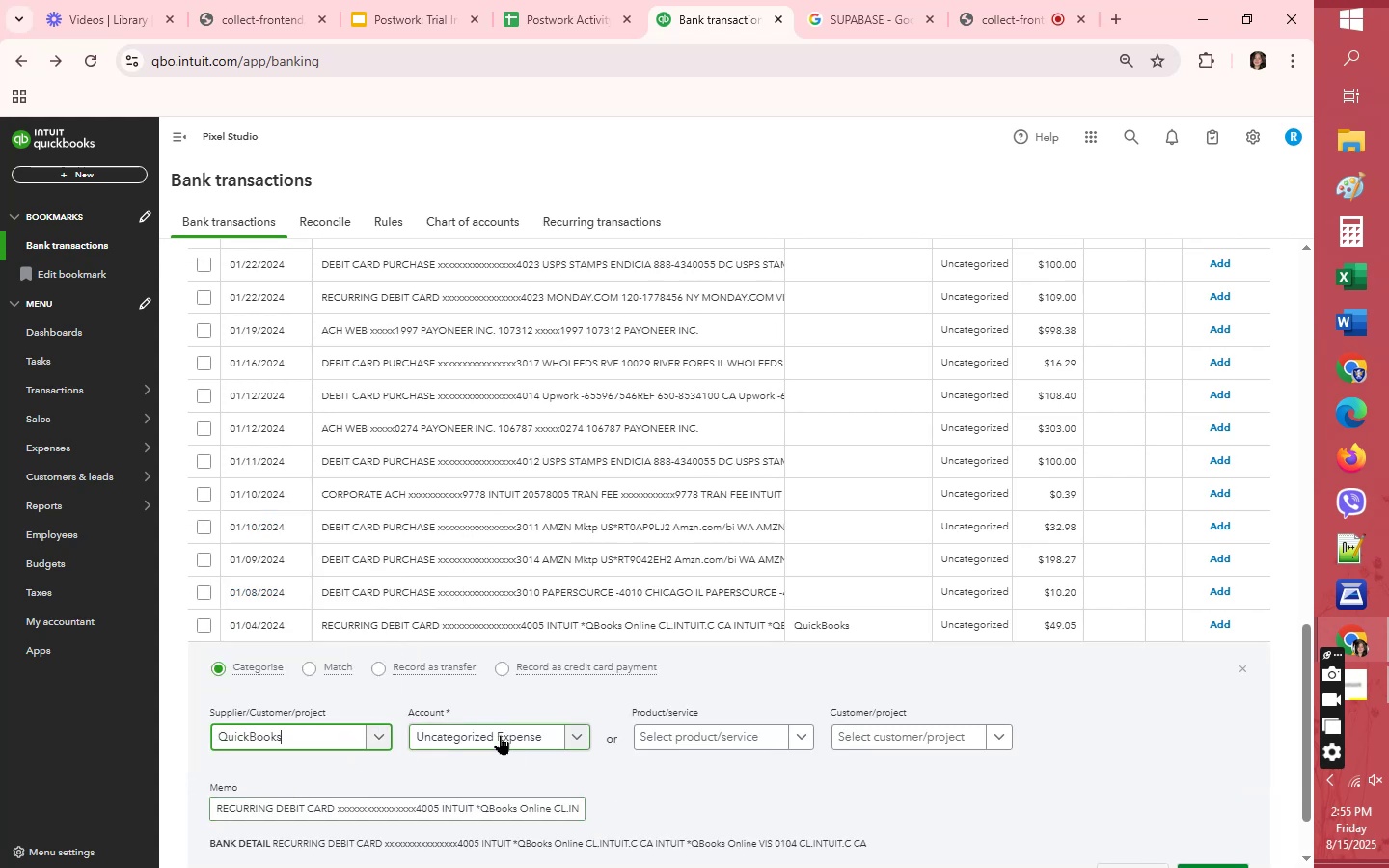 
left_click([499, 735])
 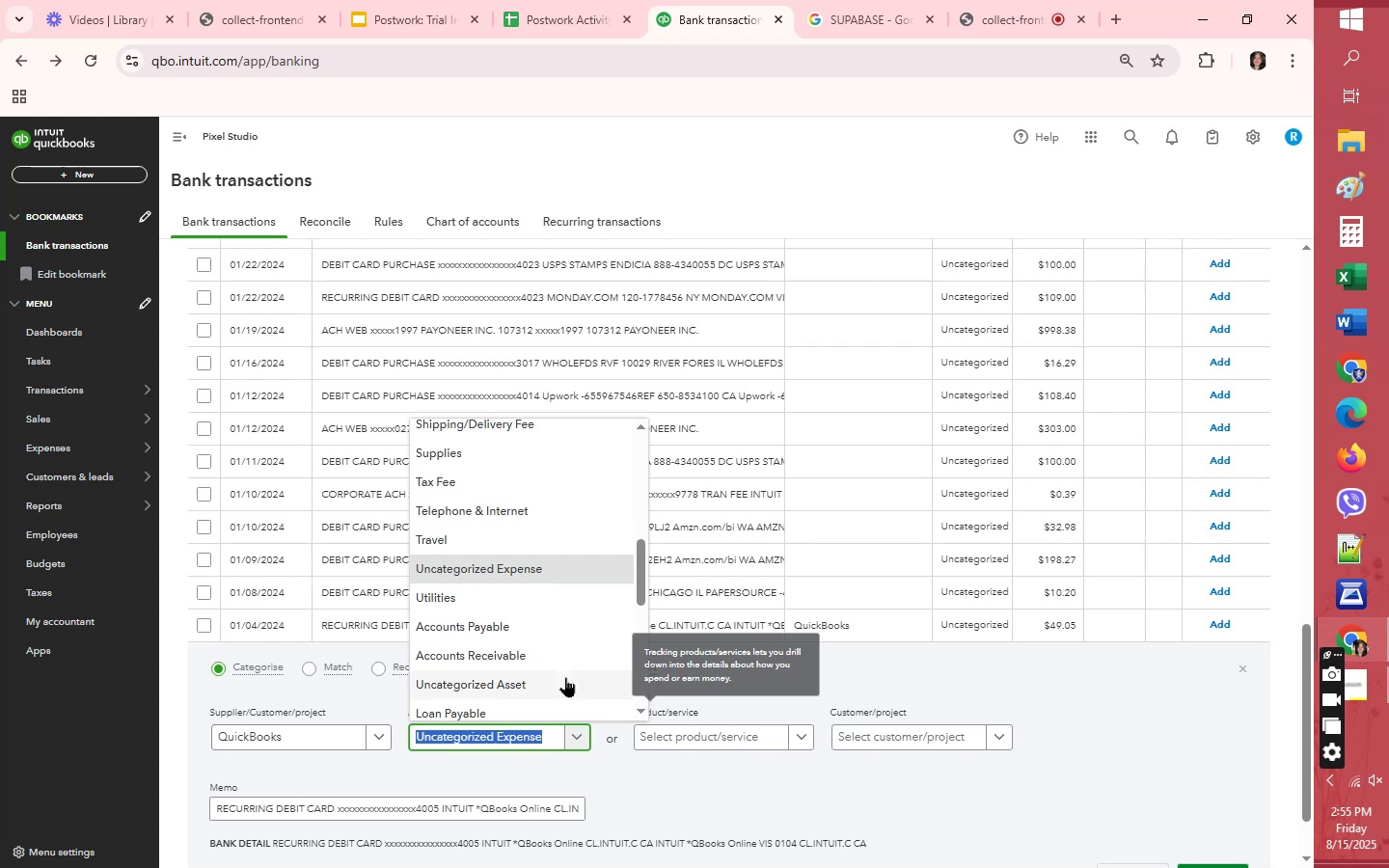 
scroll: coordinate [527, 560], scroll_direction: up, amount: 1.0
 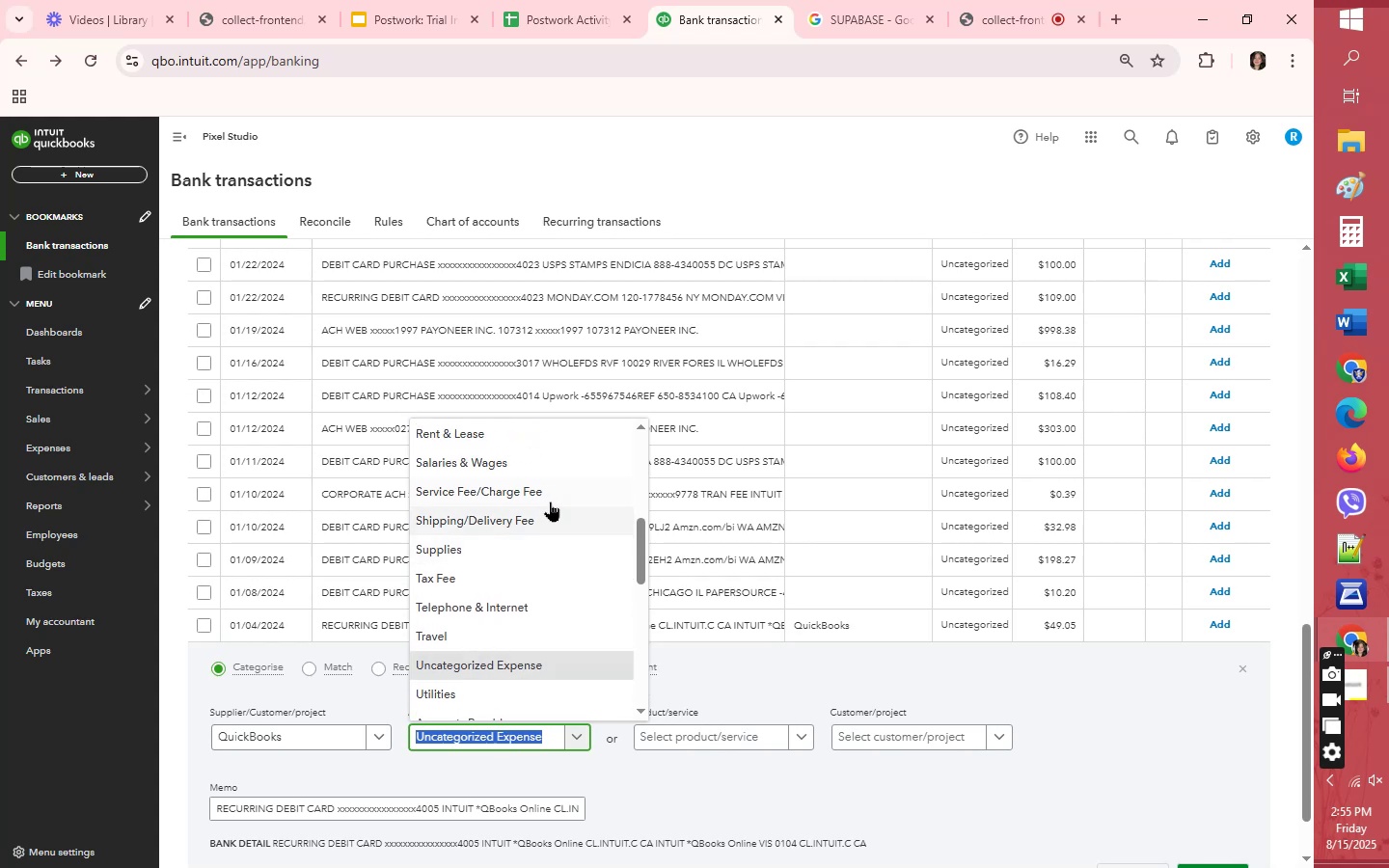 
left_click([551, 491])
 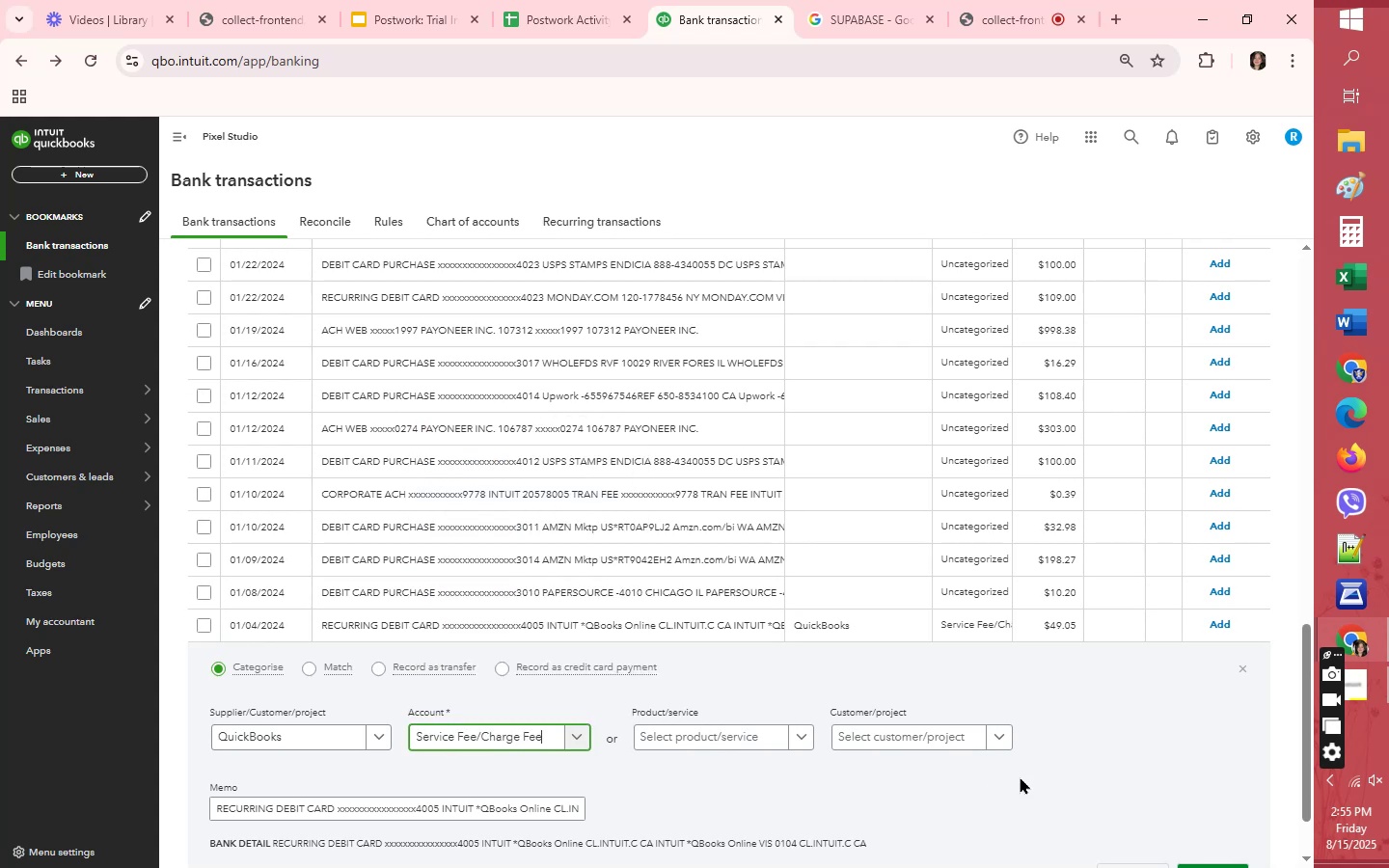 
scroll: coordinate [1131, 774], scroll_direction: down, amount: 2.0
 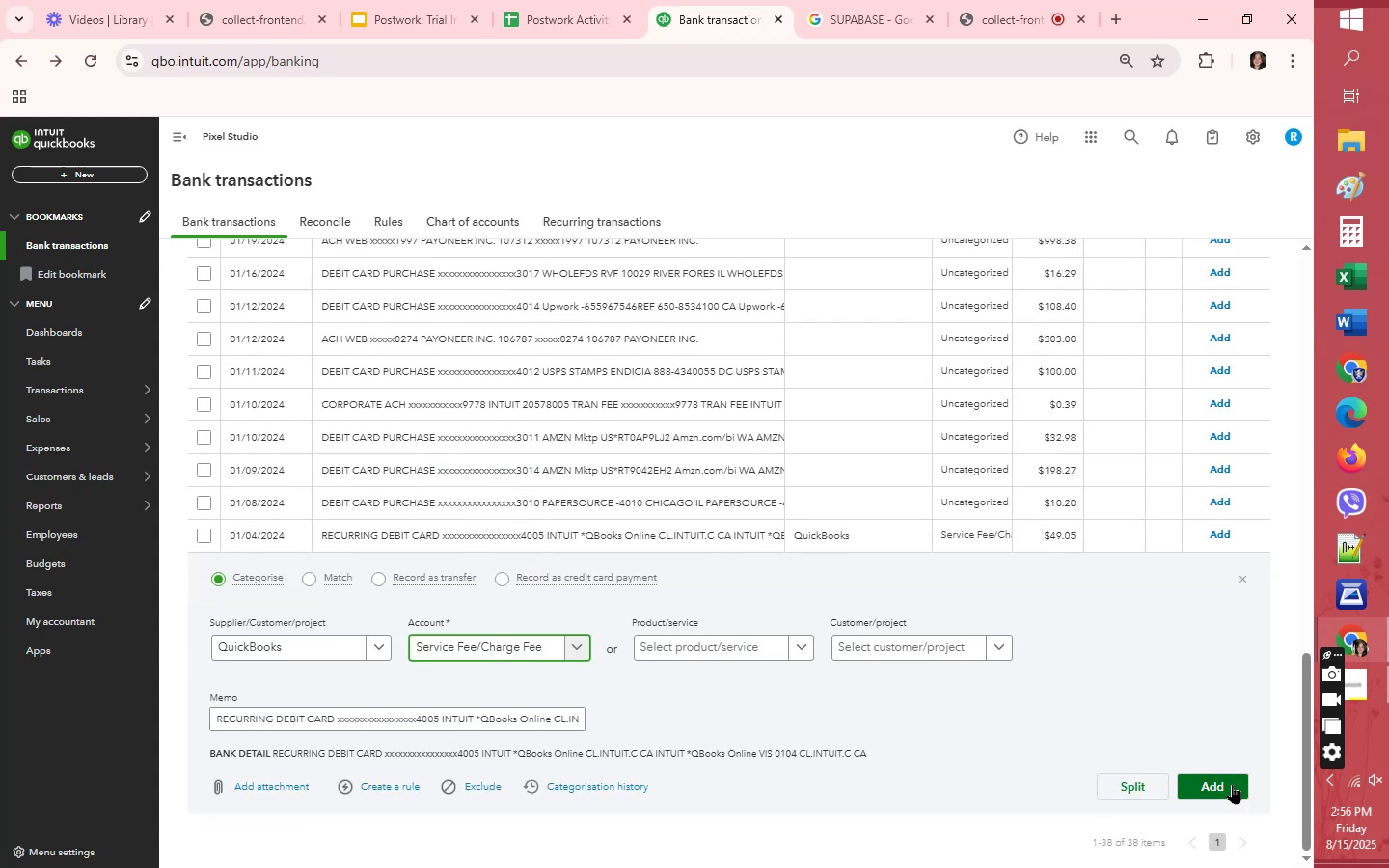 
left_click([1232, 784])
 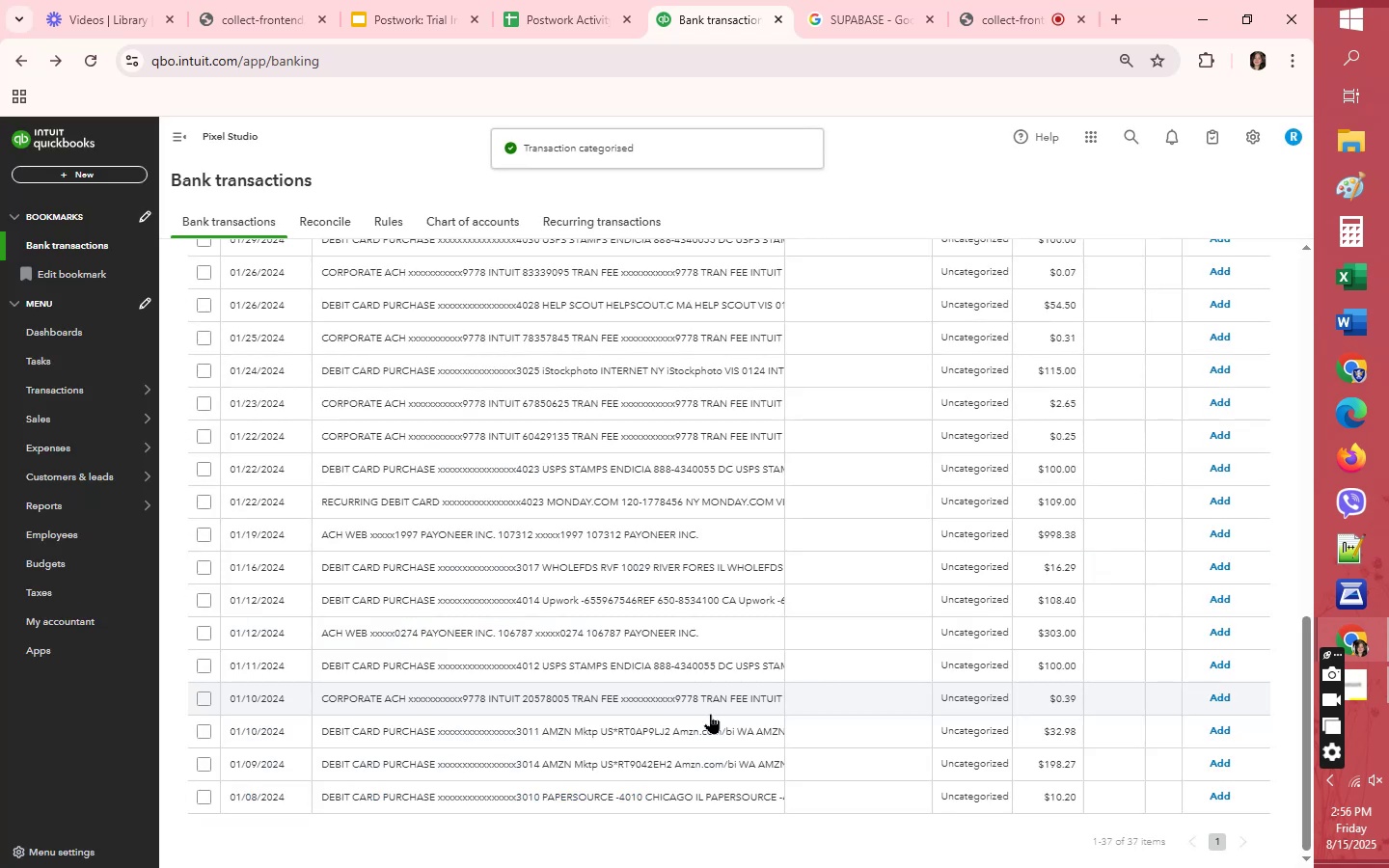 
scroll: coordinate [707, 711], scroll_direction: up, amount: 11.0
 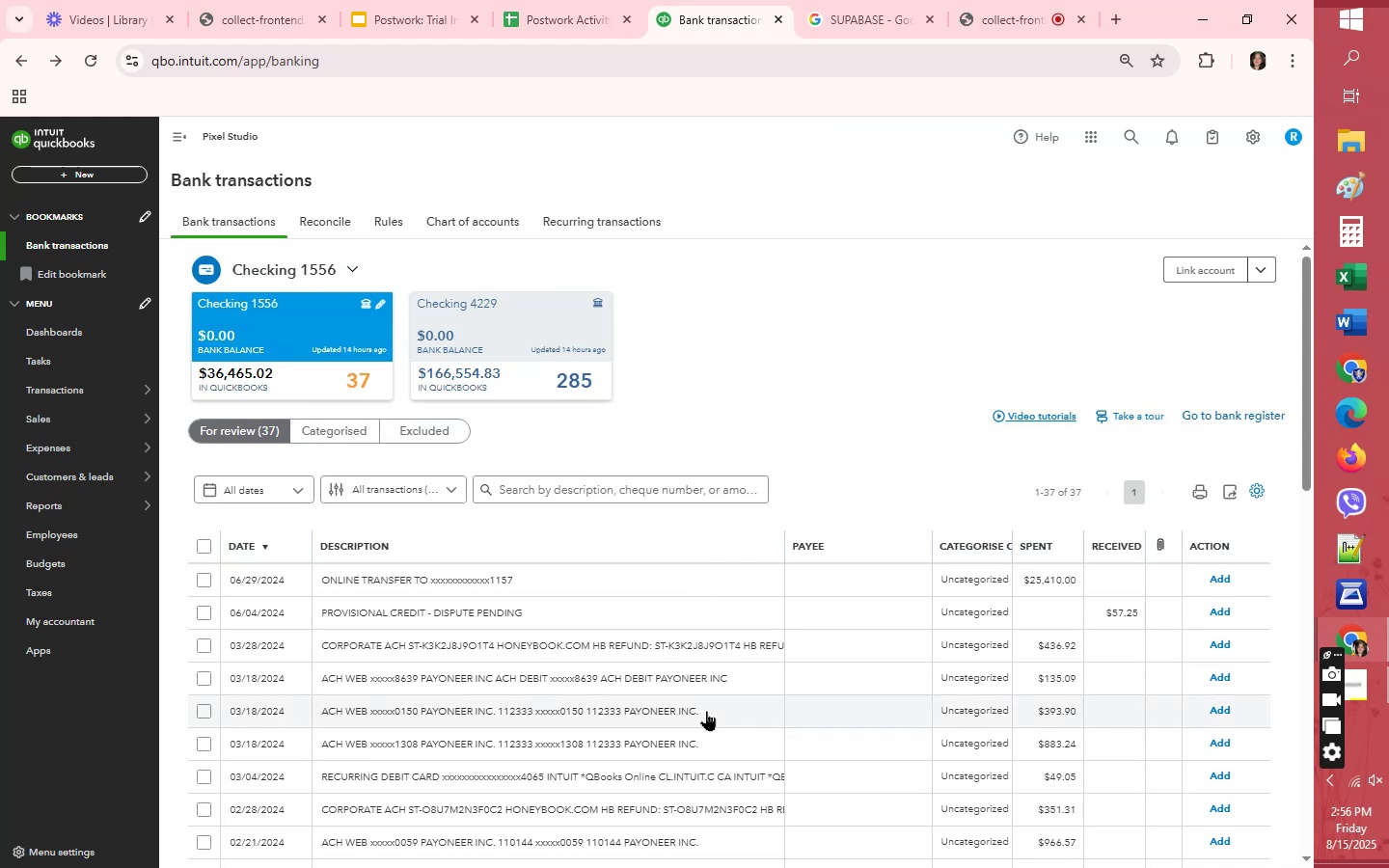 
wait(8.14)
 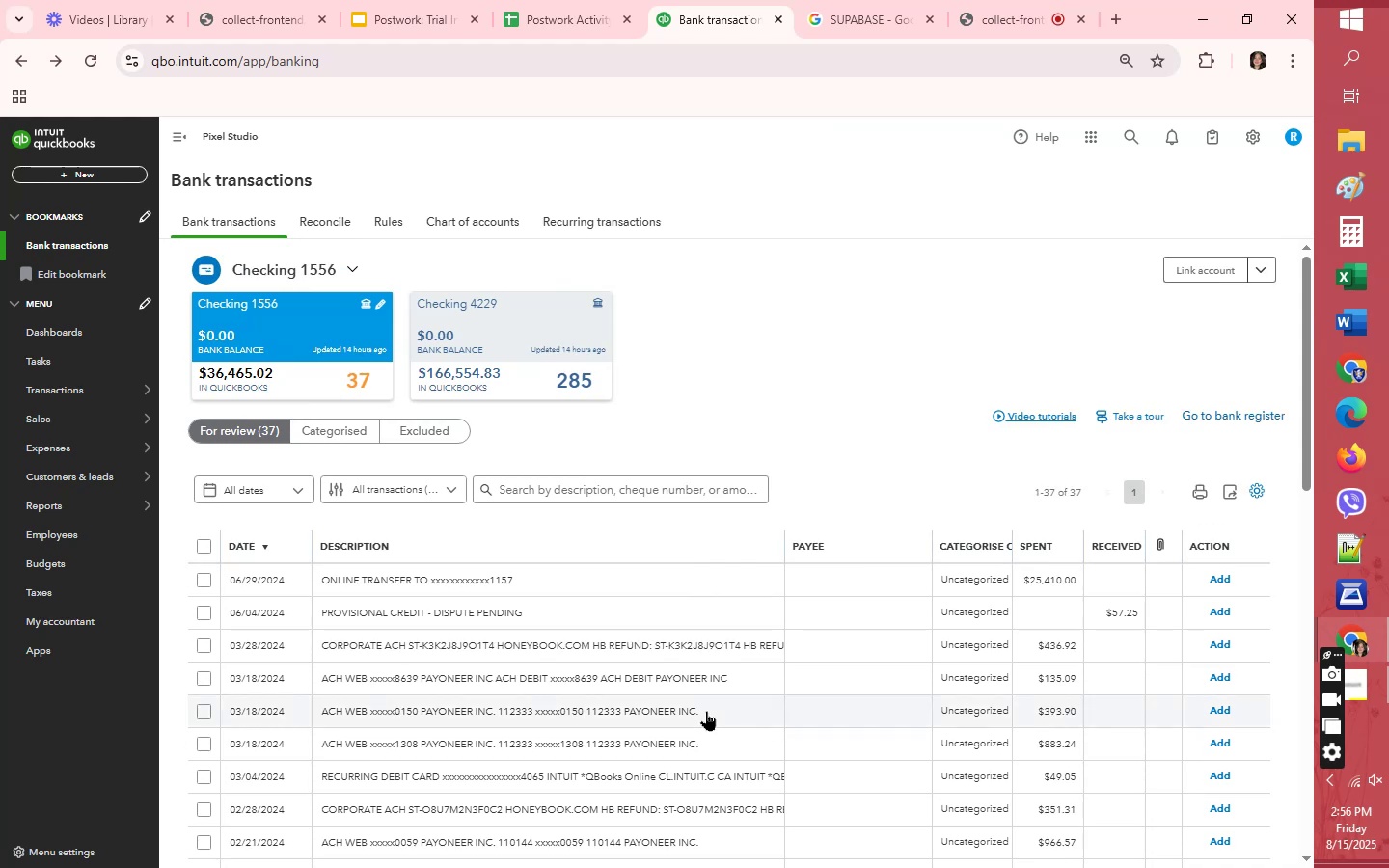 
left_click([852, 574])
 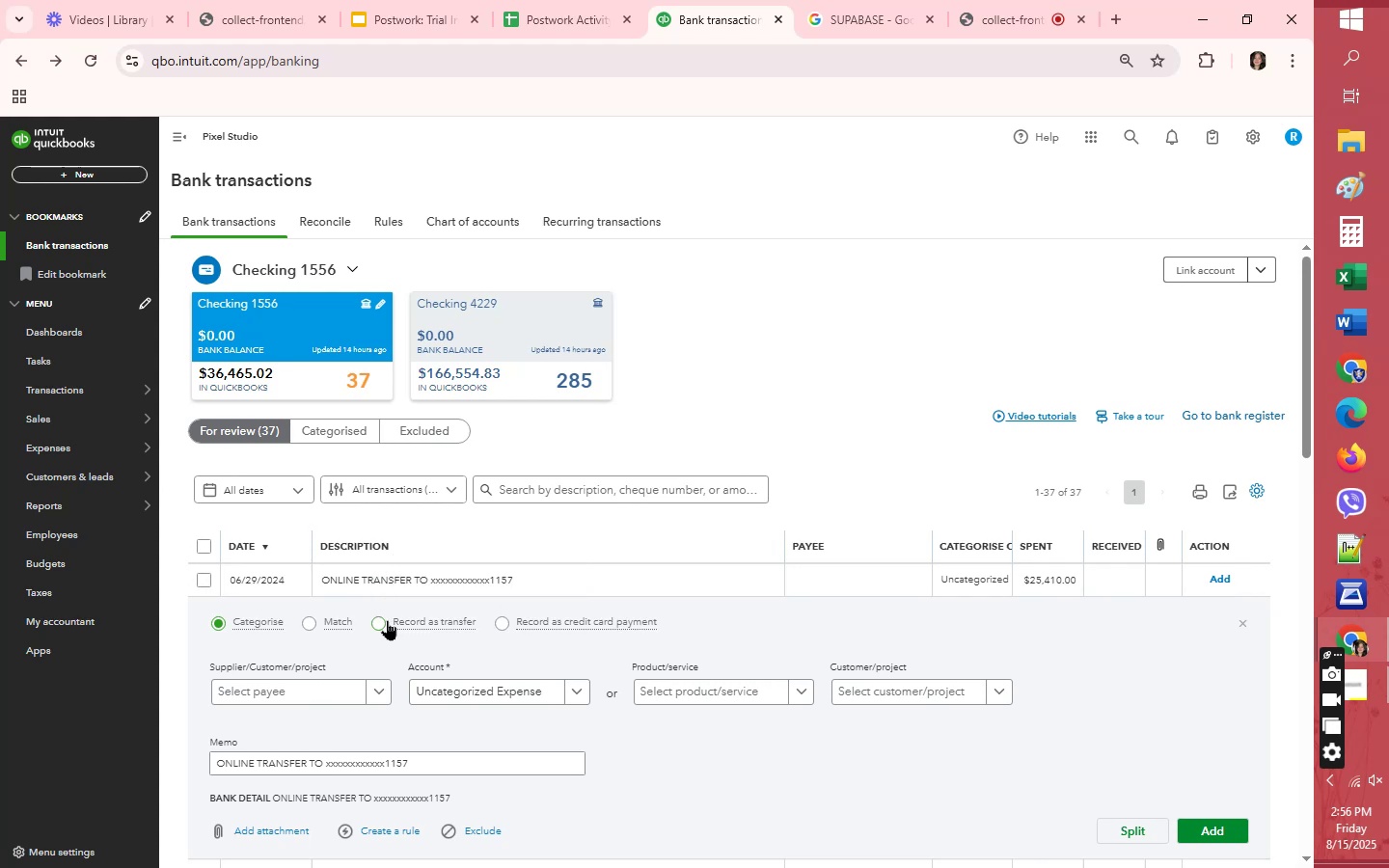 
left_click([391, 620])
 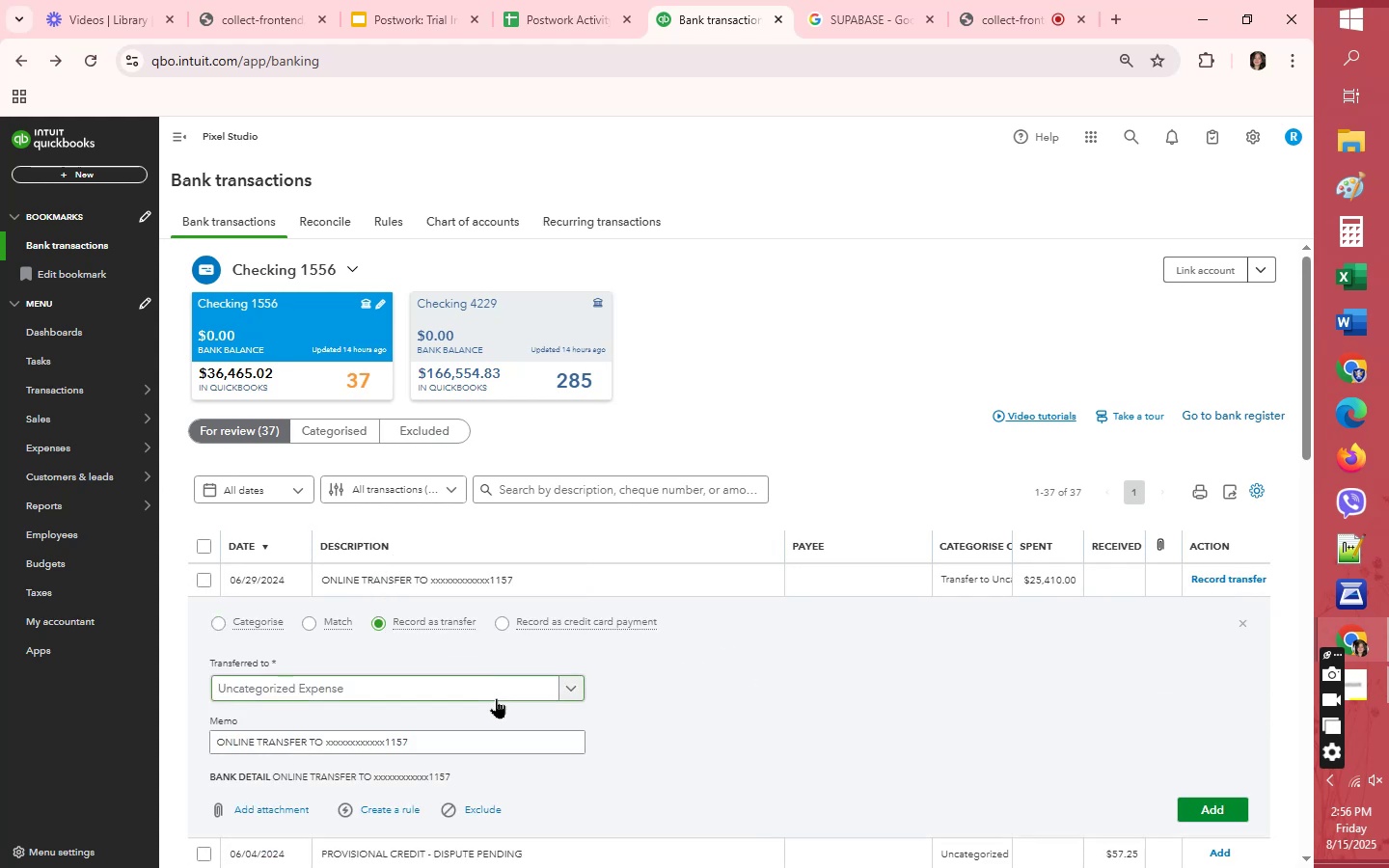 
scroll: coordinate [493, 698], scroll_direction: down, amount: 1.0
 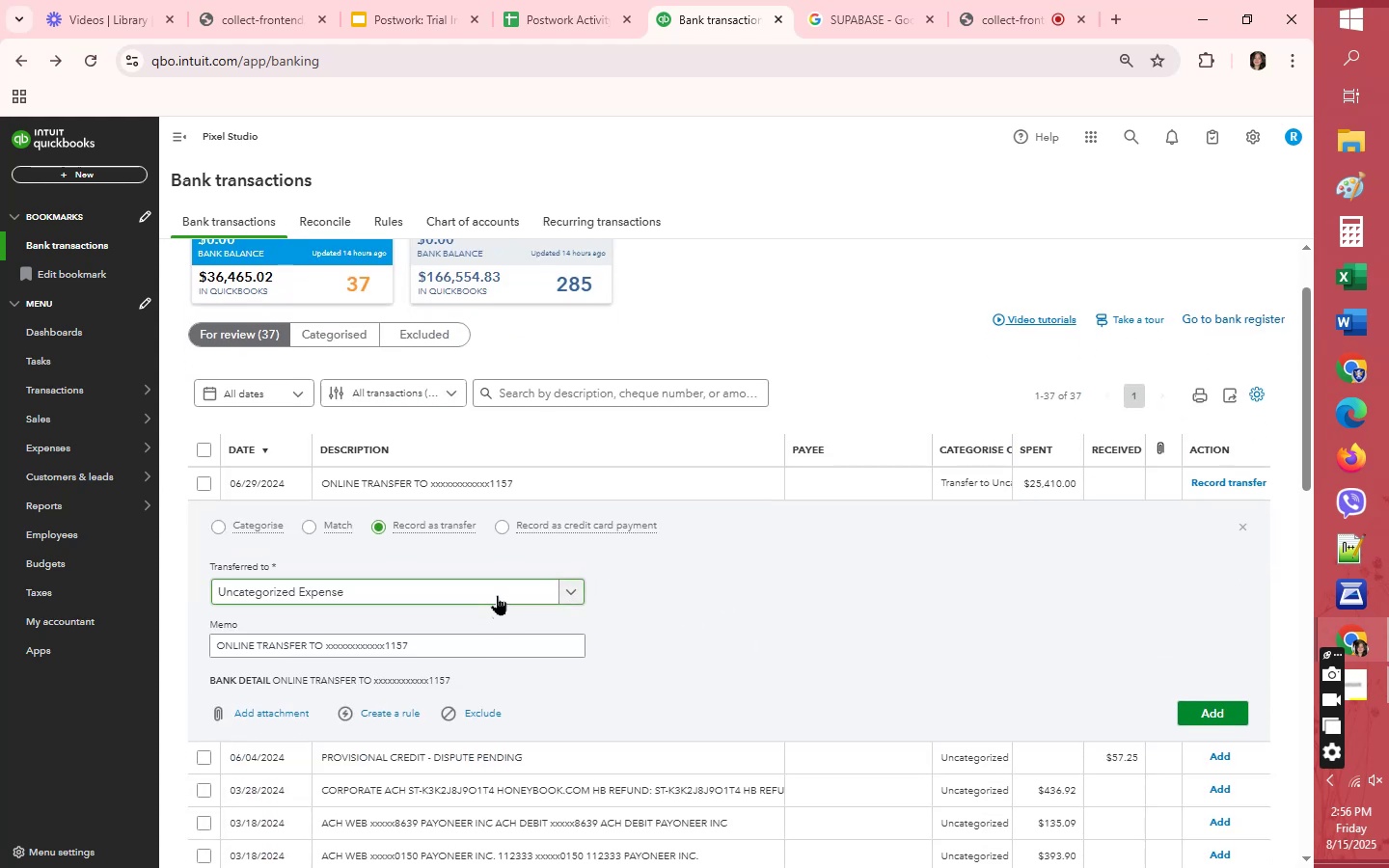 
left_click([497, 595])
 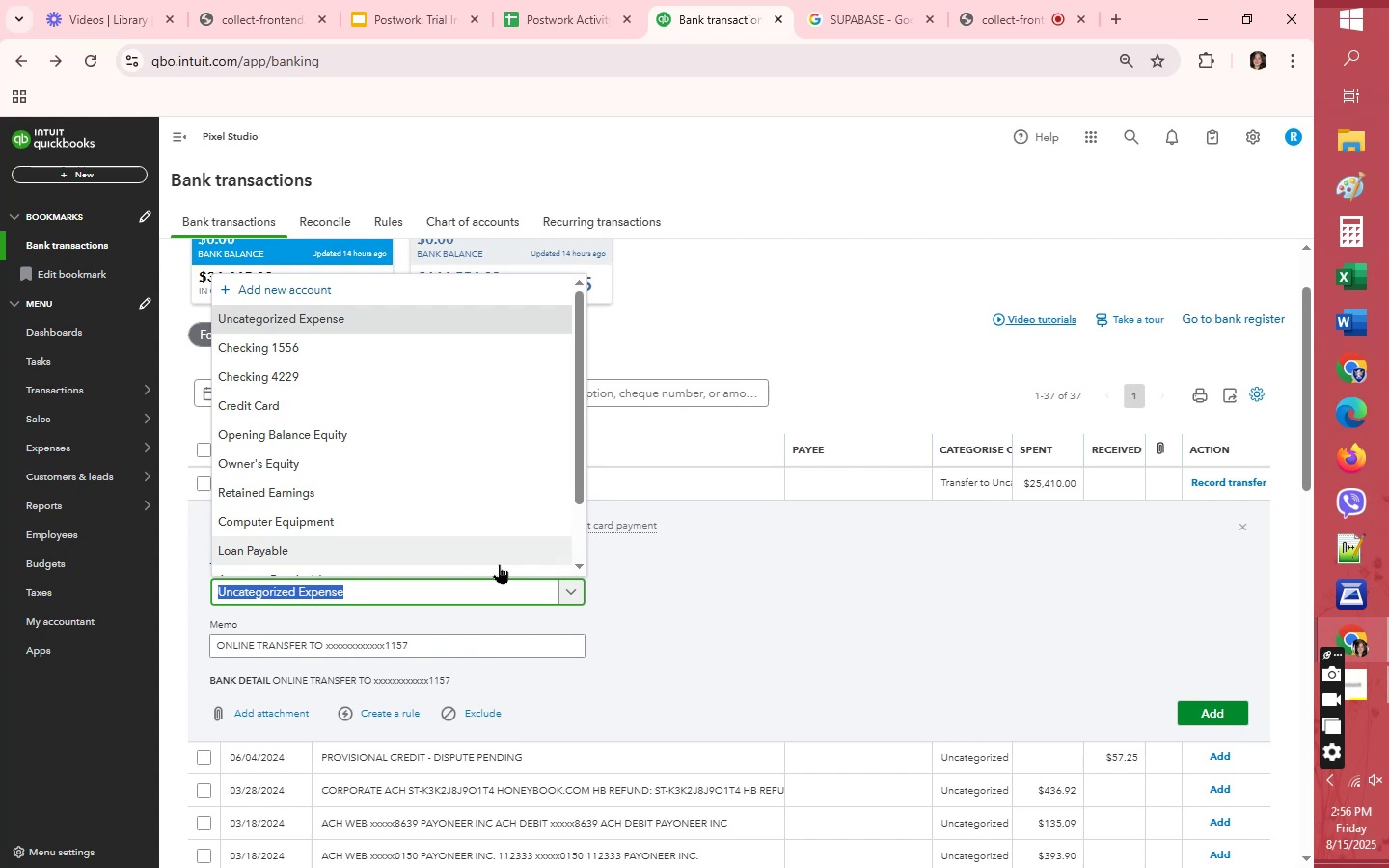 
wait(10.05)
 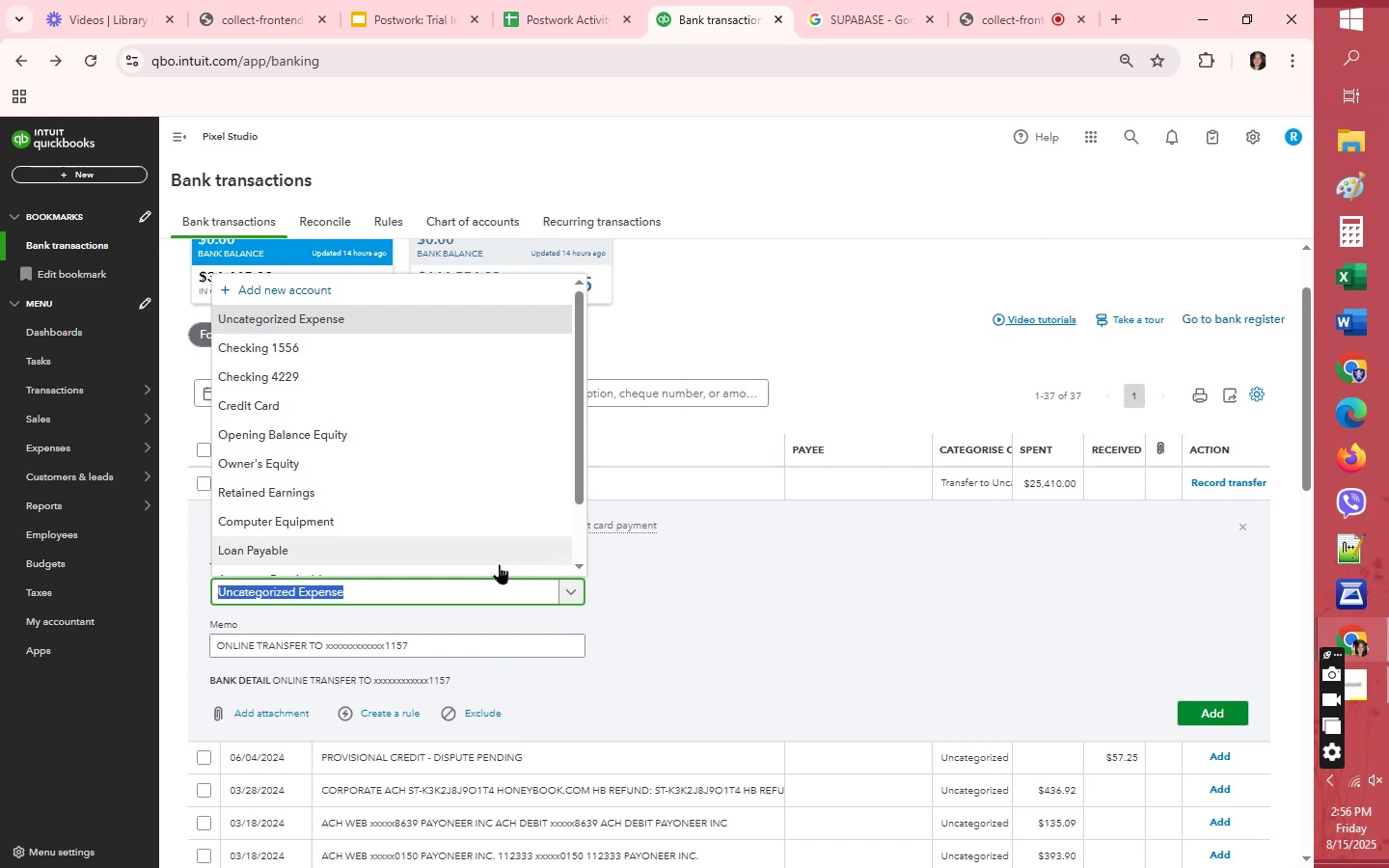 
scroll: coordinate [496, 573], scroll_direction: down, amount: 8.0
 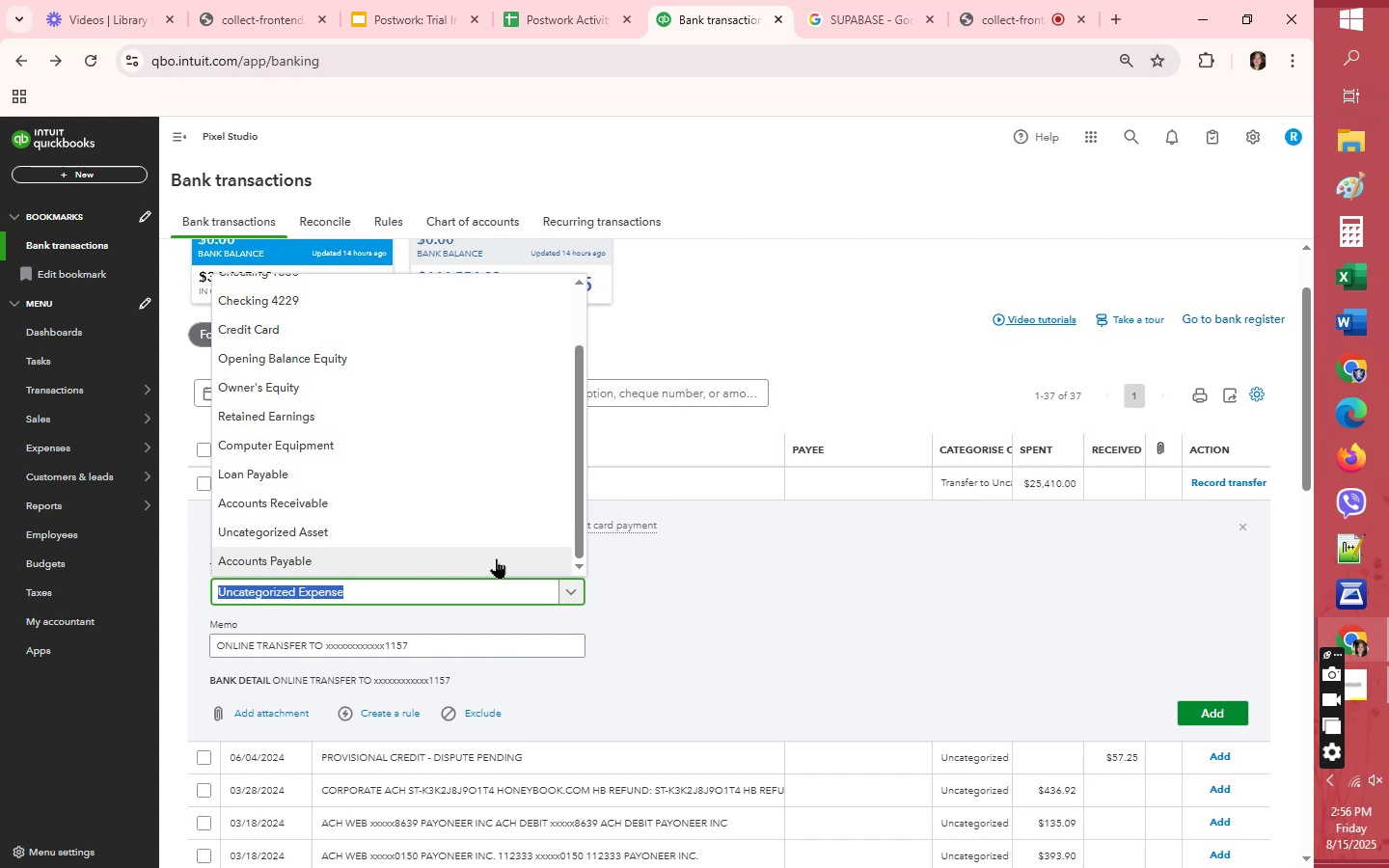 
wait(7.68)
 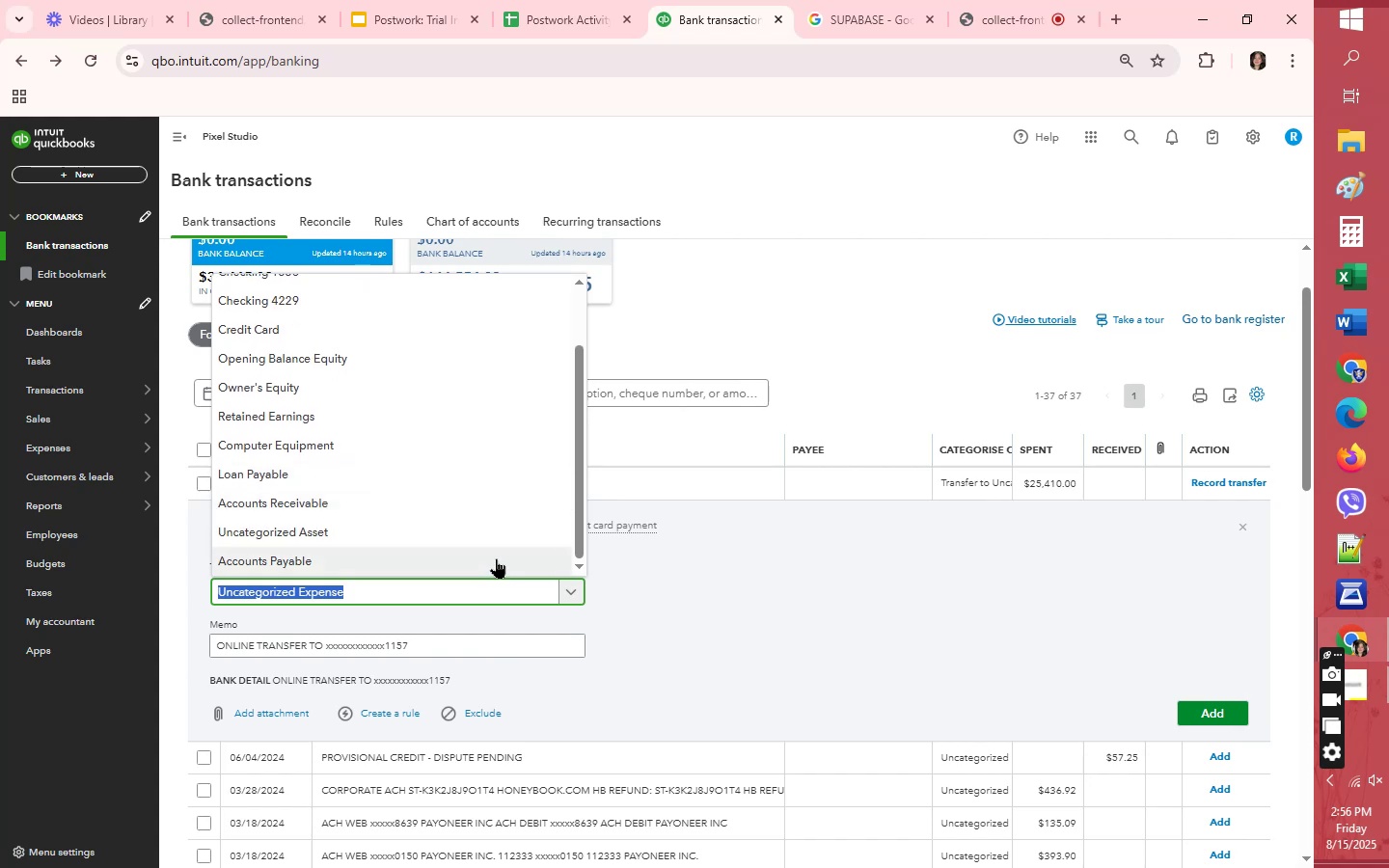 
scroll: coordinate [496, 566], scroll_direction: down, amount: 7.0
 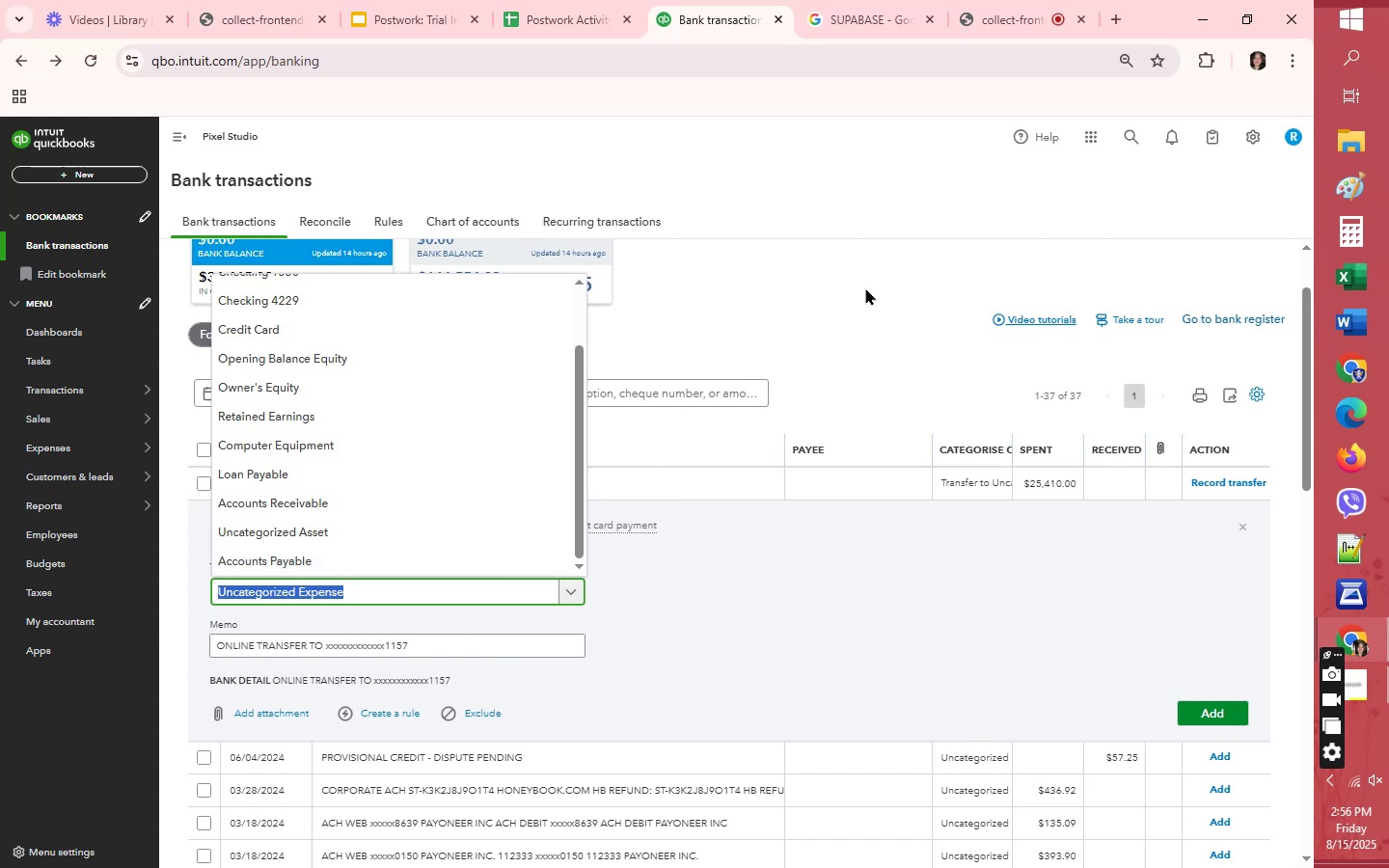 
left_click([865, 287])
 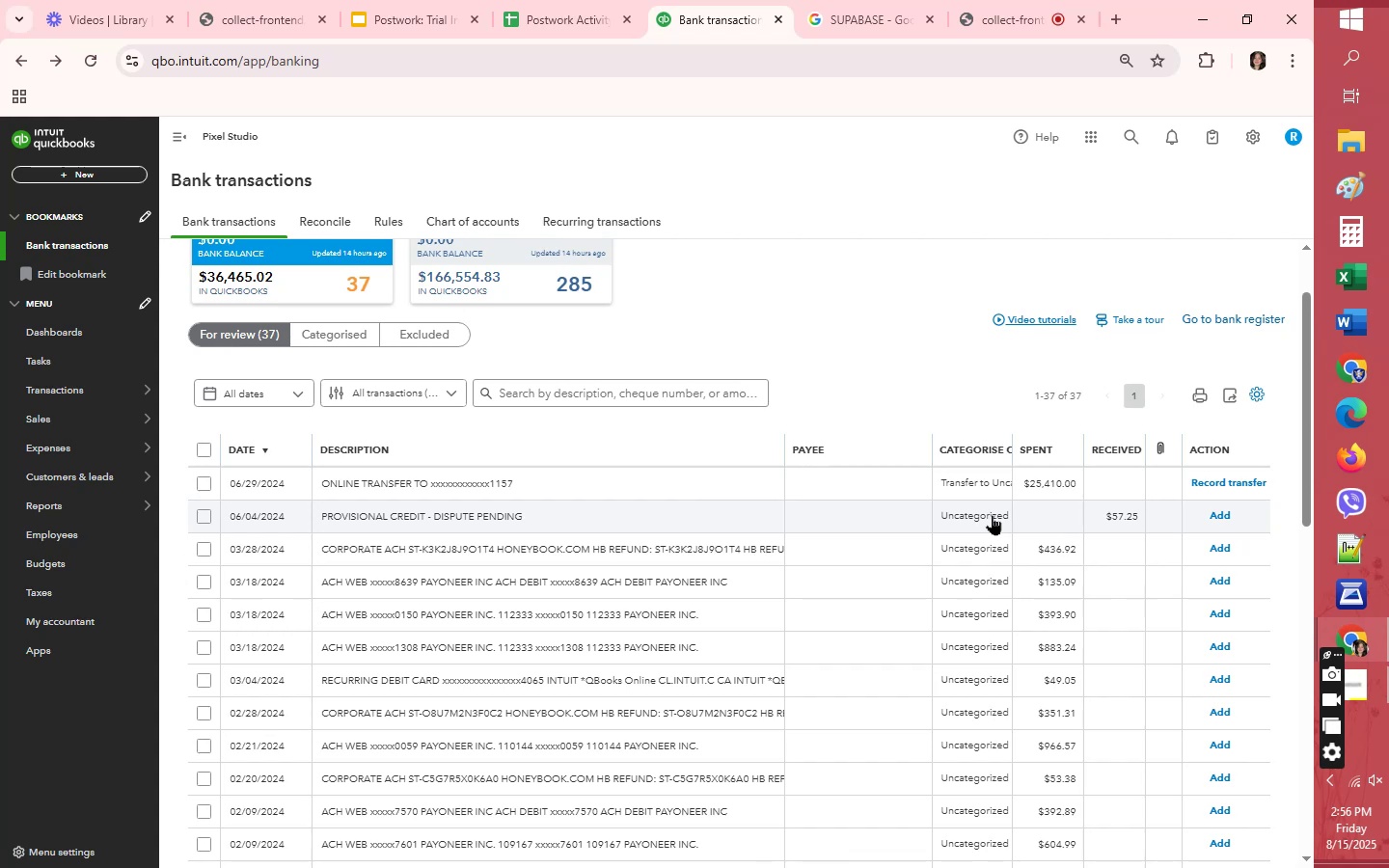 
wait(20.82)
 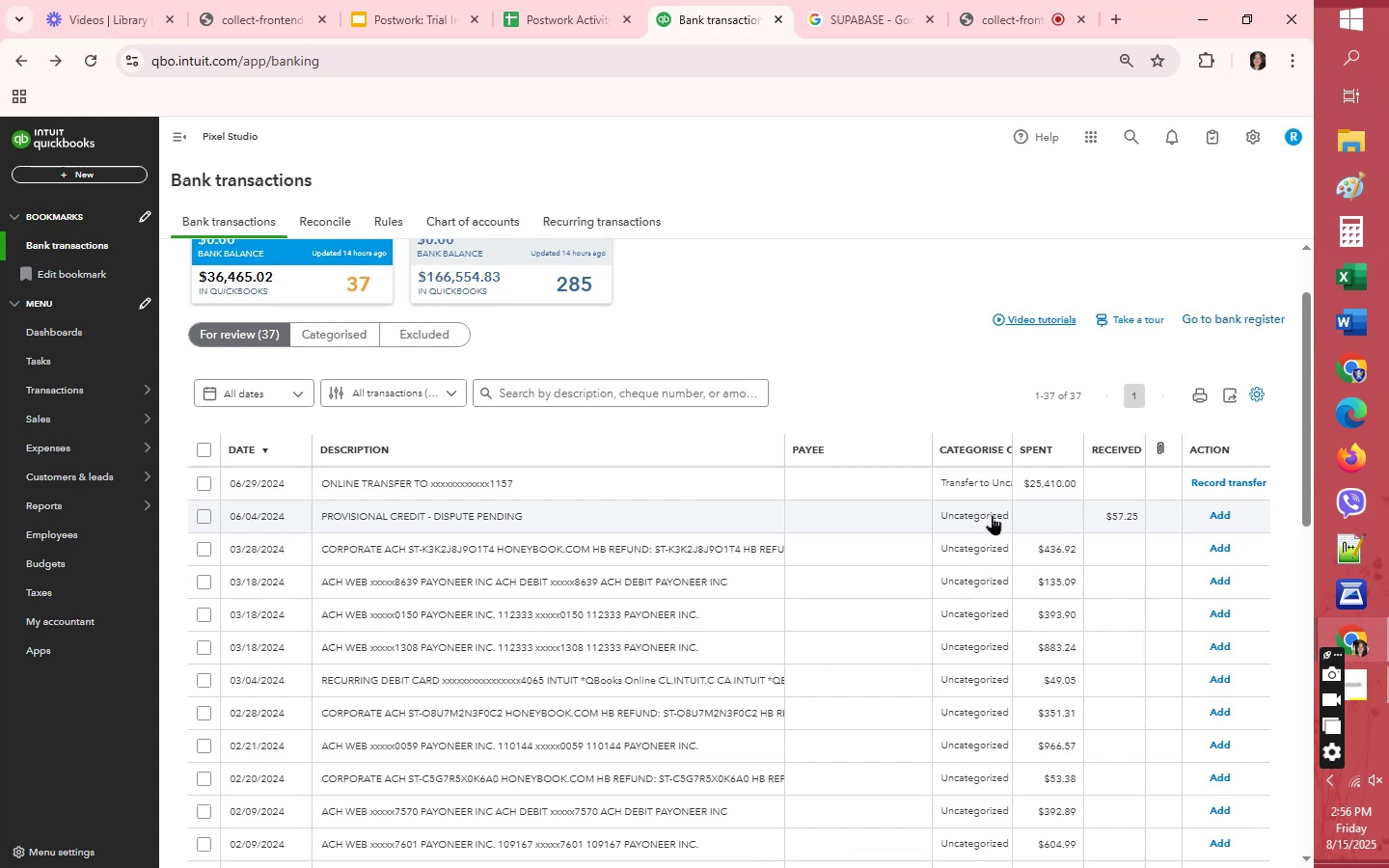 
left_click([884, 549])
 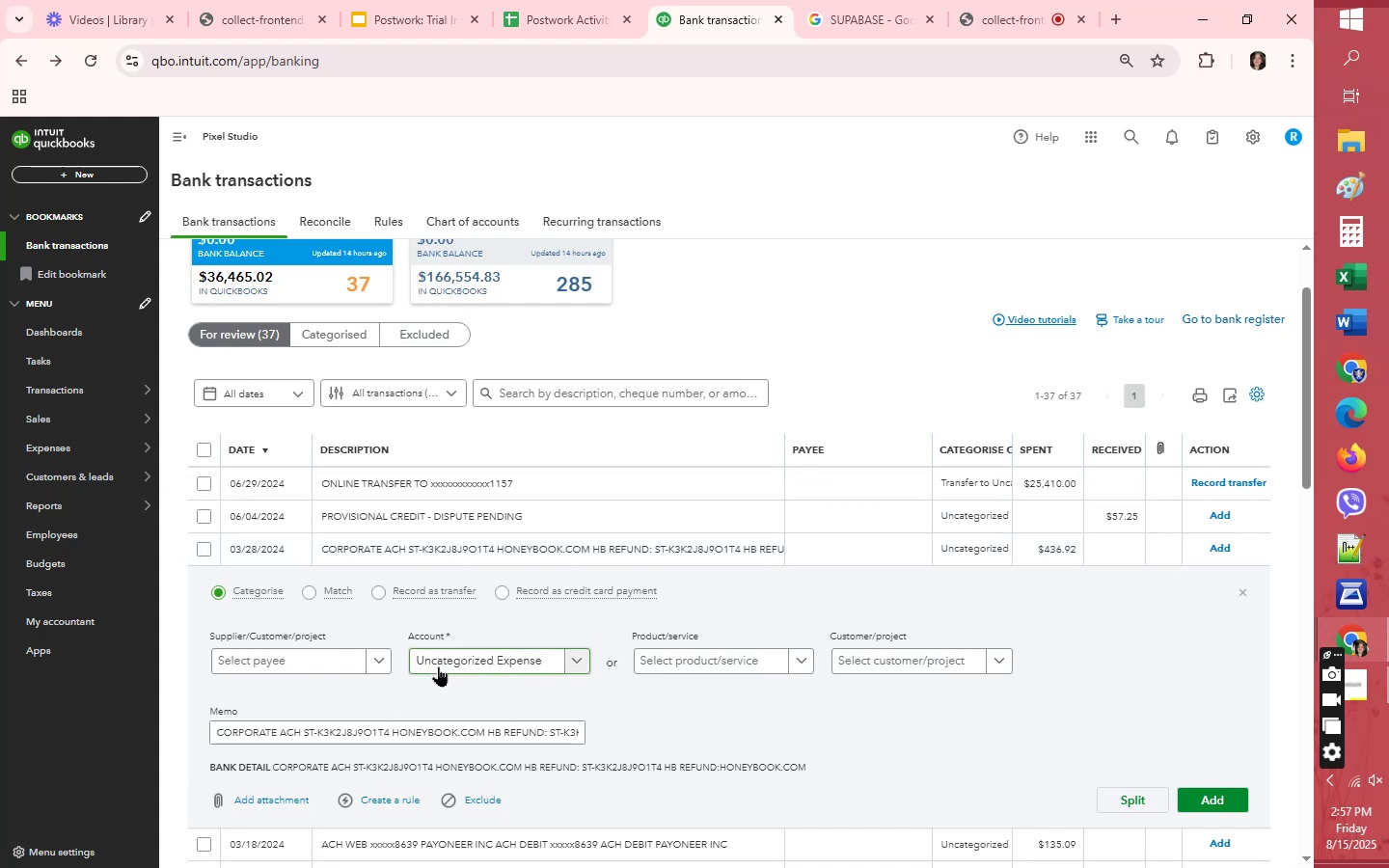 
left_click([438, 666])
 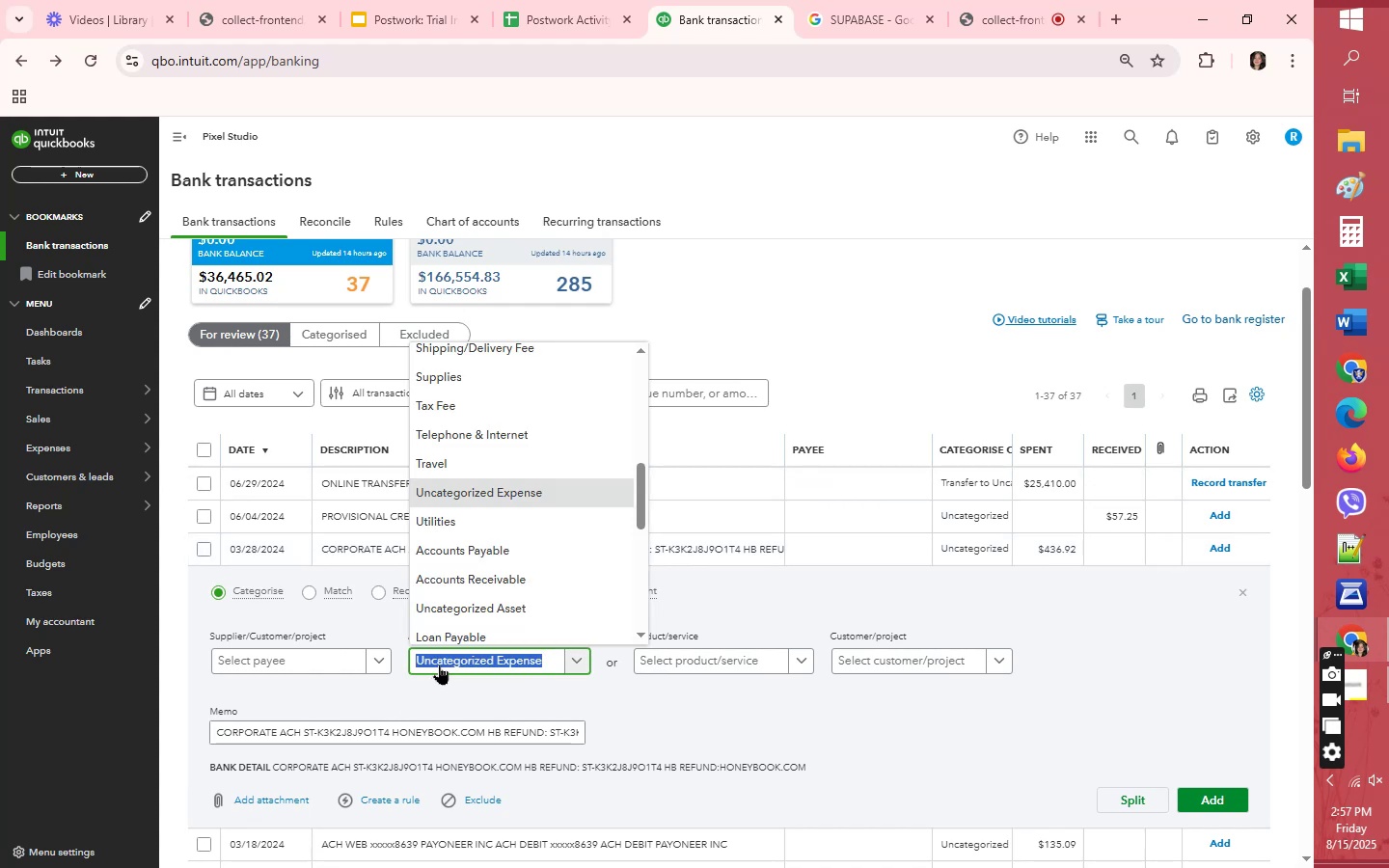 
type(ref)
 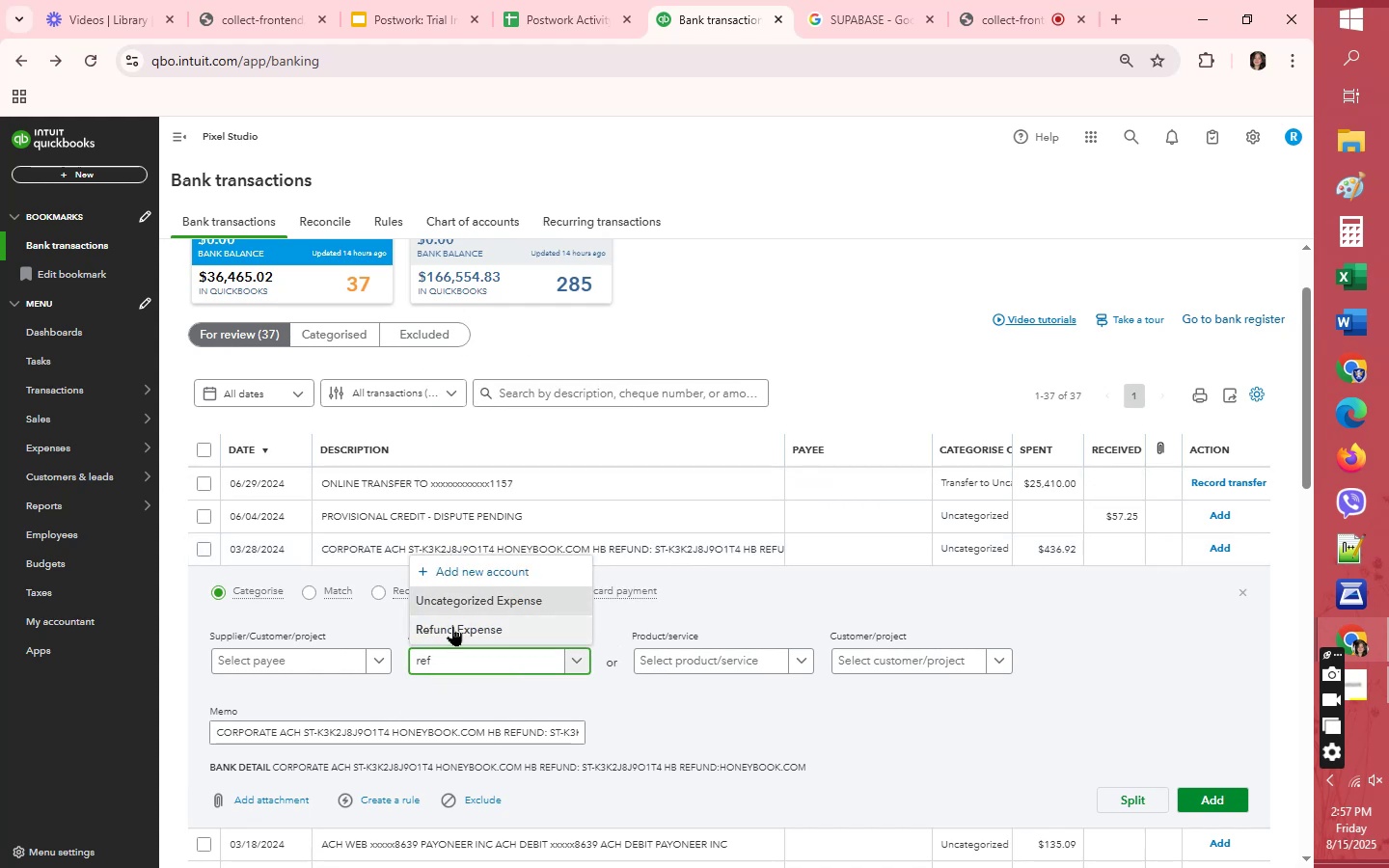 
left_click([452, 626])
 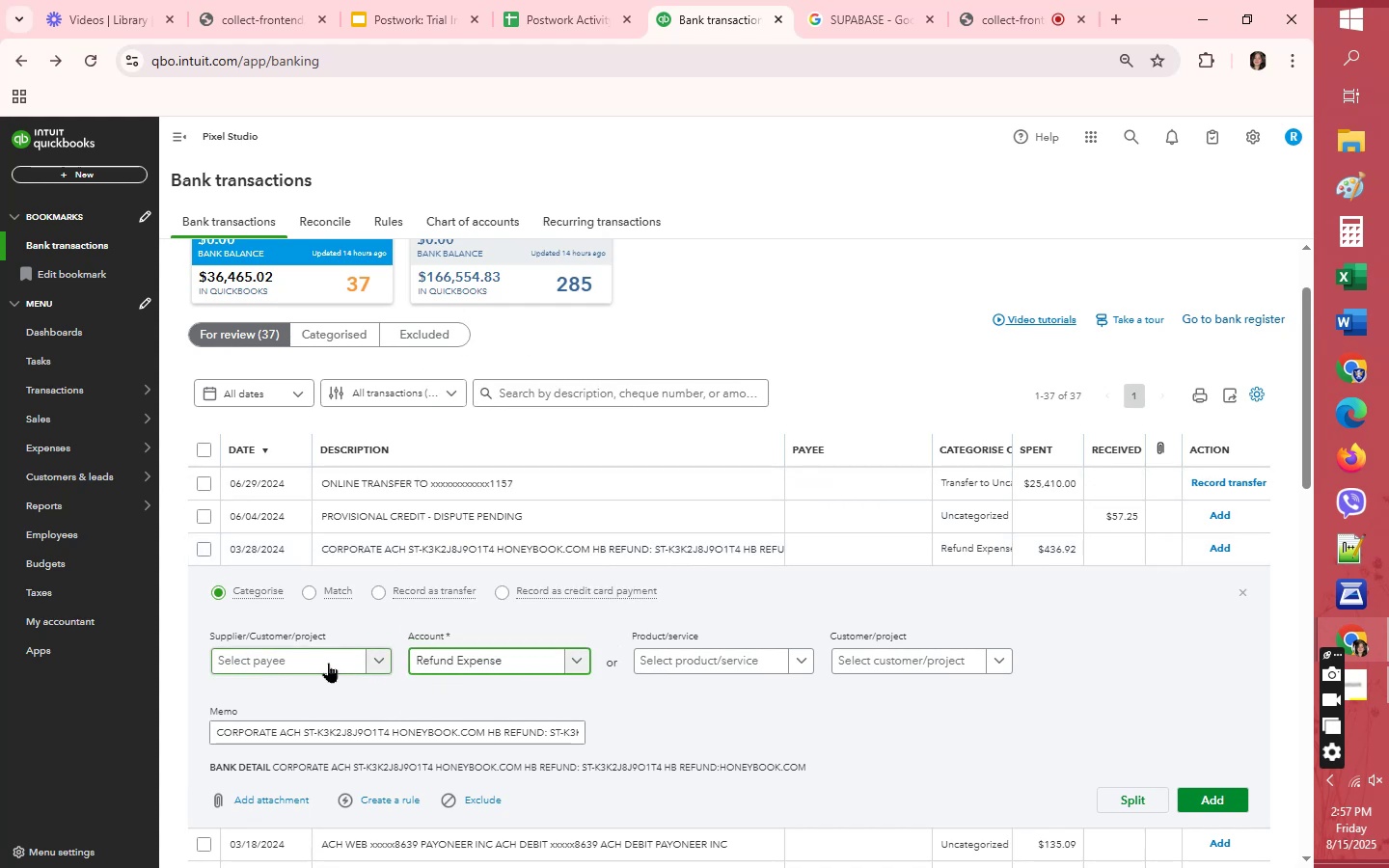 
left_click([328, 663])
 